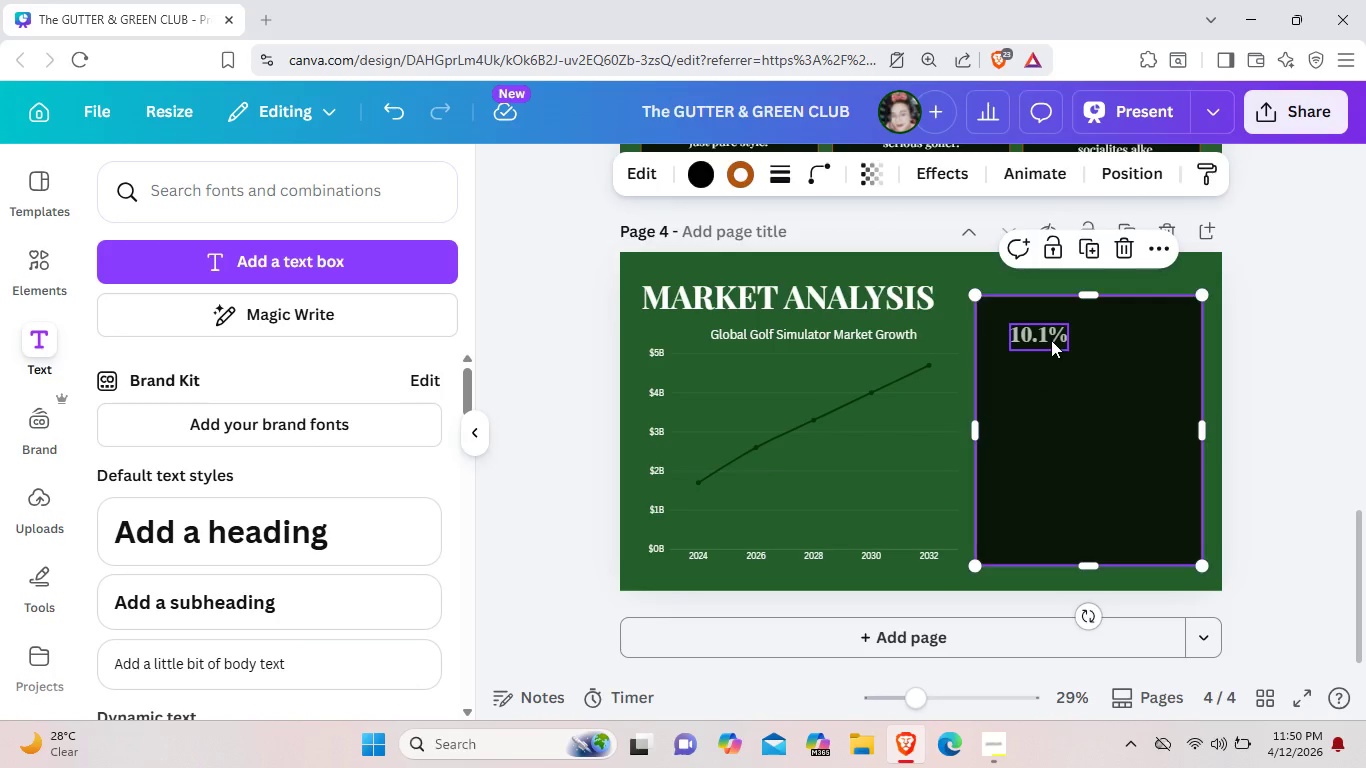 
left_click([1051, 340])
 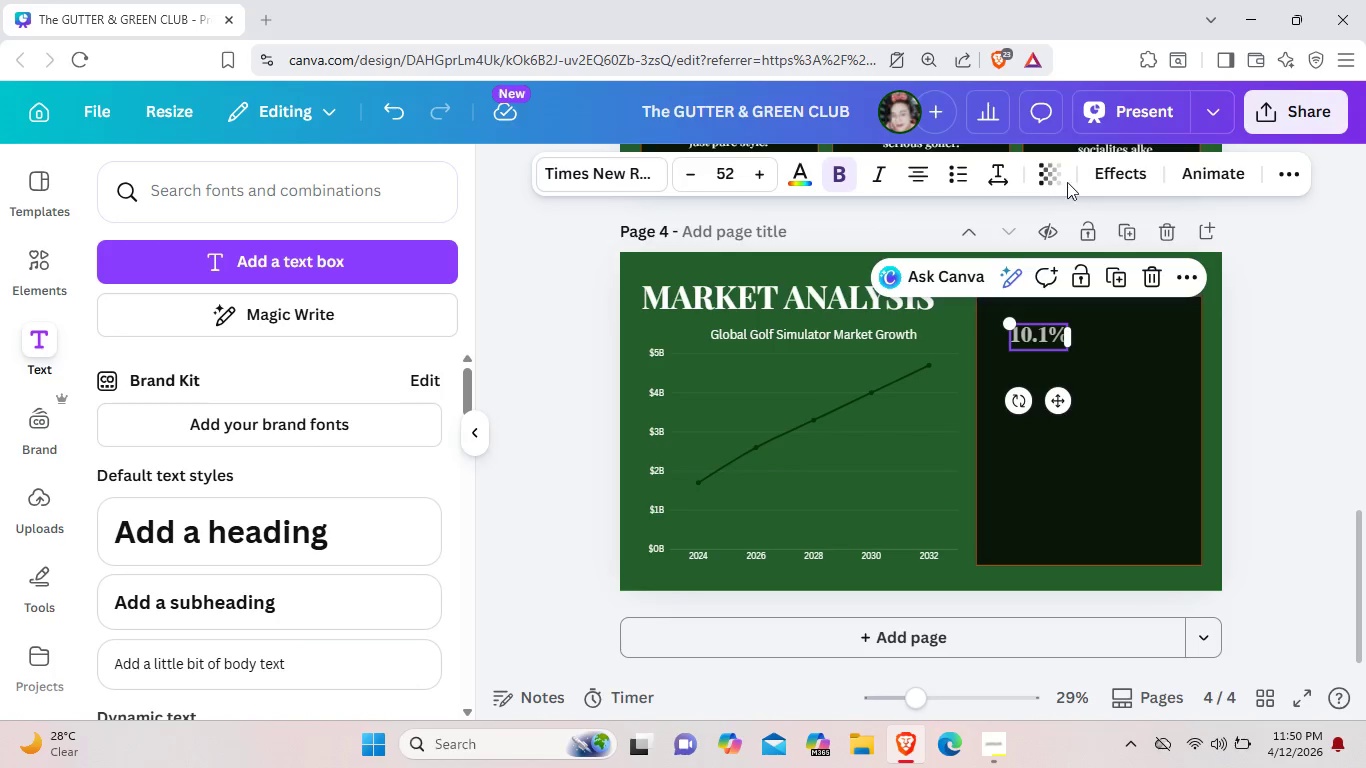 
left_click([1047, 174])
 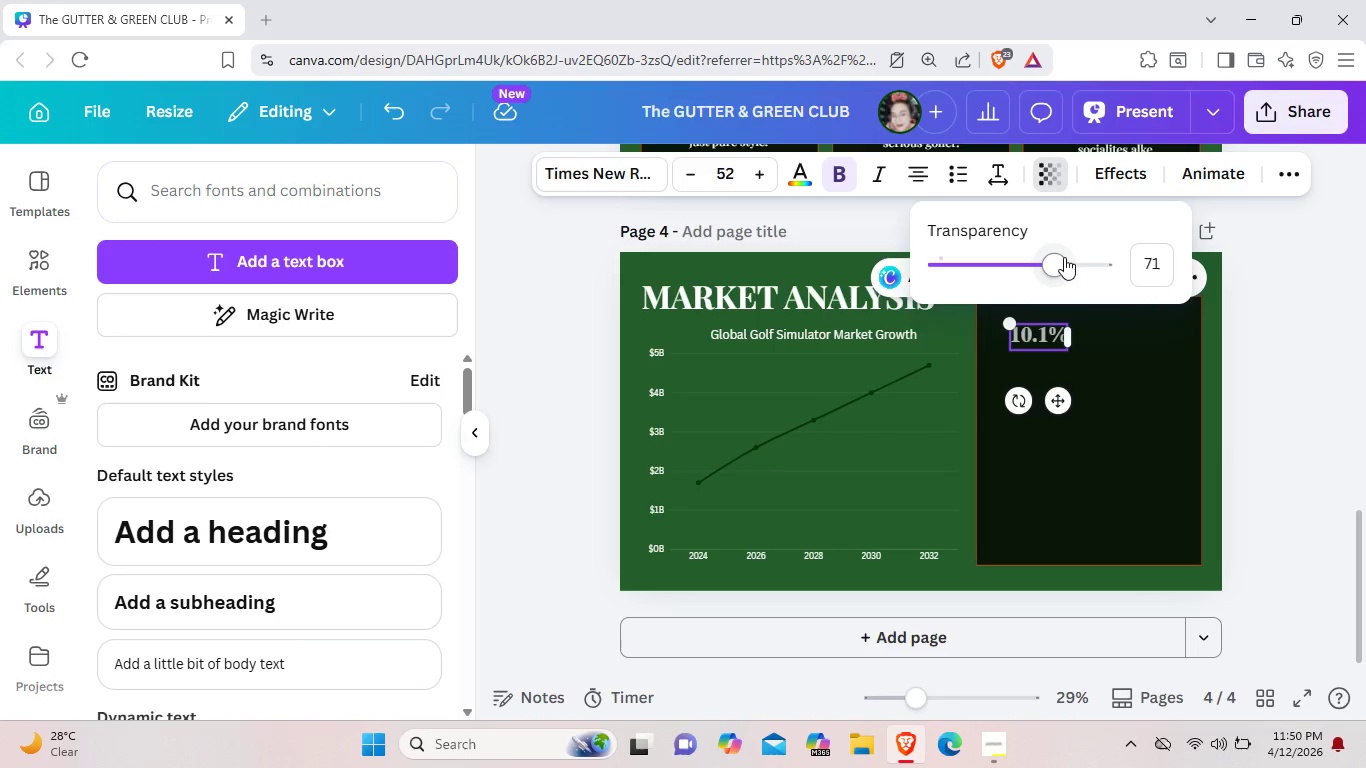 
left_click_drag(start_coordinate=[1062, 257], to_coordinate=[1159, 262])
 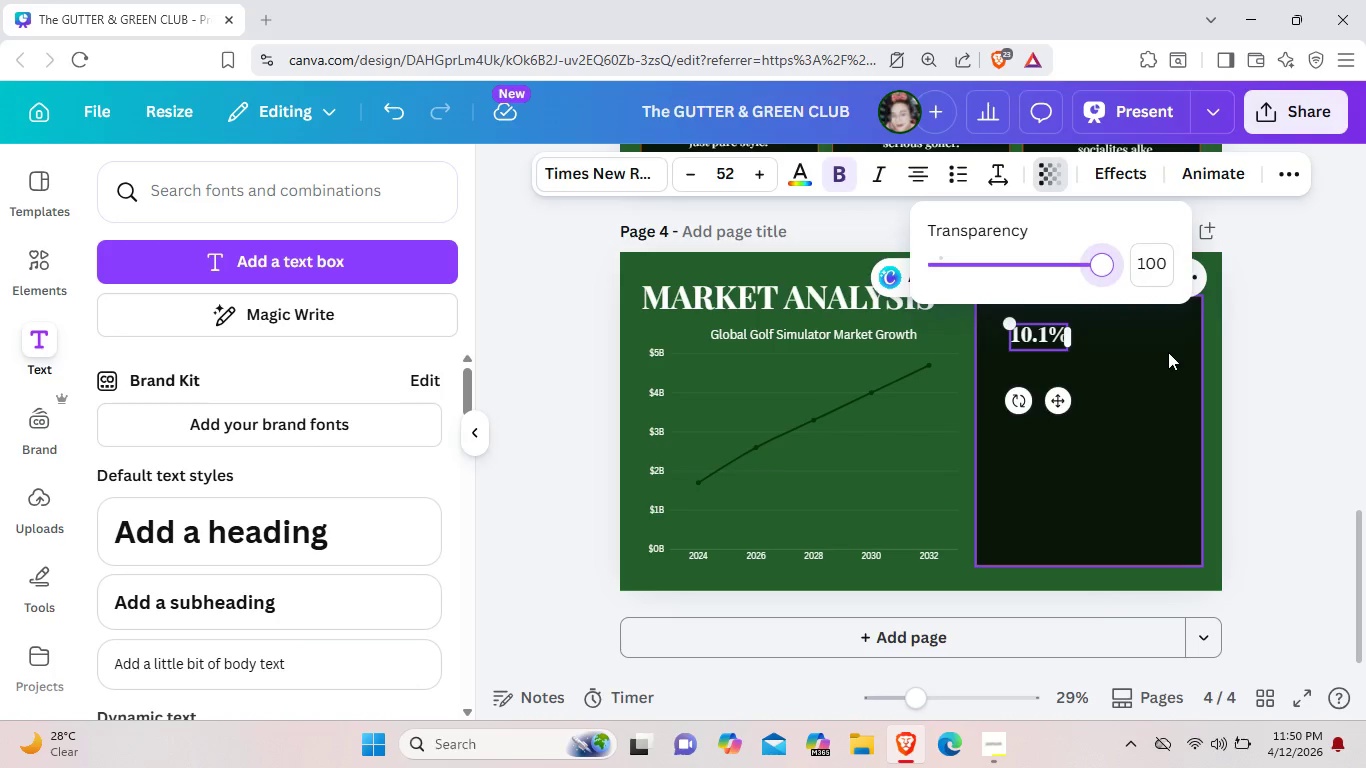 
left_click([1168, 352])
 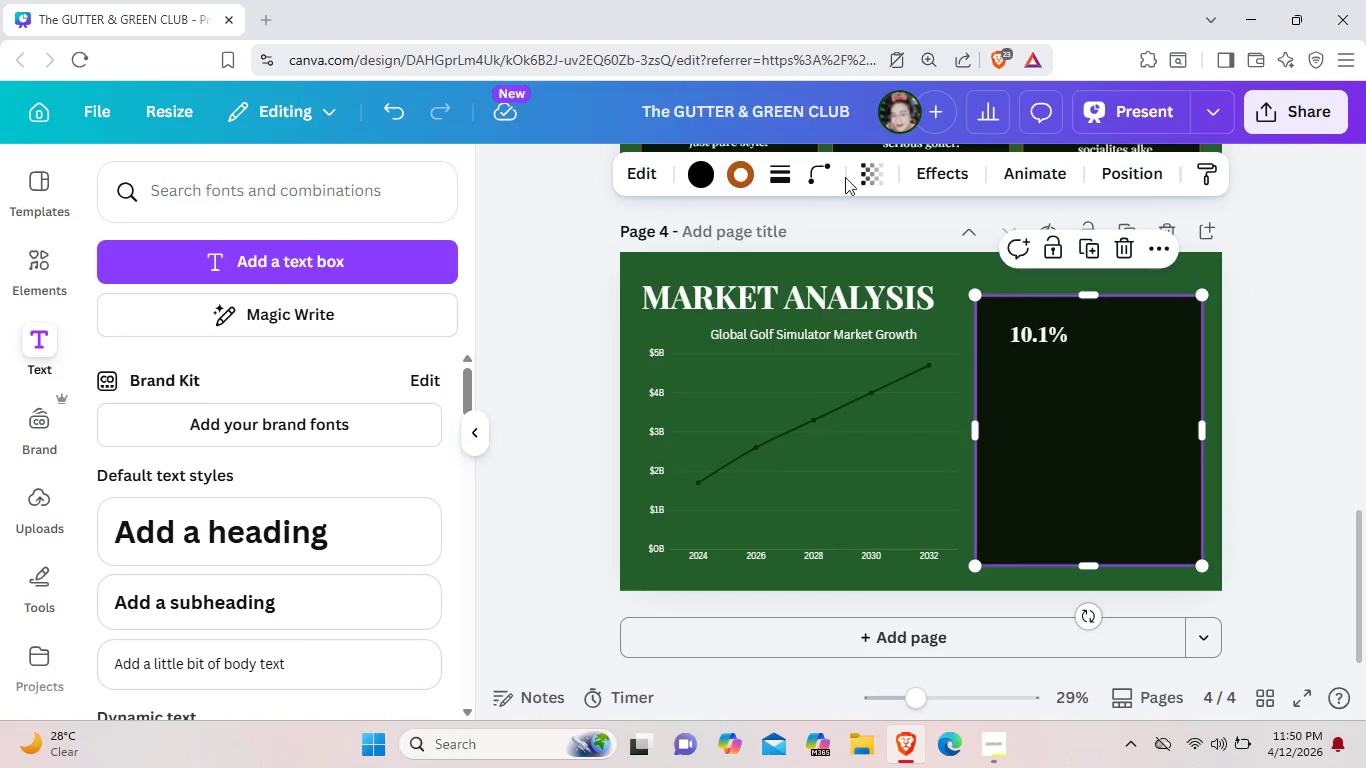 
left_click([865, 178])
 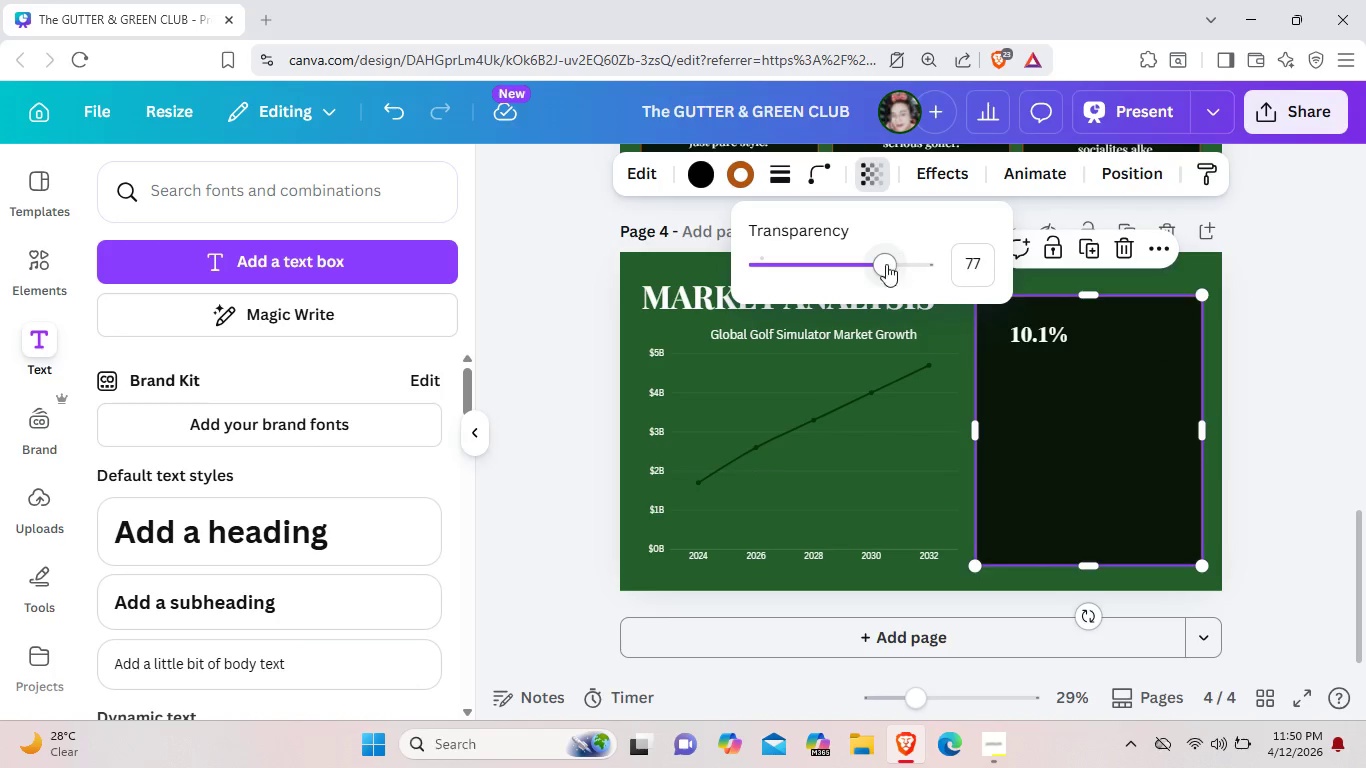 
left_click_drag(start_coordinate=[884, 265], to_coordinate=[889, 270])
 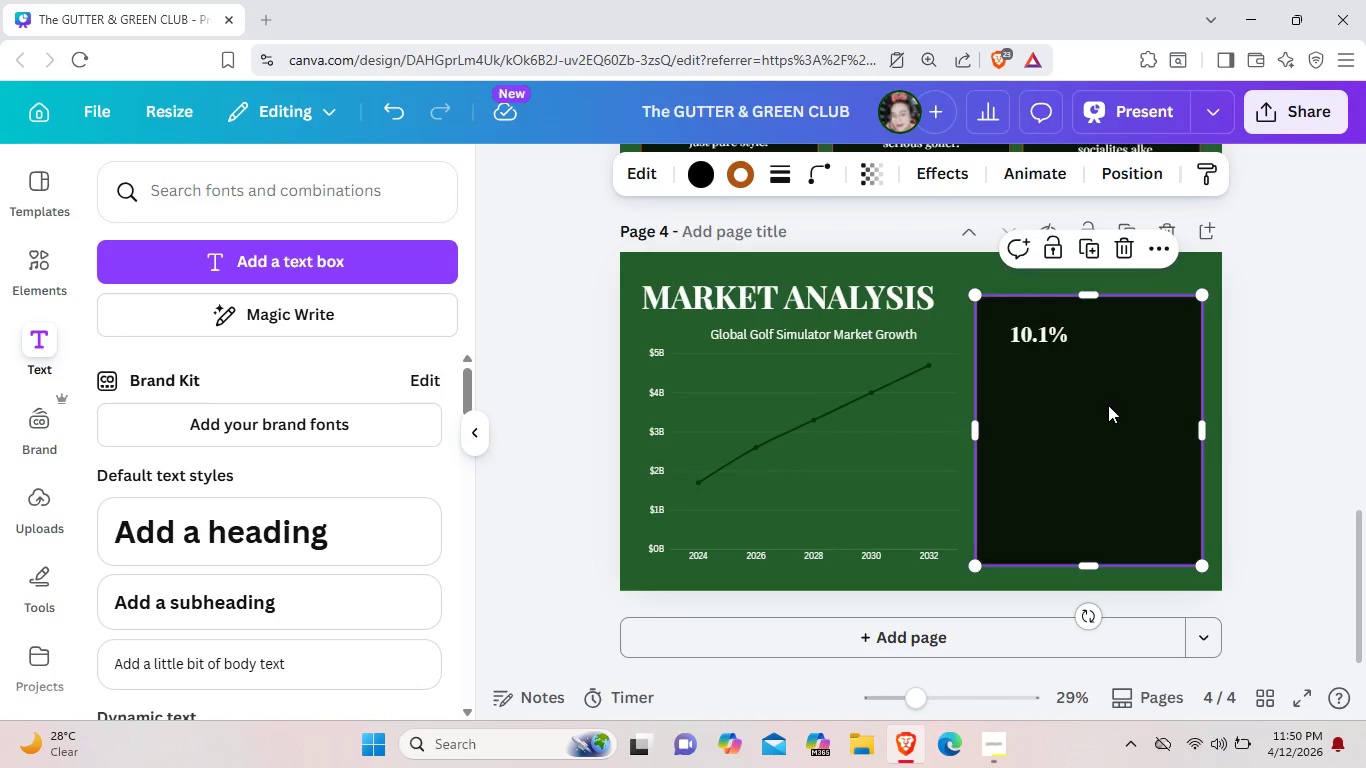 
left_click([1108, 405])
 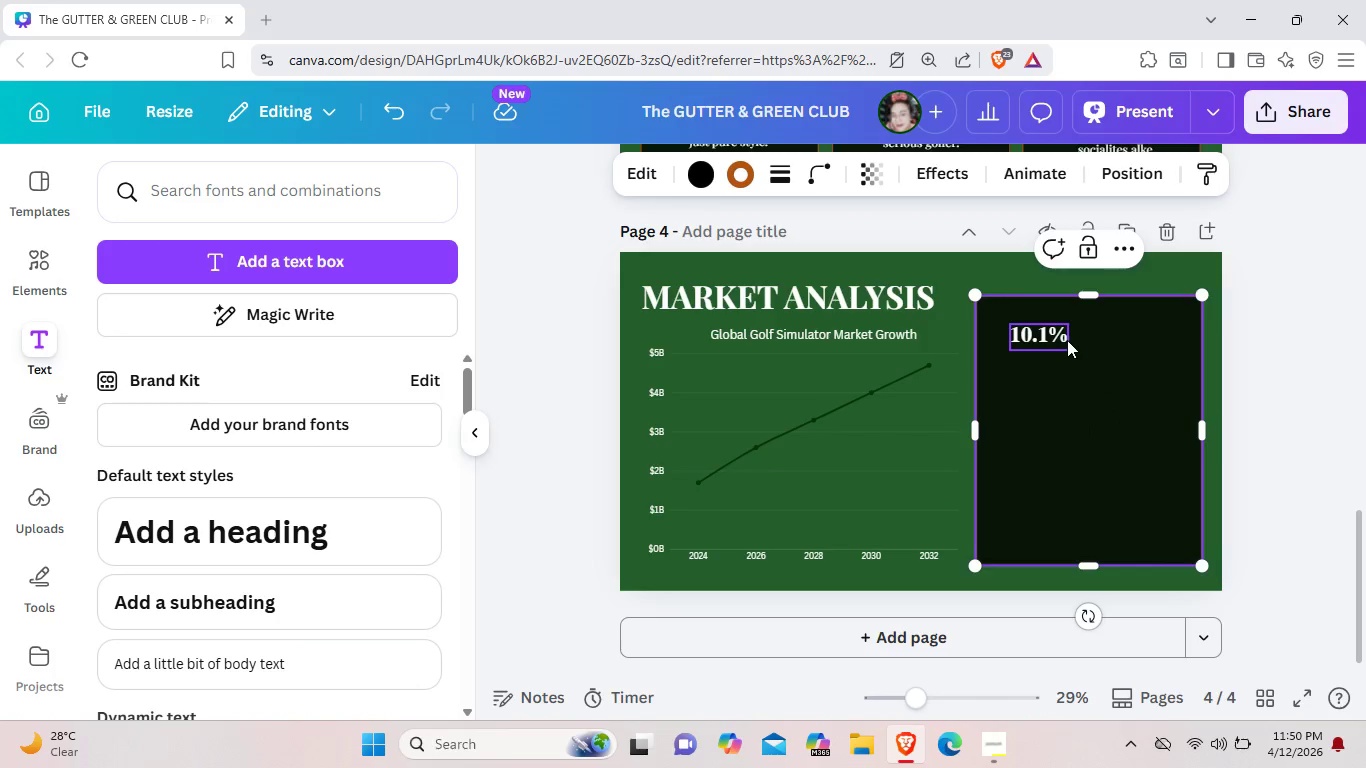 
left_click([1067, 340])
 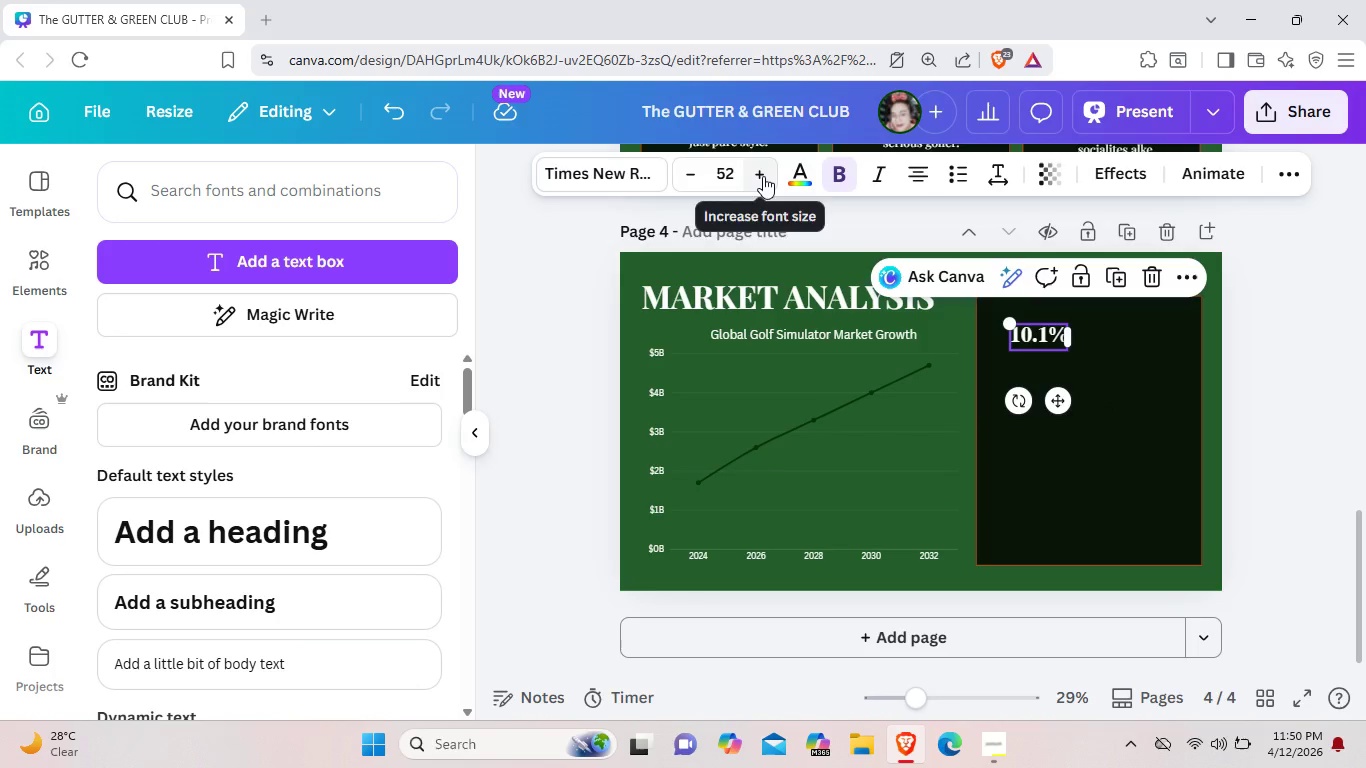 
double_click([763, 176])
 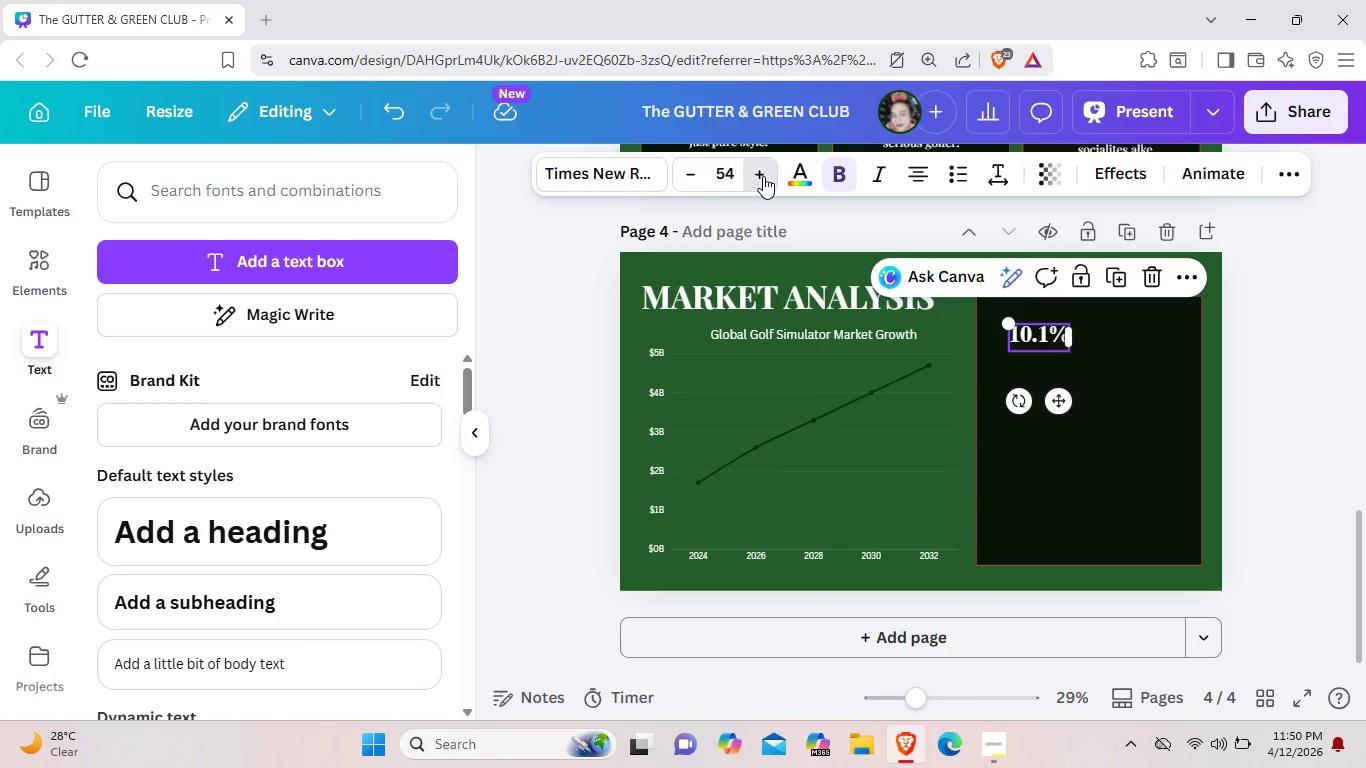 
triple_click([763, 176])
 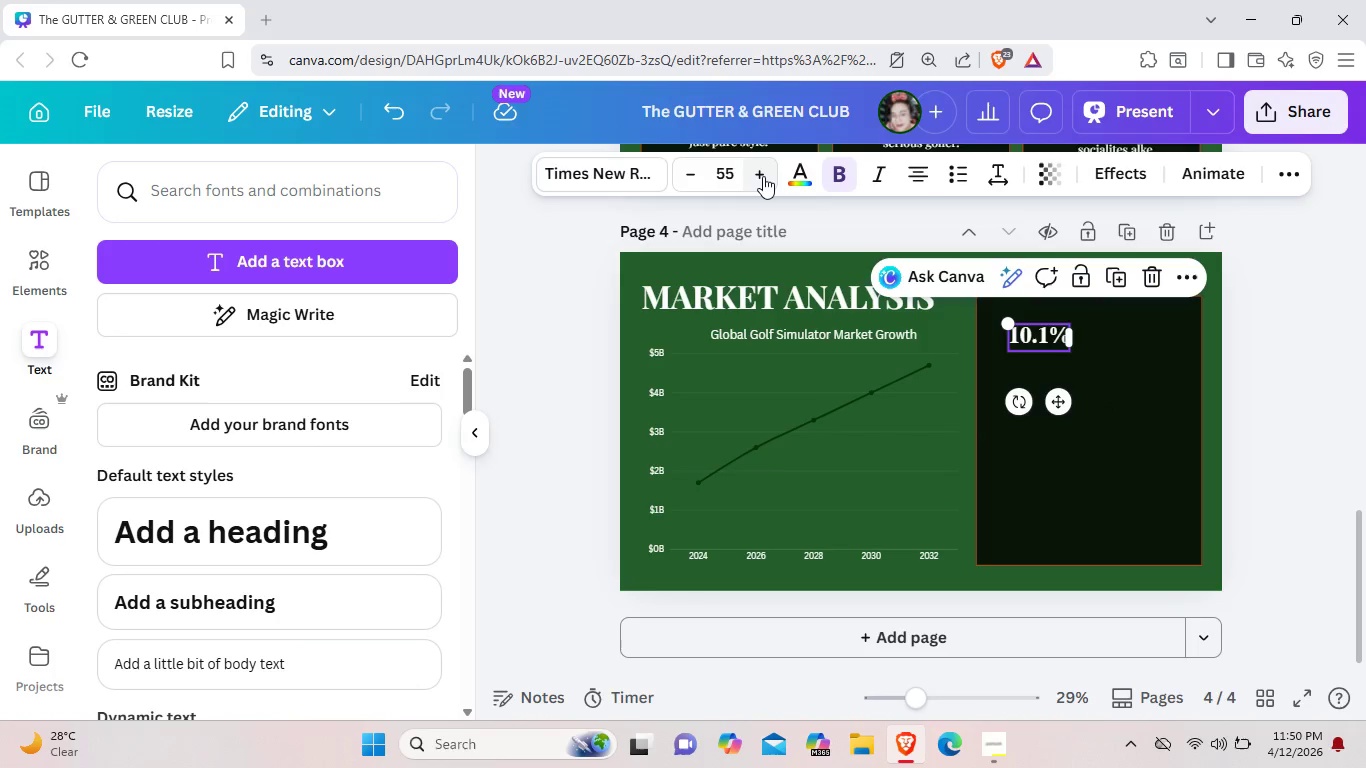 
triple_click([763, 176])
 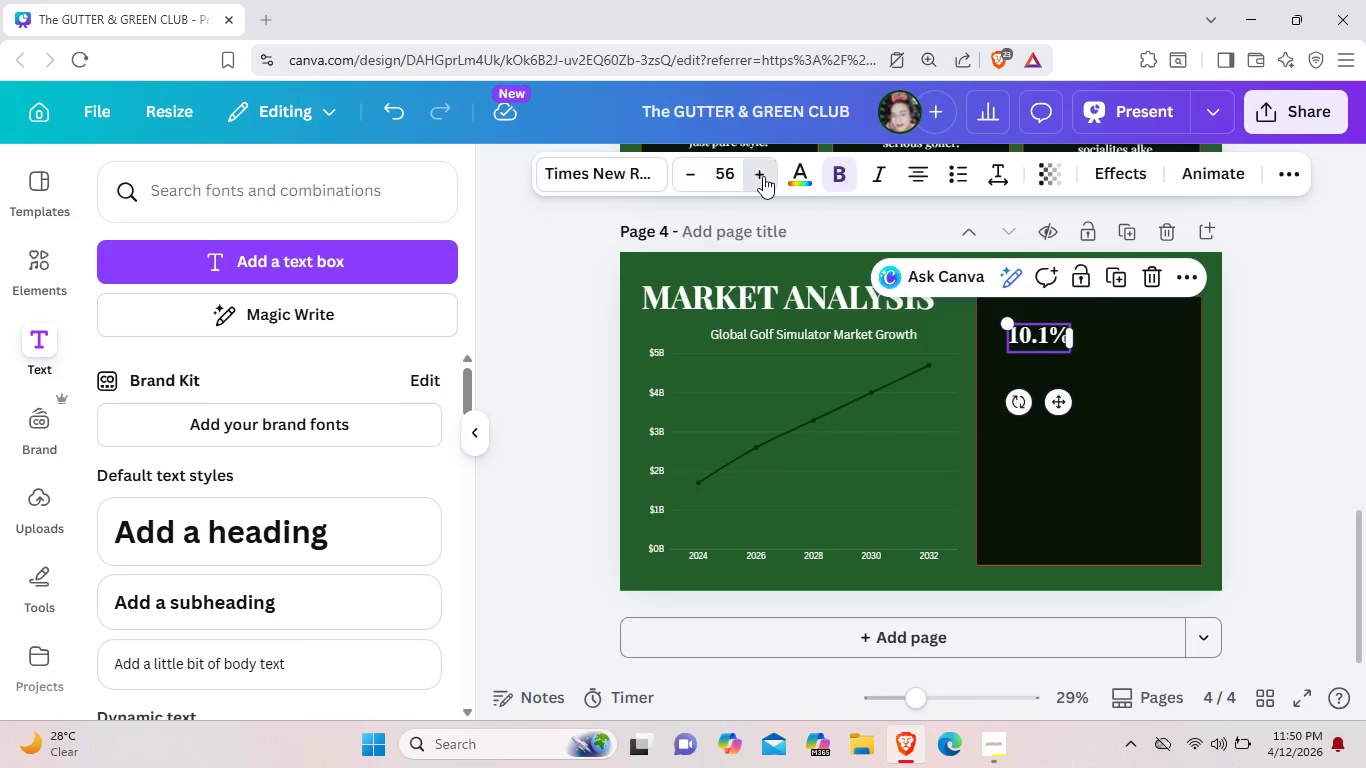 
triple_click([763, 176])
 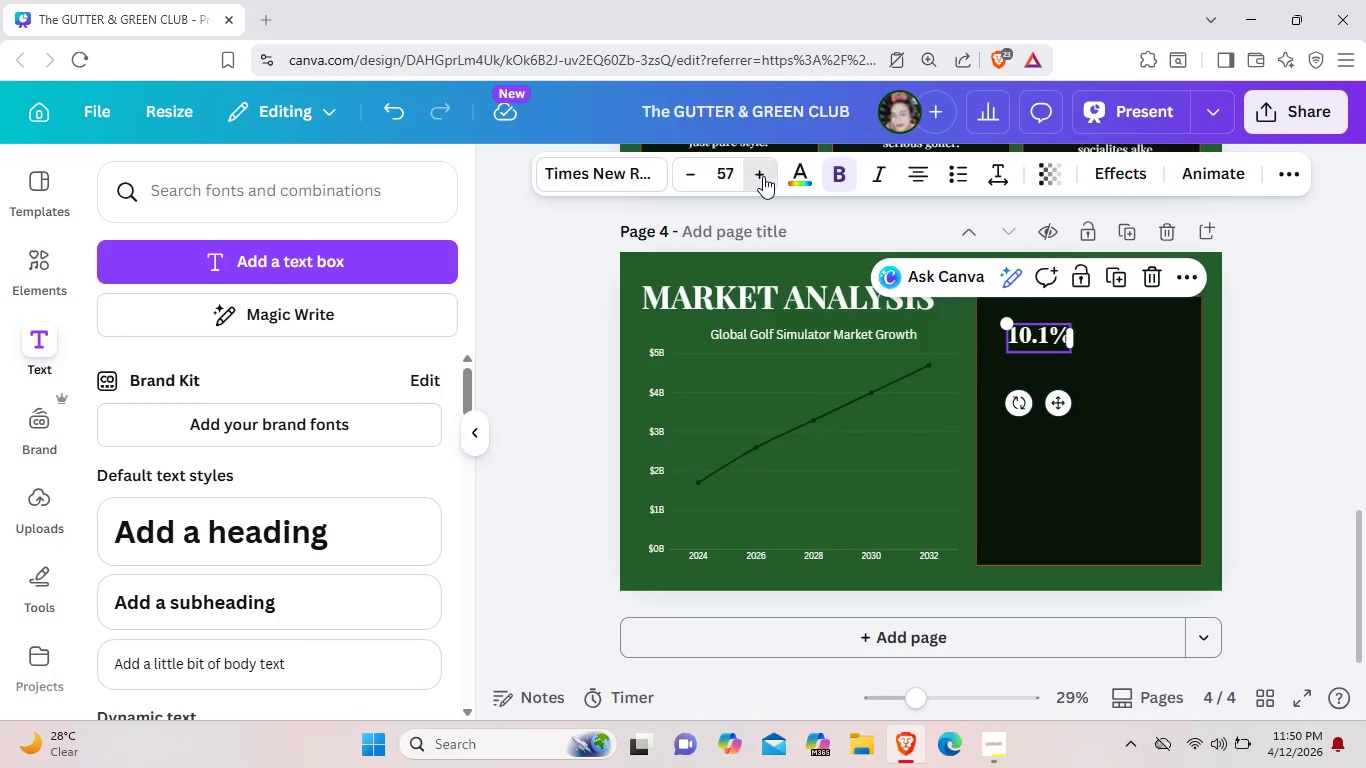 
triple_click([763, 176])
 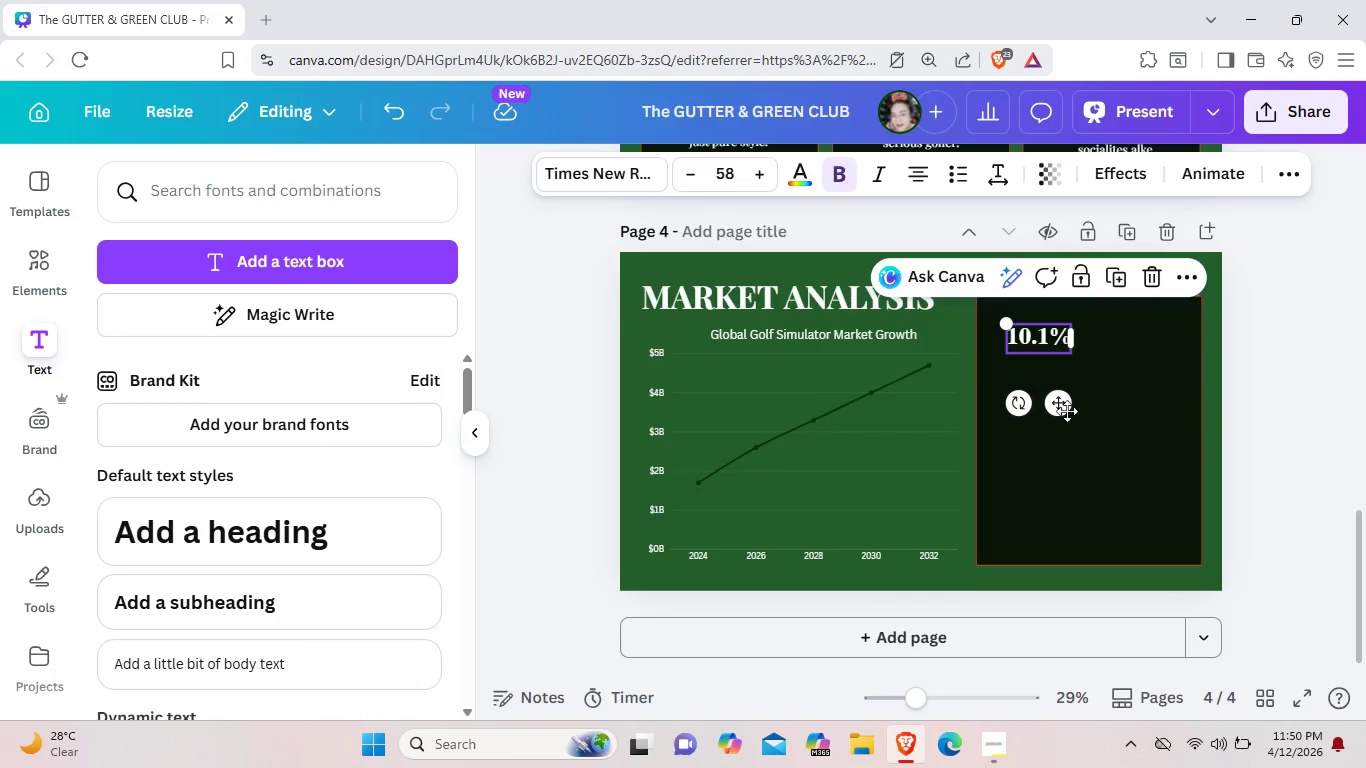 
left_click_drag(start_coordinate=[1064, 408], to_coordinate=[1057, 406])
 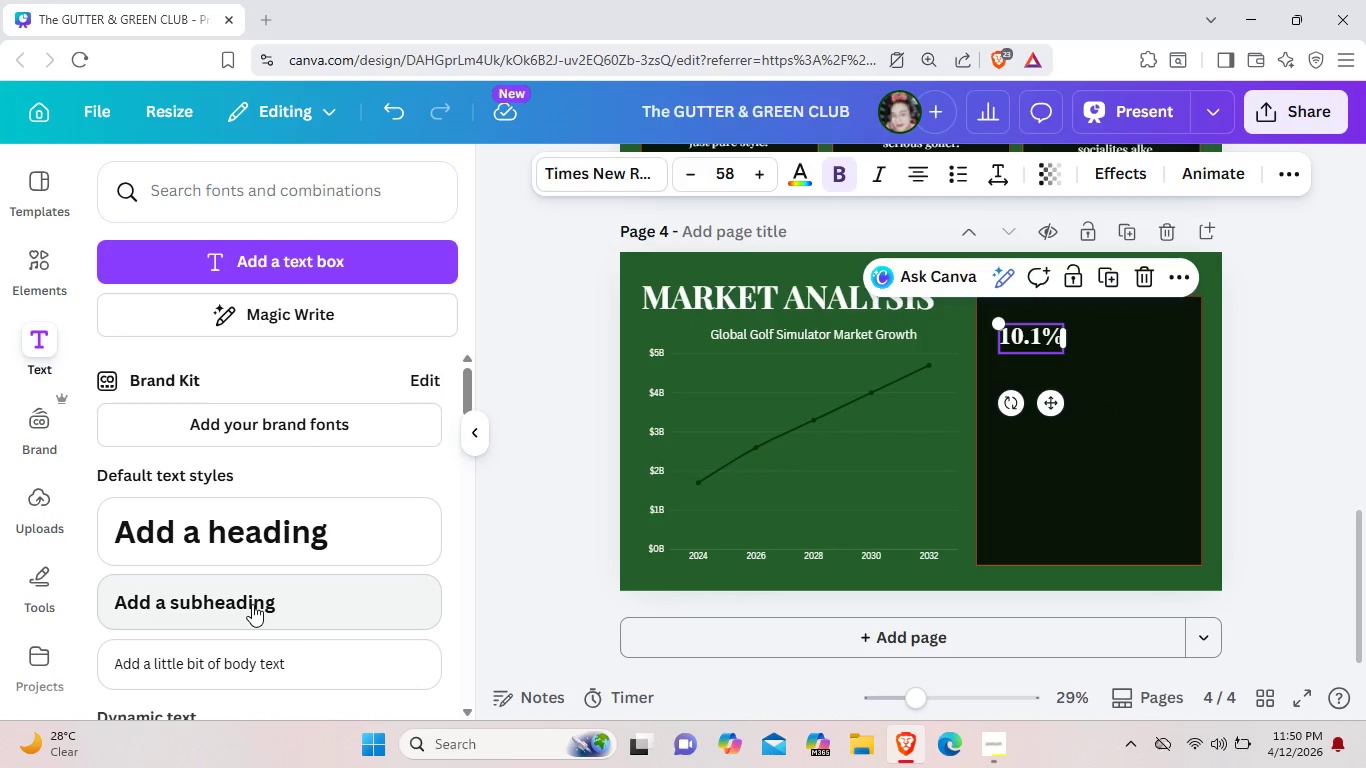 
left_click([252, 604])
 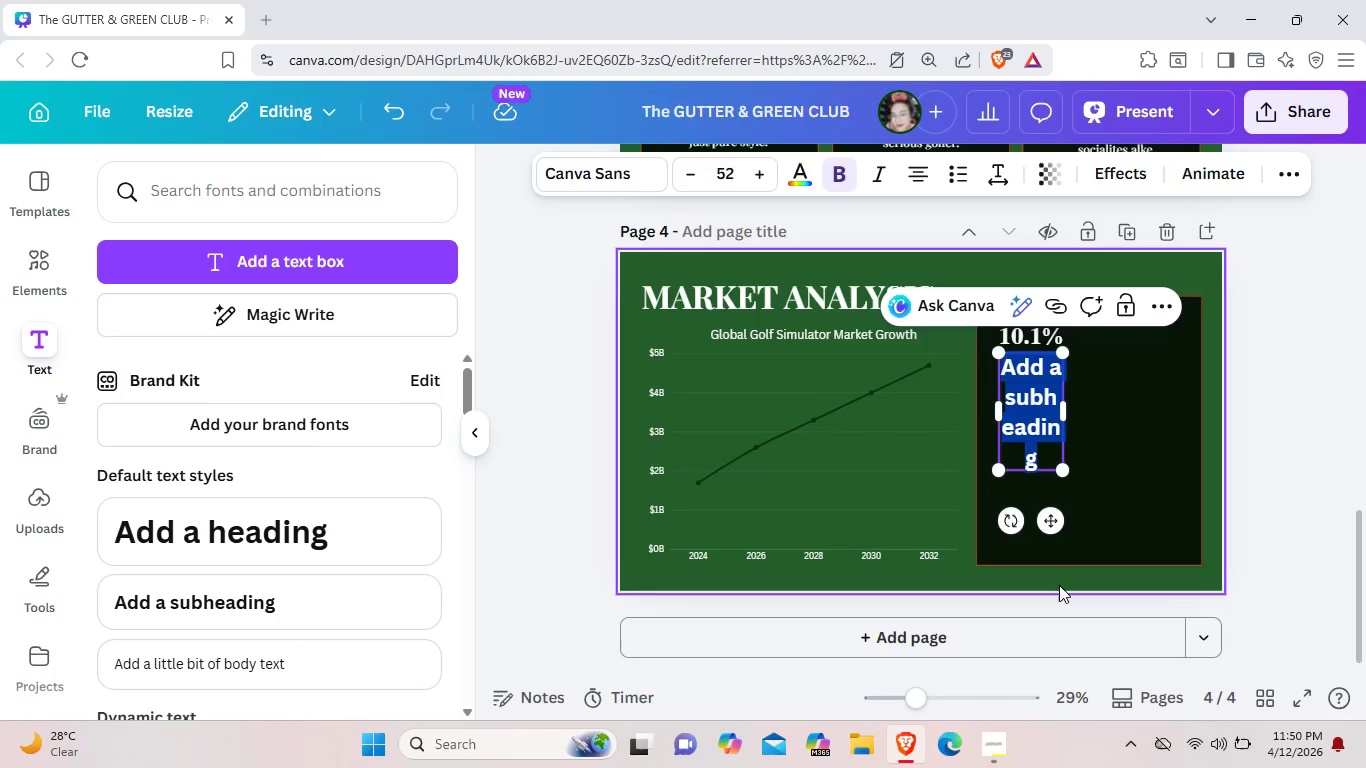 
key(Backspace)
type(CAGR)
 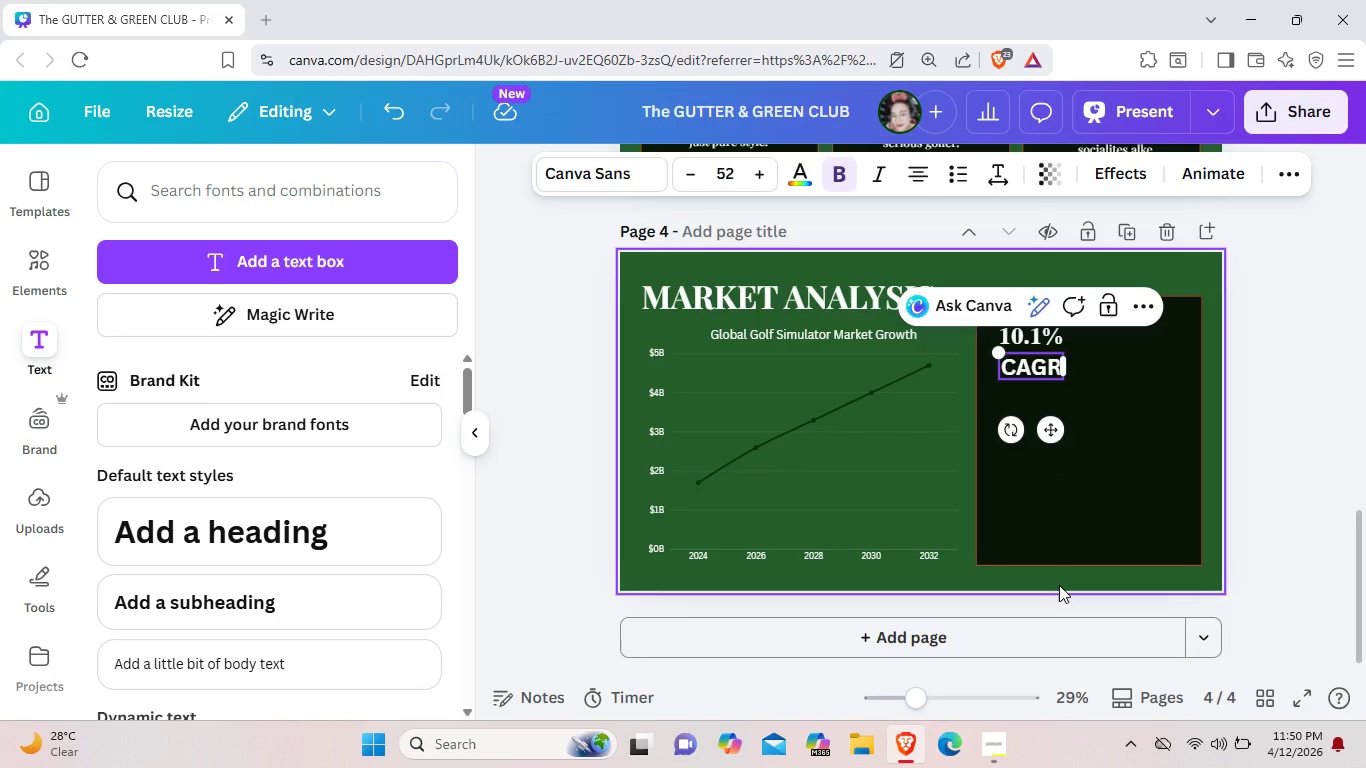 
left_click_drag(start_coordinate=[1054, 431], to_coordinate=[1139, 404])
 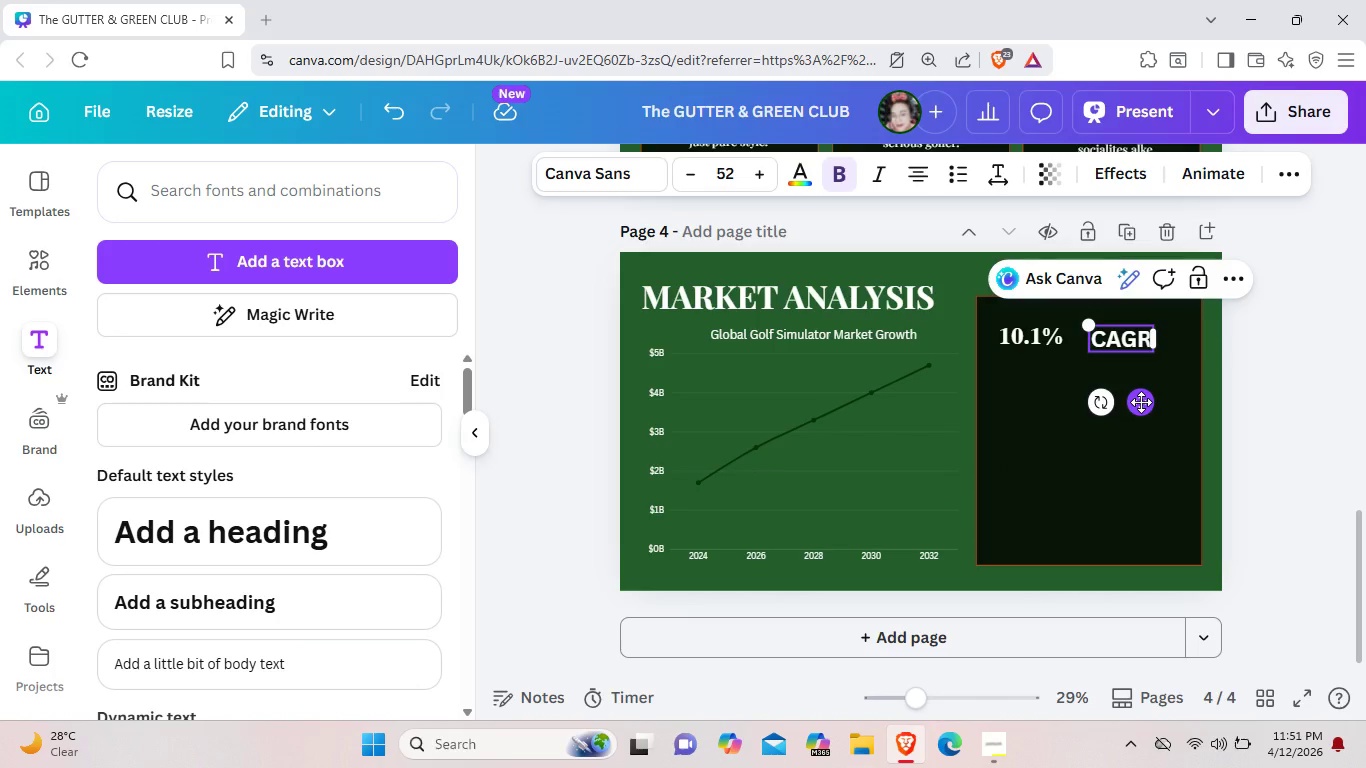 
wait(8.88)
 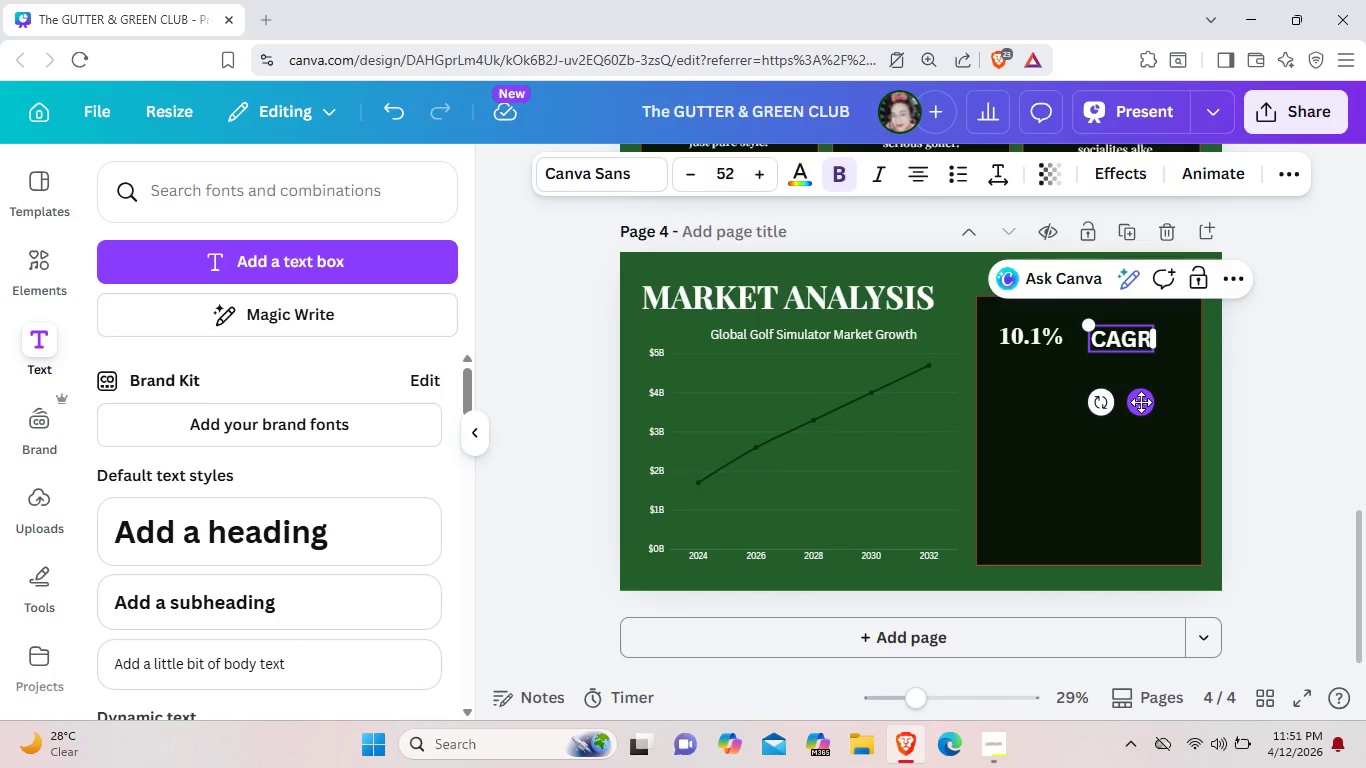 
mouse_move([690, 175])
 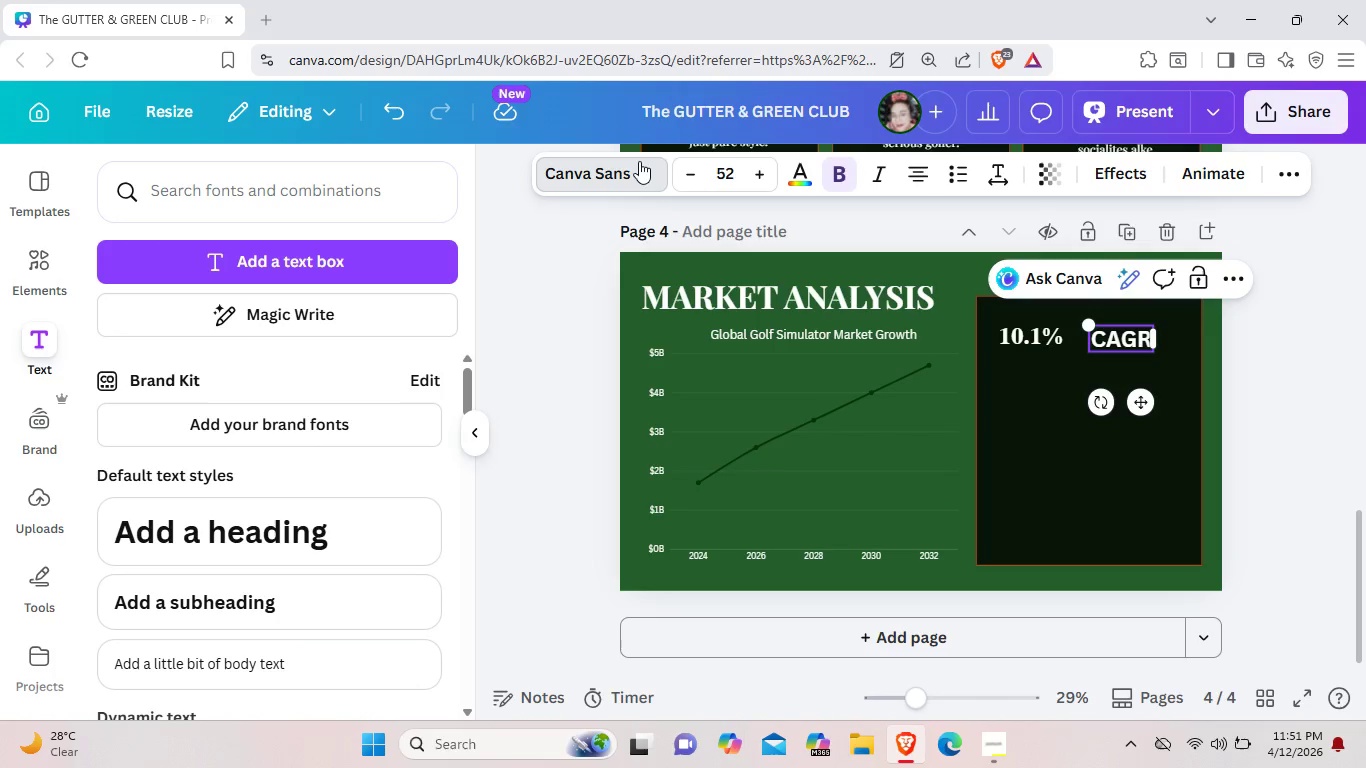 
left_click([639, 161])
 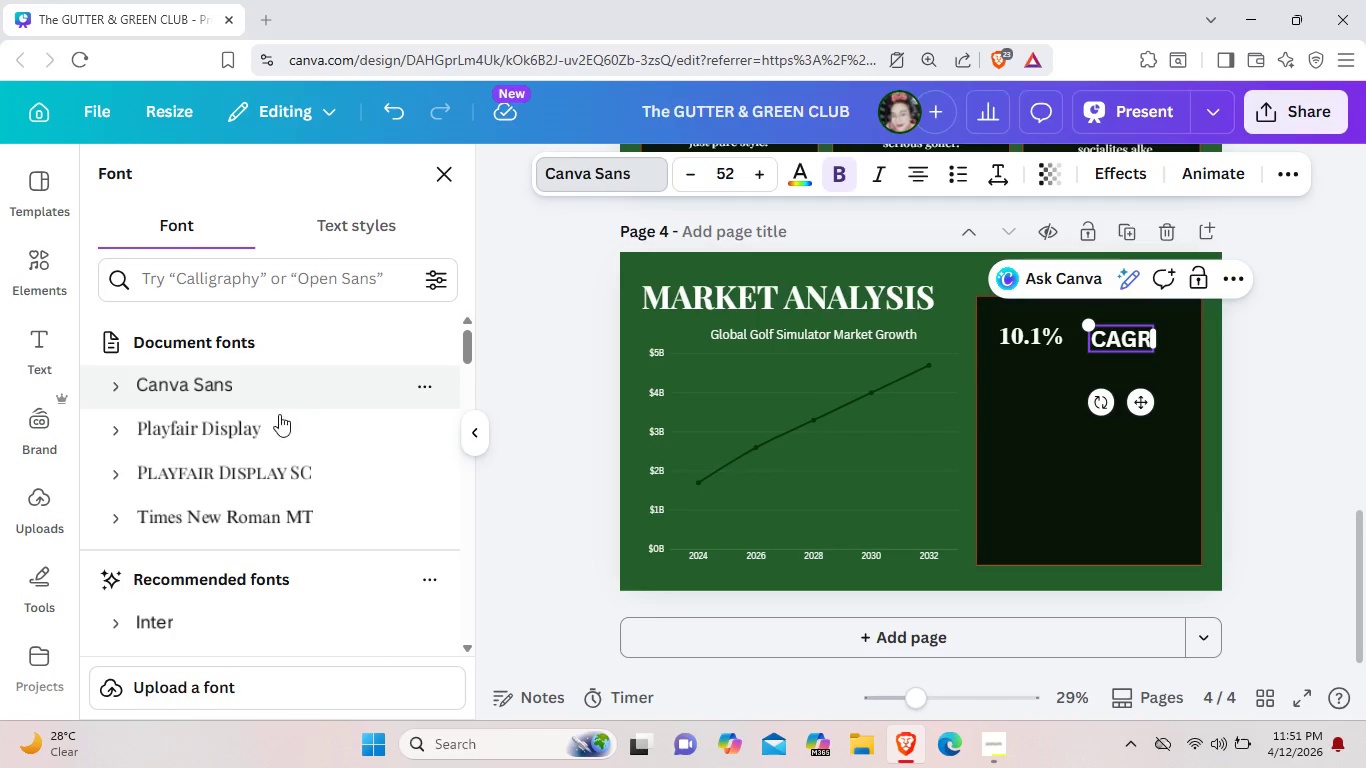 
left_click([275, 429])
 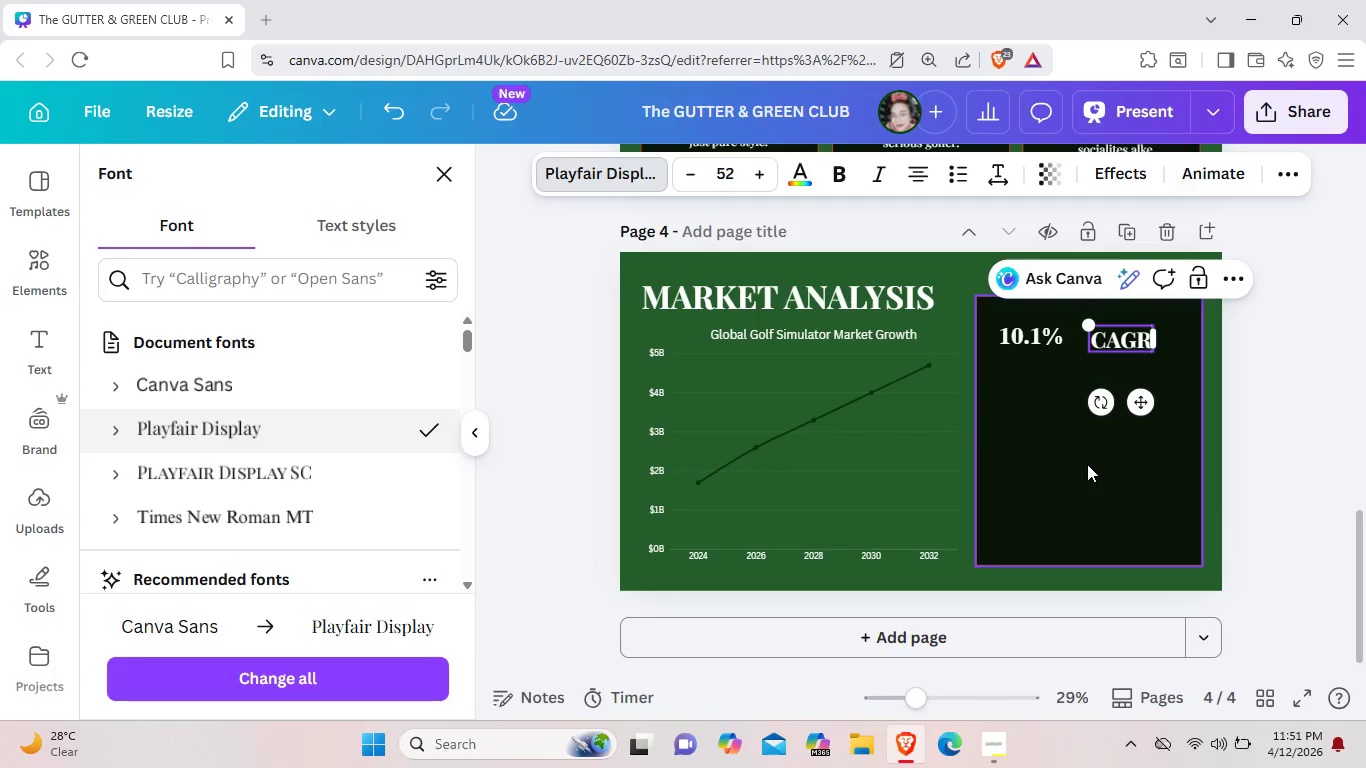 
left_click([1087, 464])
 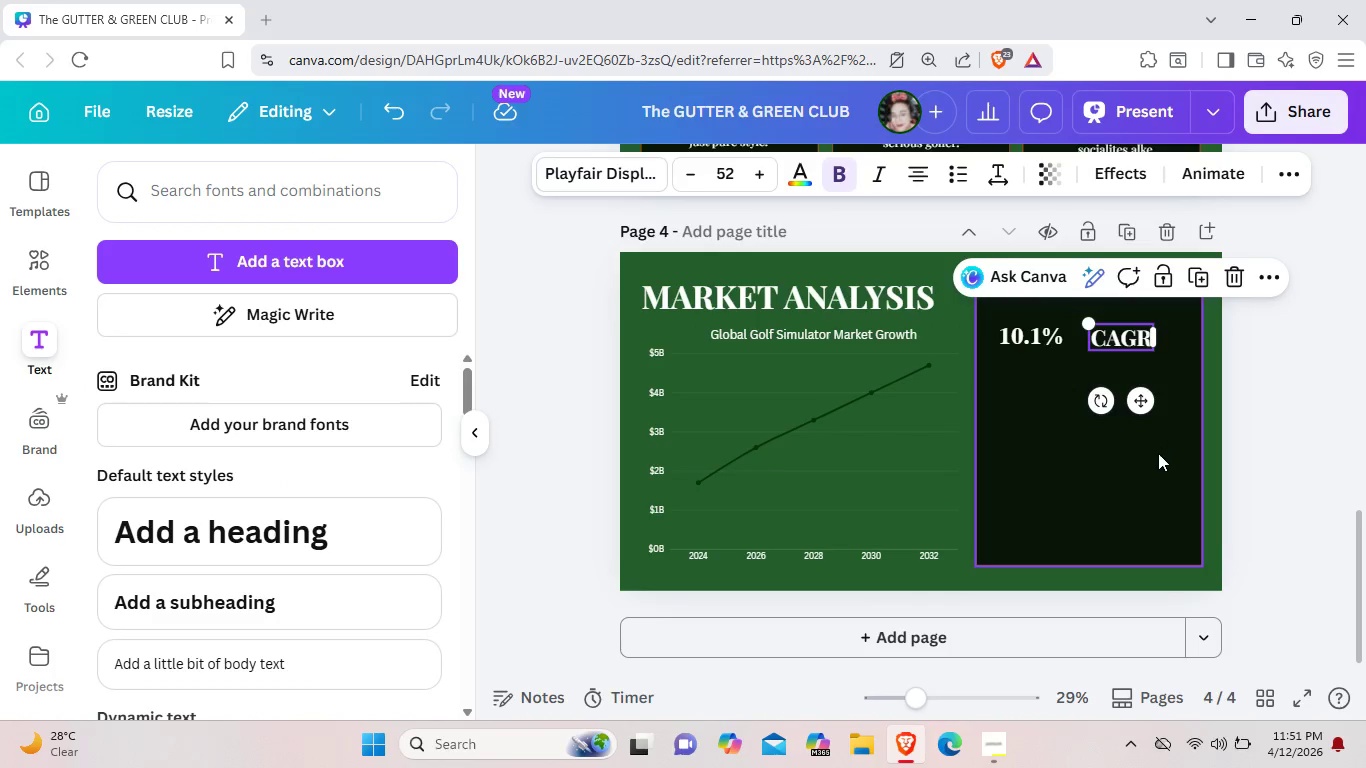 
left_click([1151, 459])
 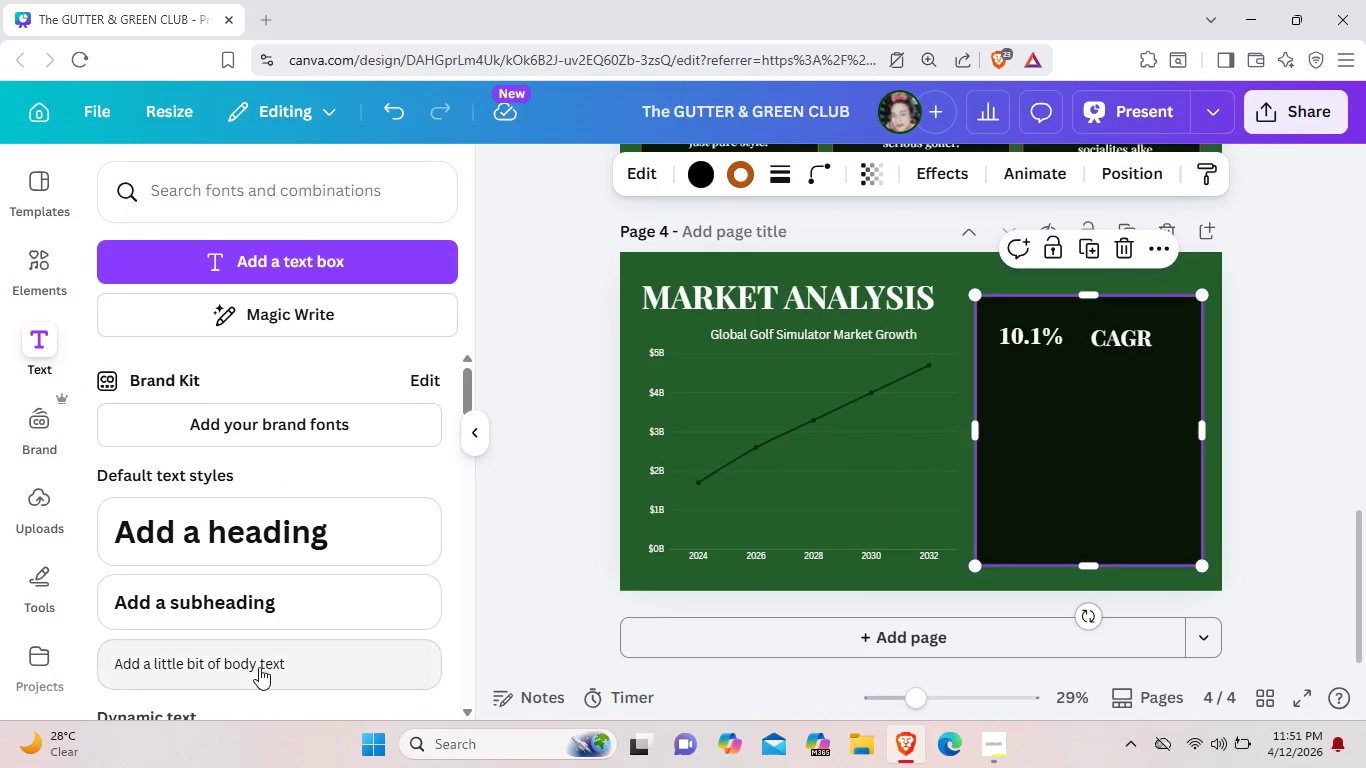 
left_click([259, 667])
 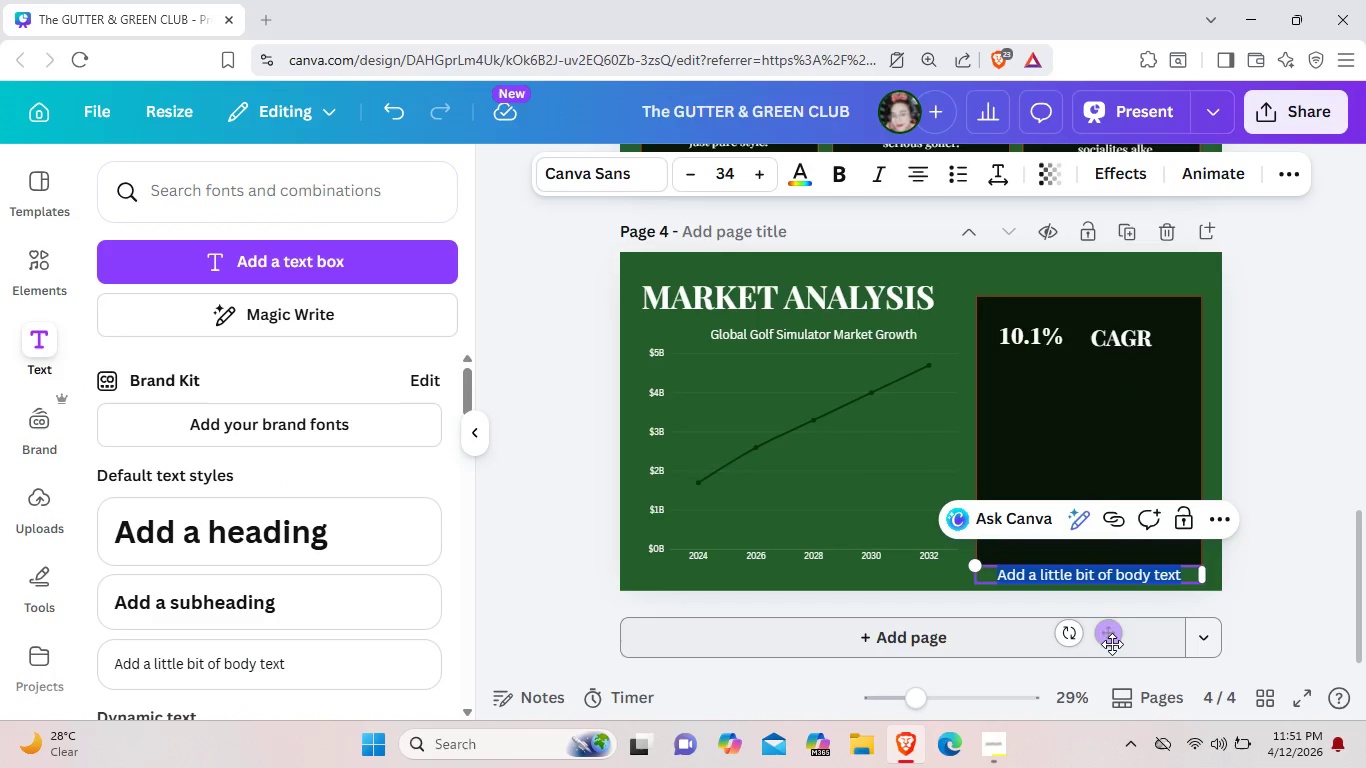 
left_click_drag(start_coordinate=[1112, 644], to_coordinate=[1112, 483])
 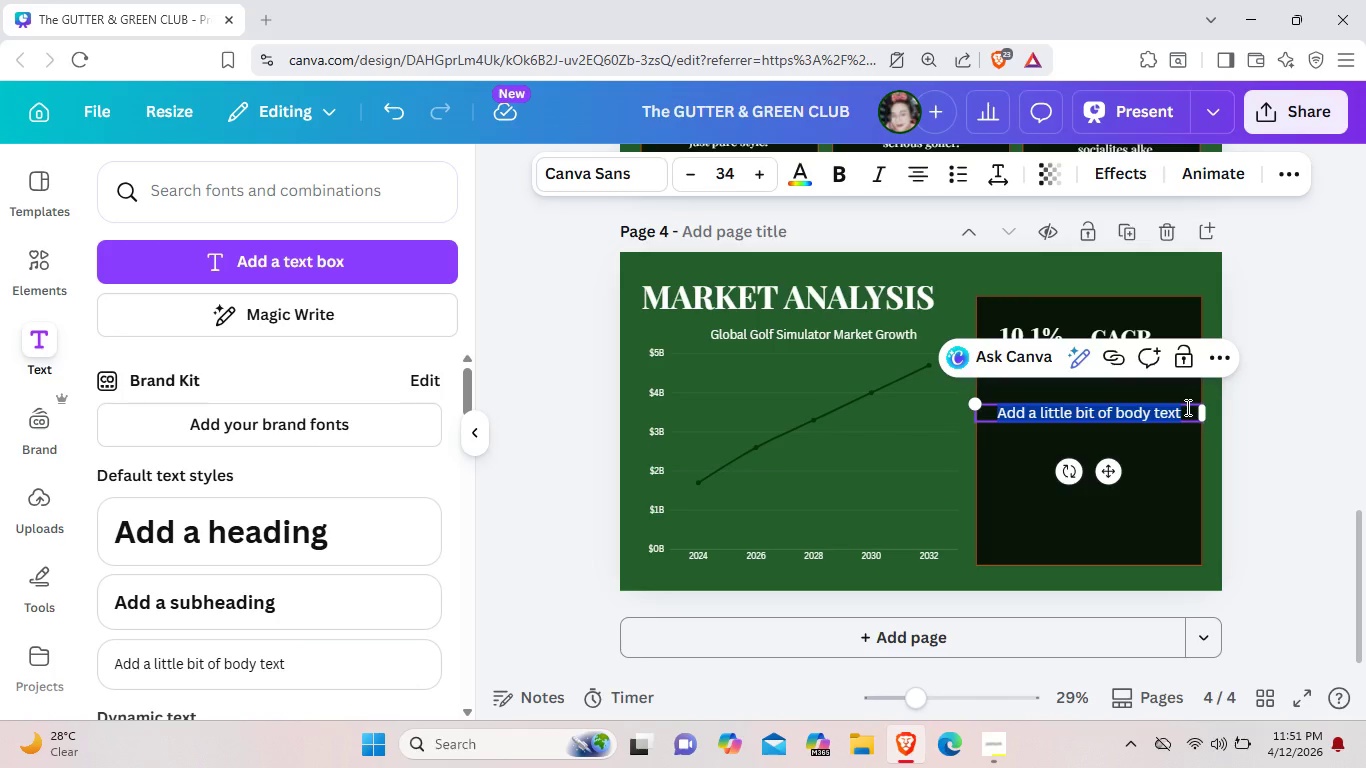 
key(Backspace)
 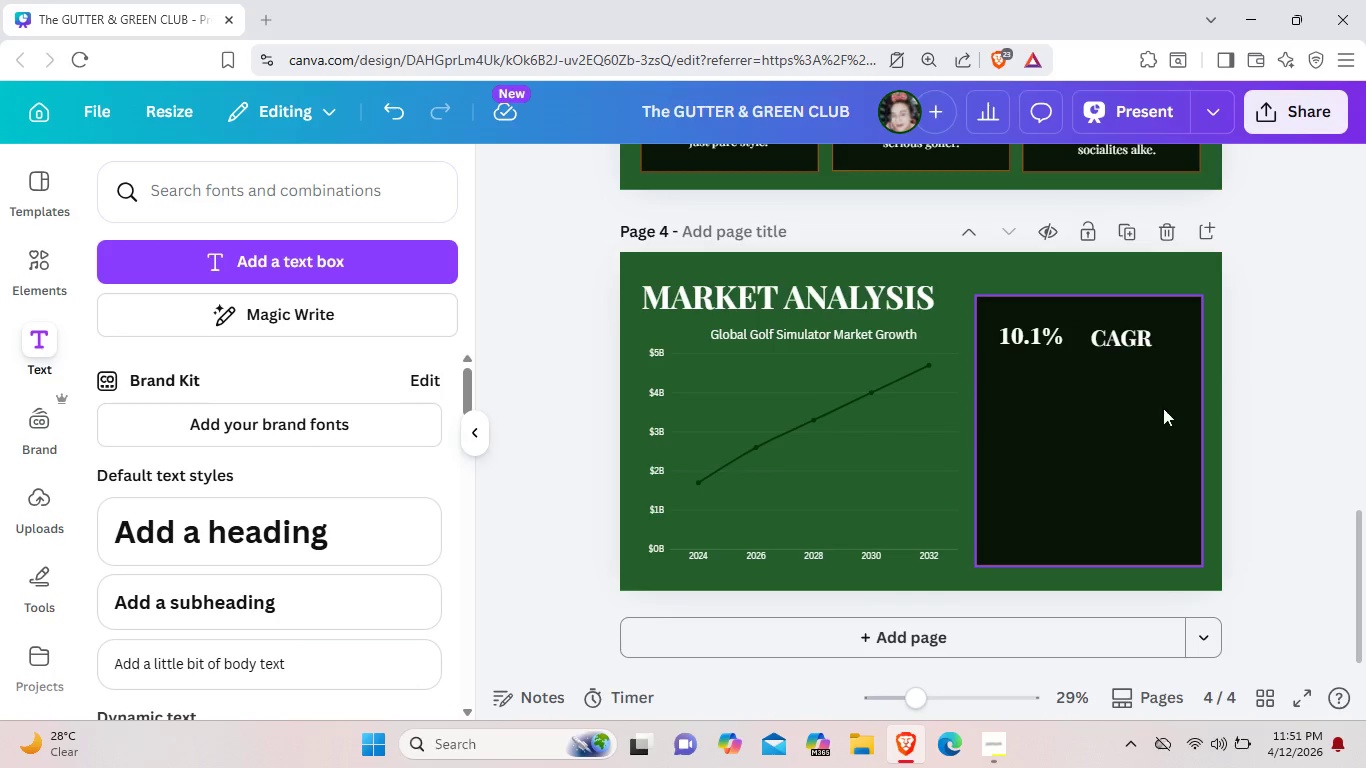 
key(Control+X)
 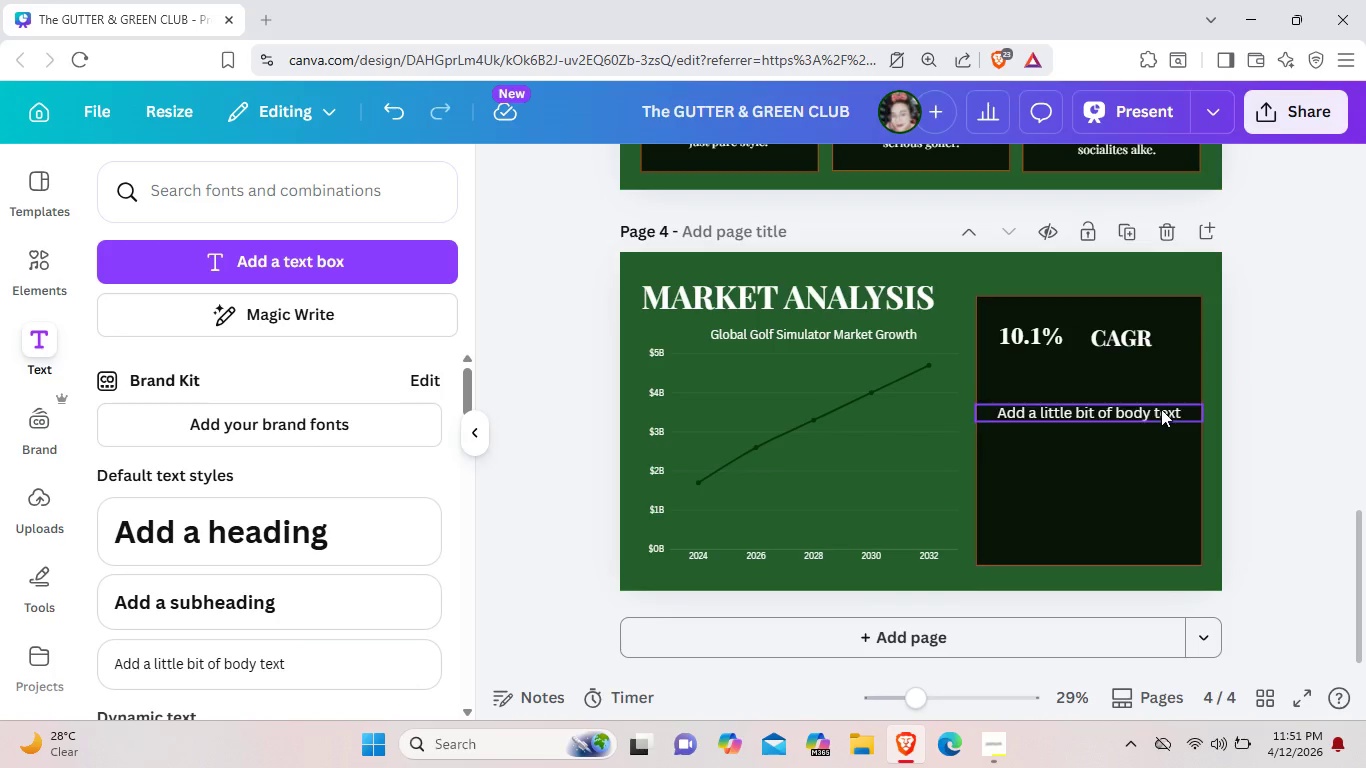 
key(Control+Z)
 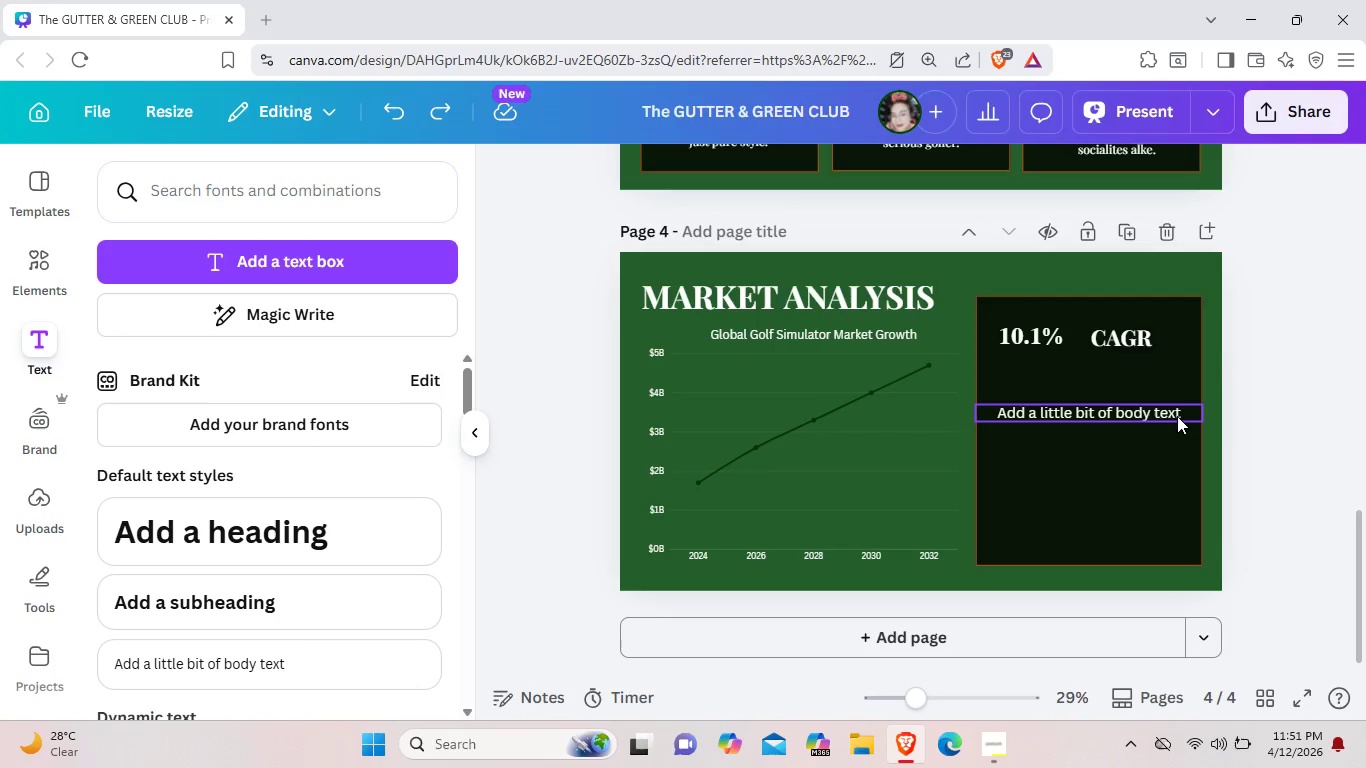 
left_click([1177, 416])
 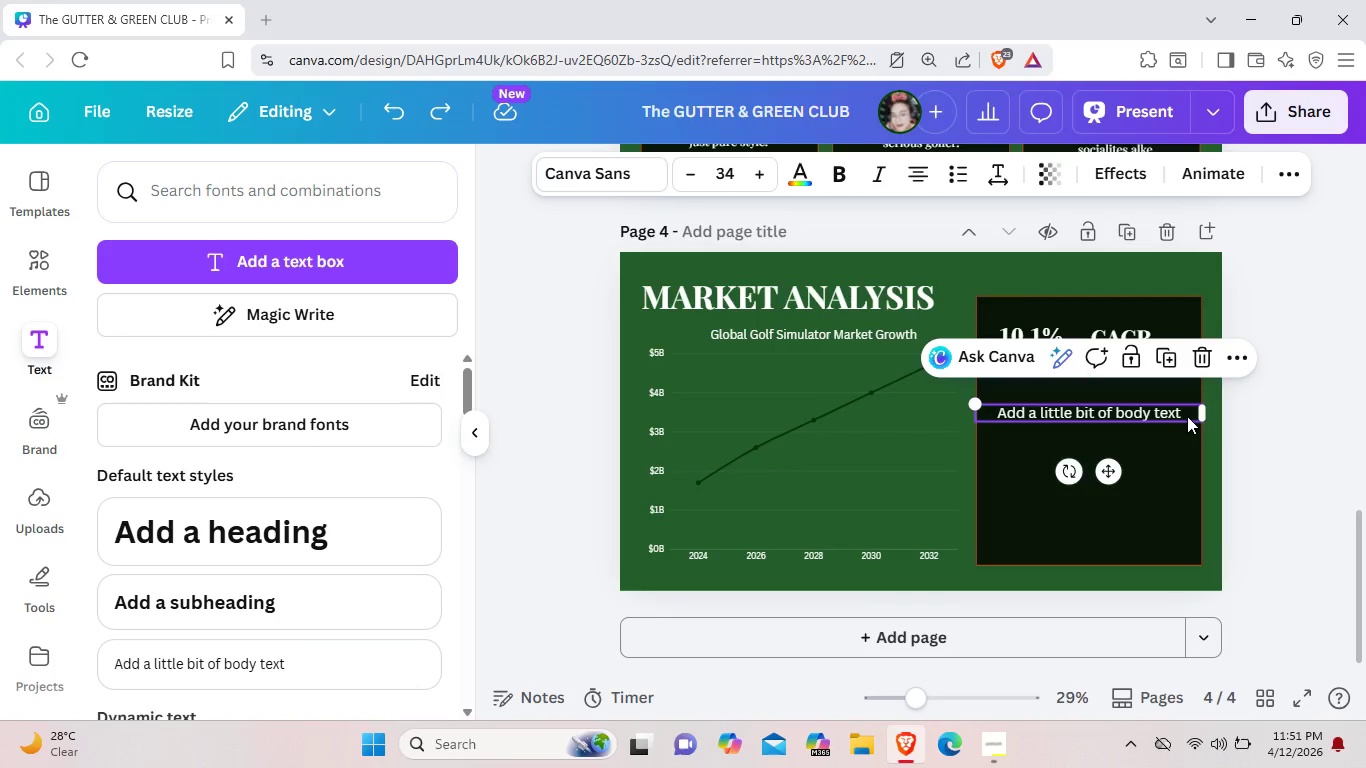 
left_click([1187, 416])
 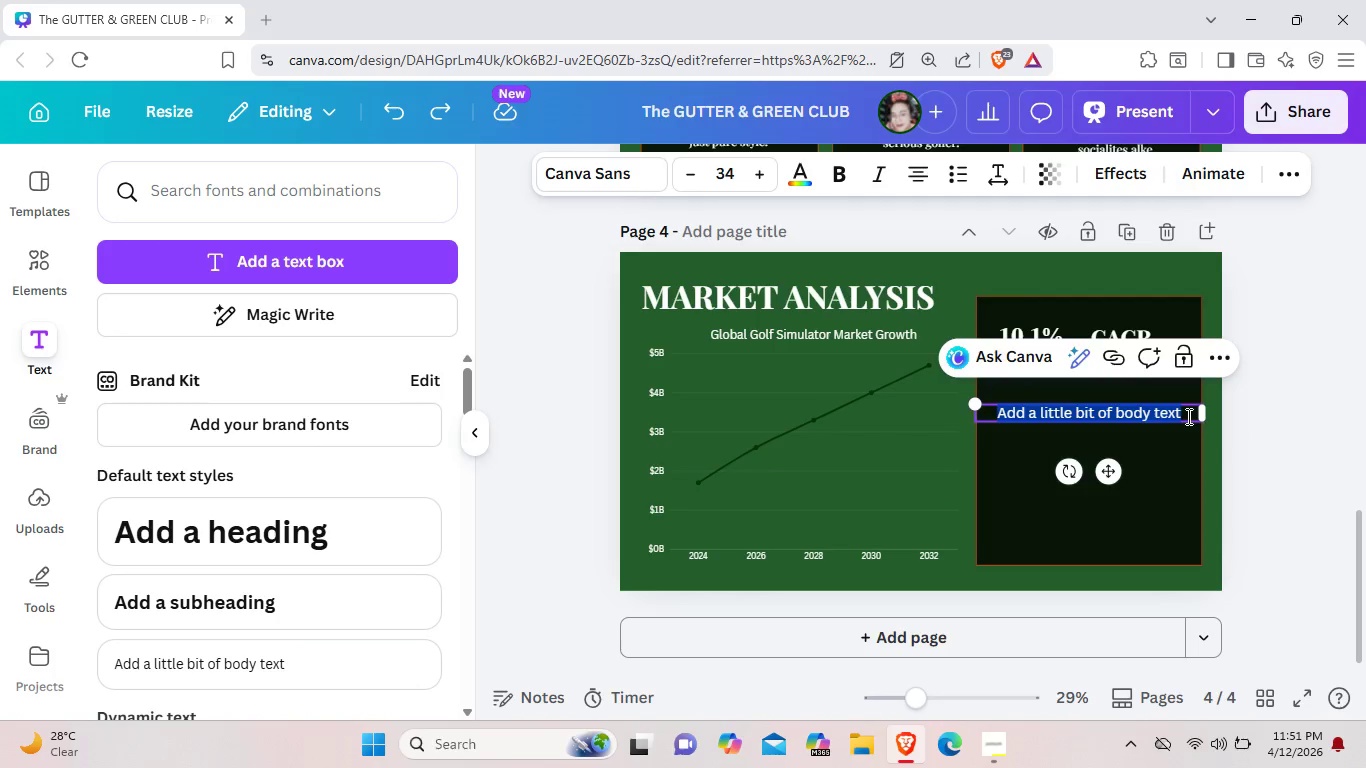 
key(Backspace)
type(GOLF SIMULATORS)
 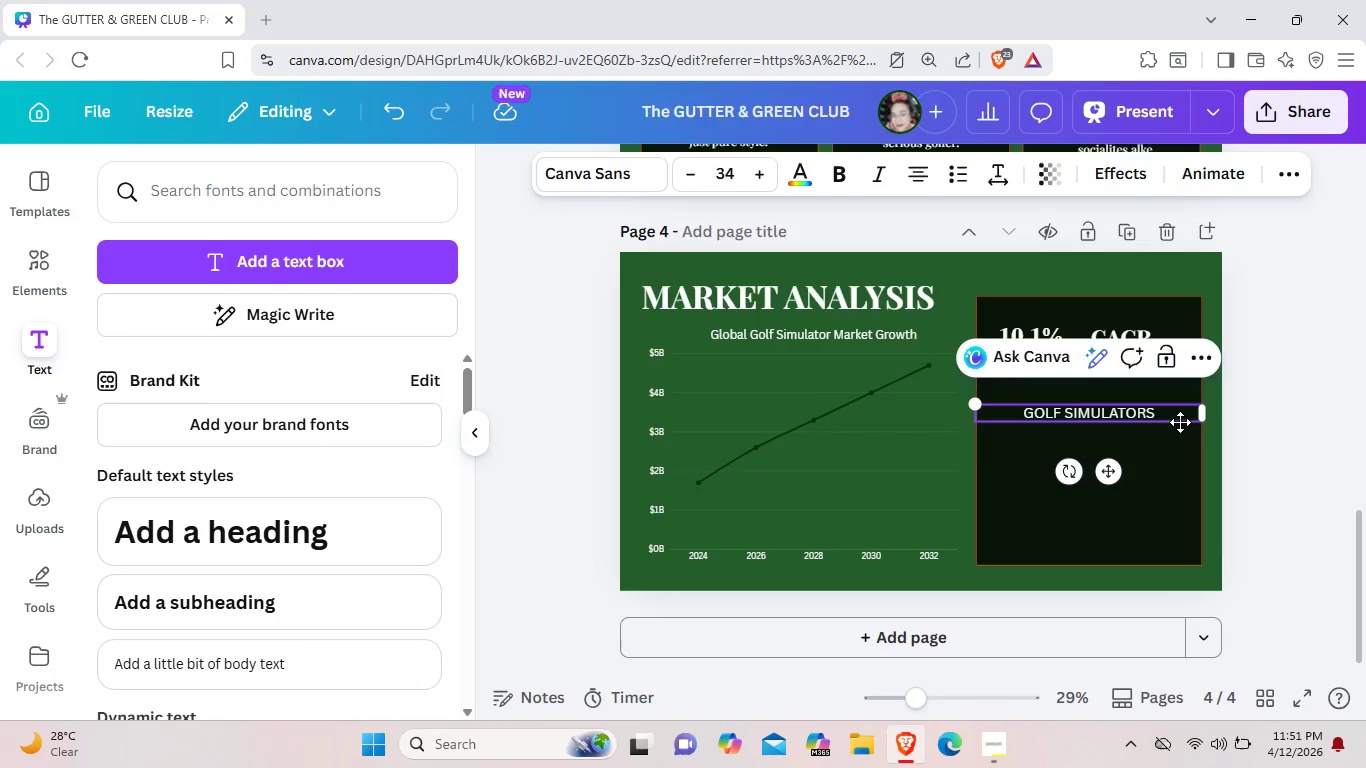 
left_click_drag(start_coordinate=[1170, 416], to_coordinate=[1019, 403])
 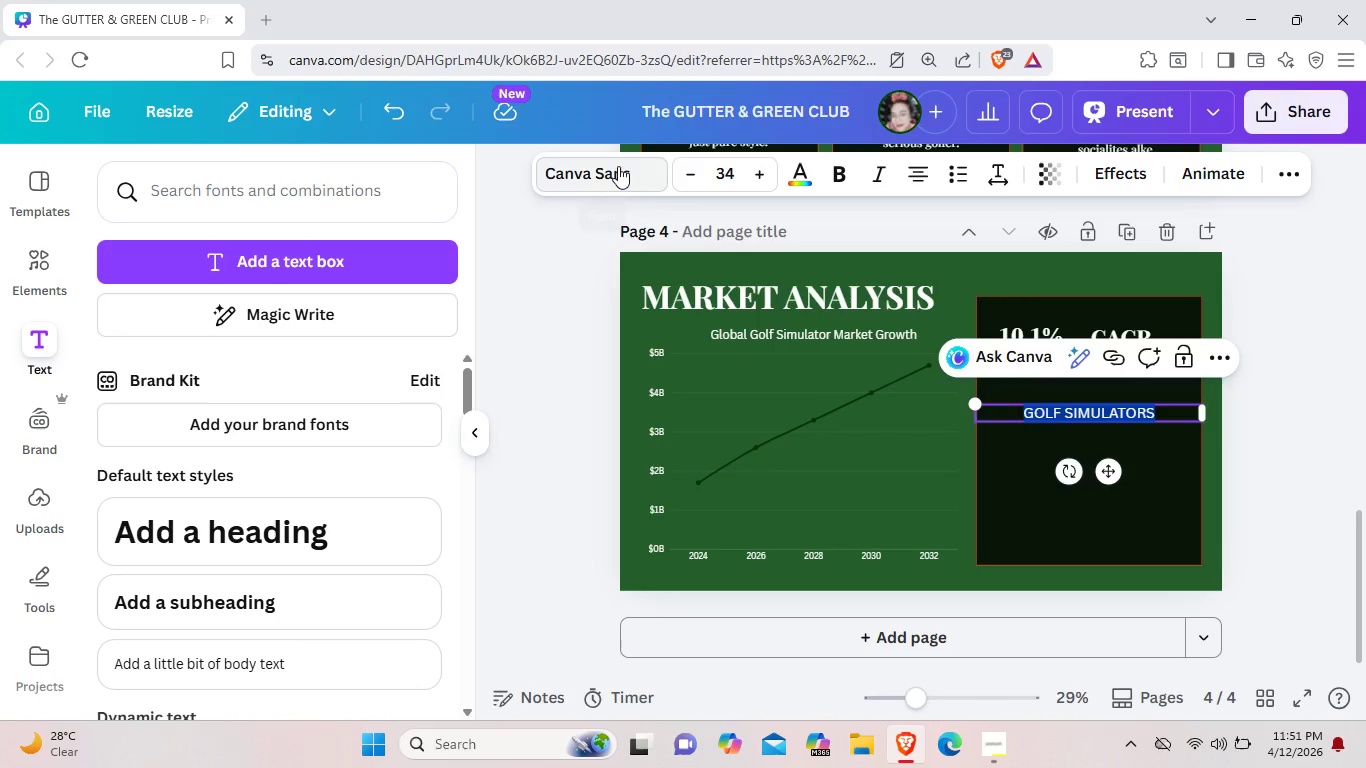 
double_click([618, 166])
 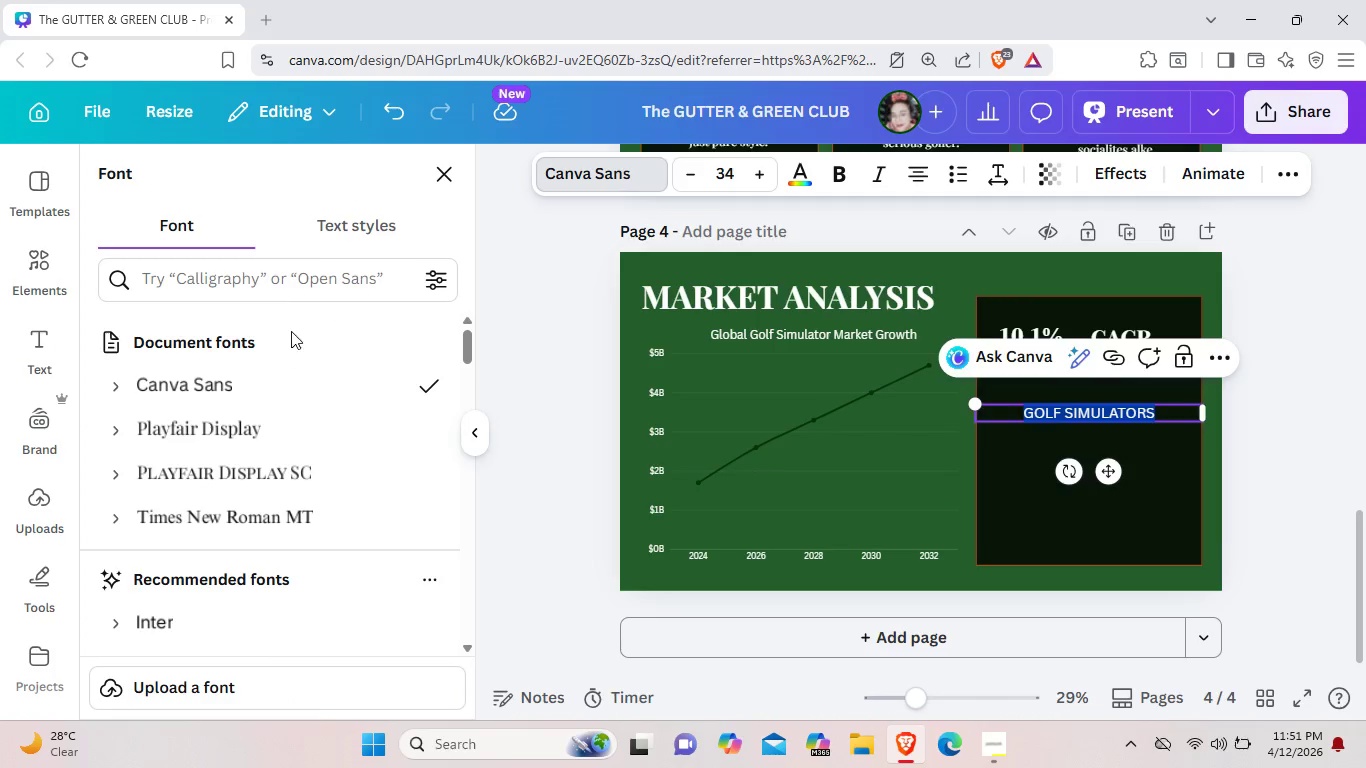 
left_click([289, 423])
 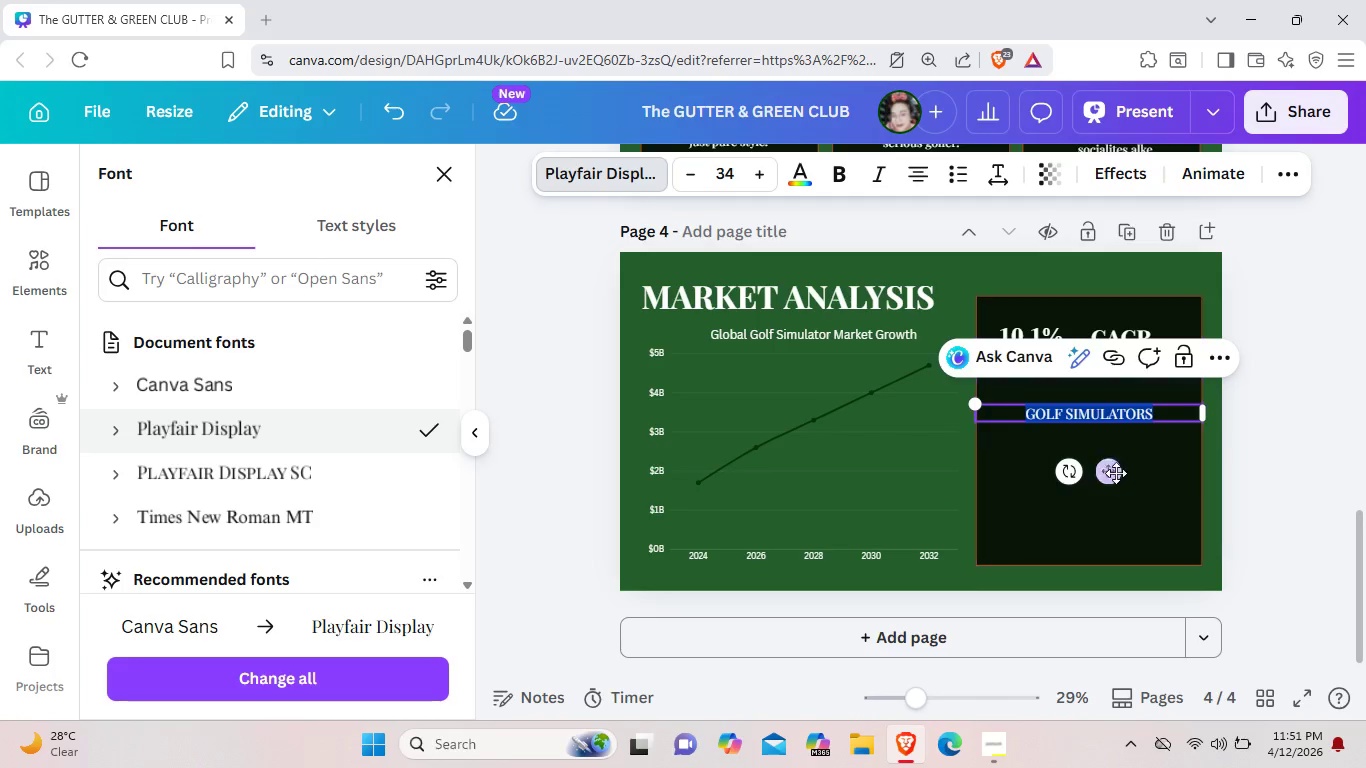 
left_click_drag(start_coordinate=[1114, 473], to_coordinate=[1107, 437])
 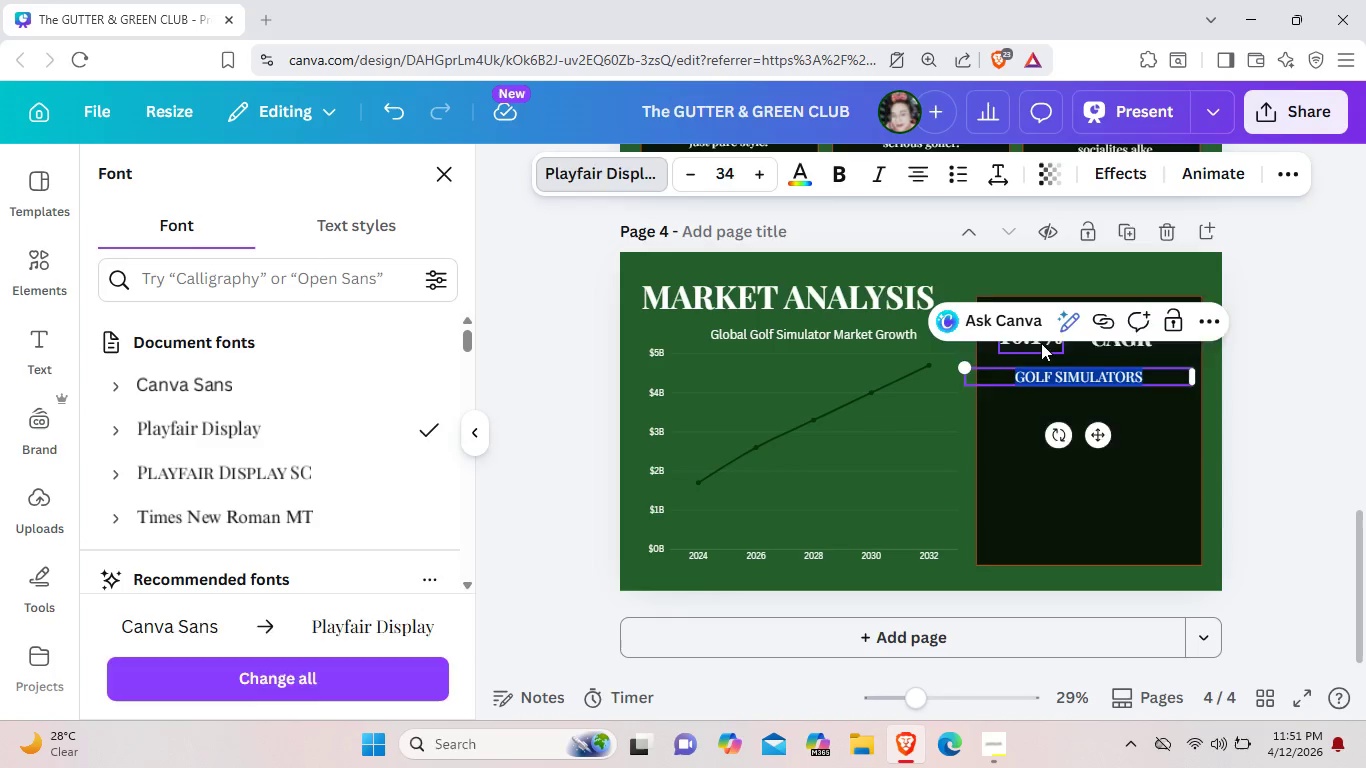 
left_click([1041, 343])
 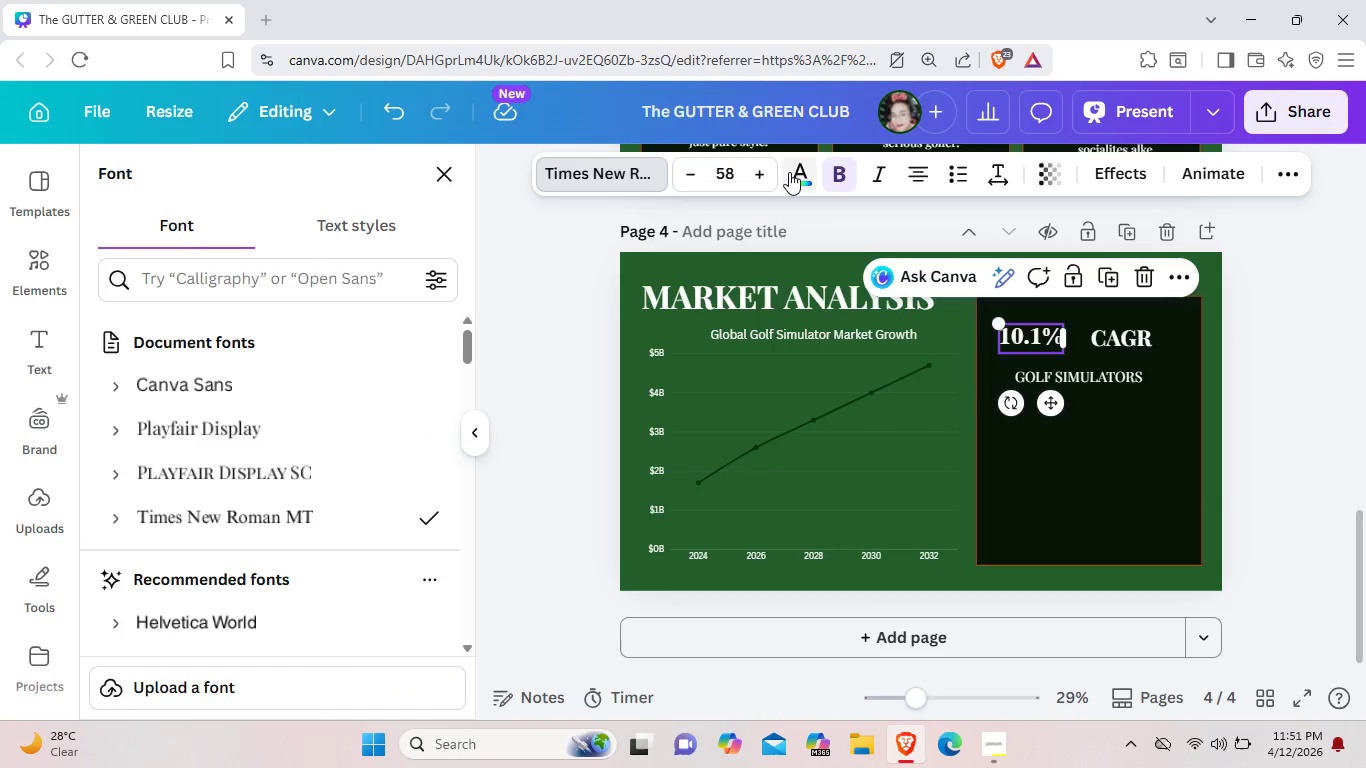 
left_click([789, 172])
 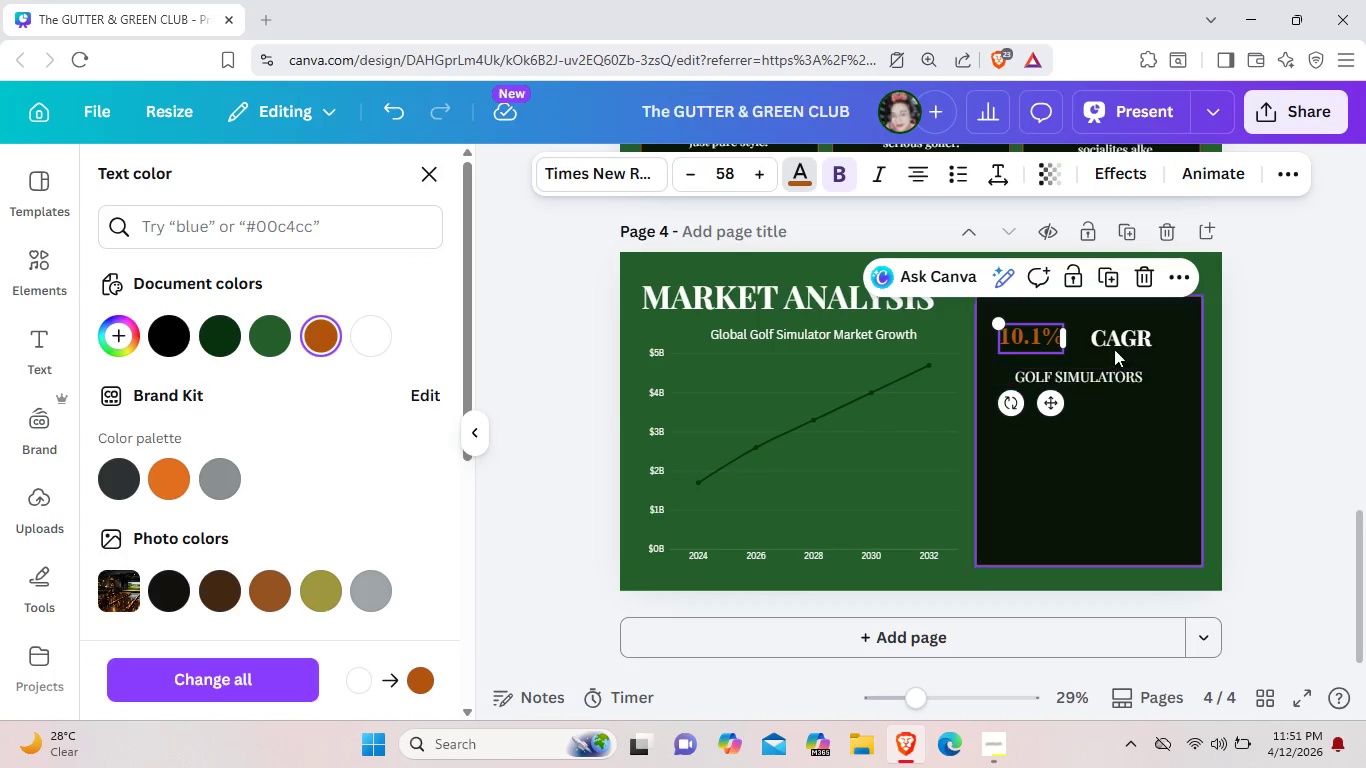 
left_click([1119, 330])
 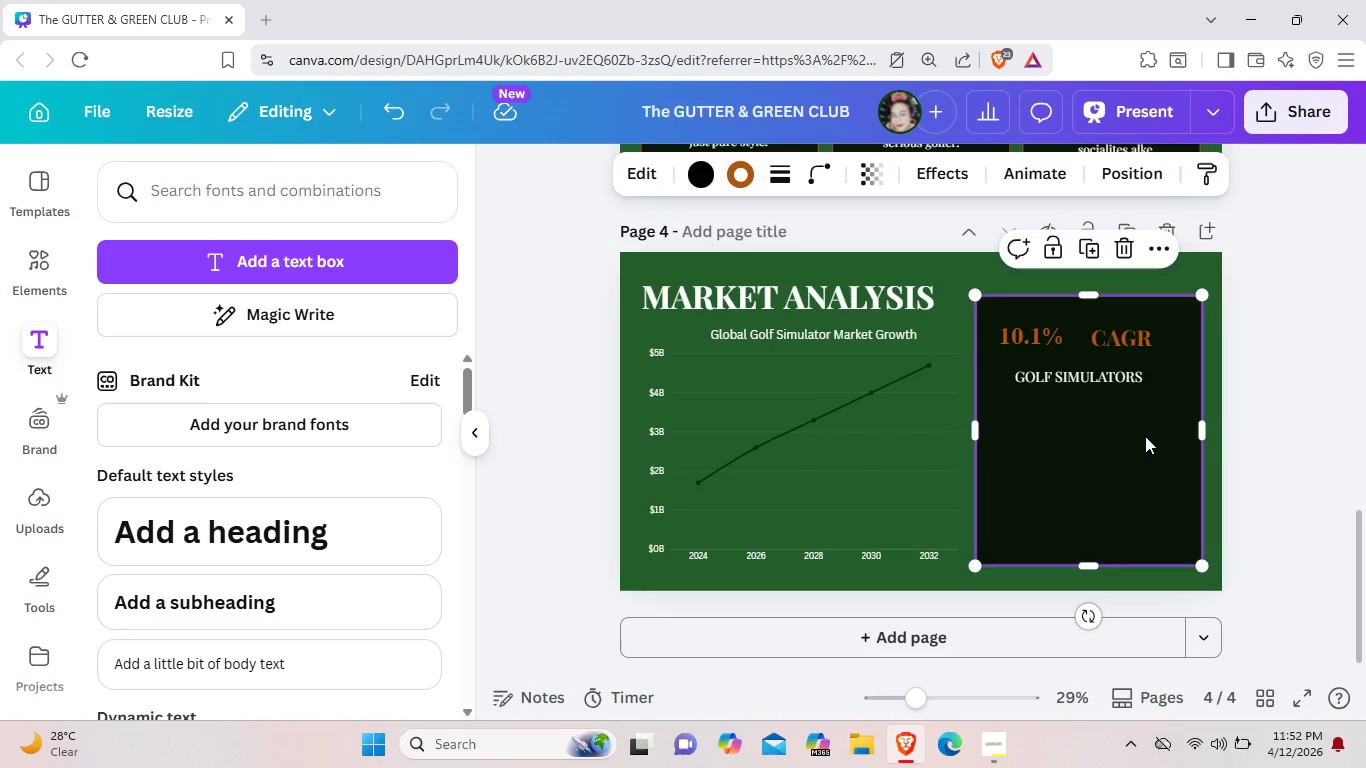 
wait(11.91)
 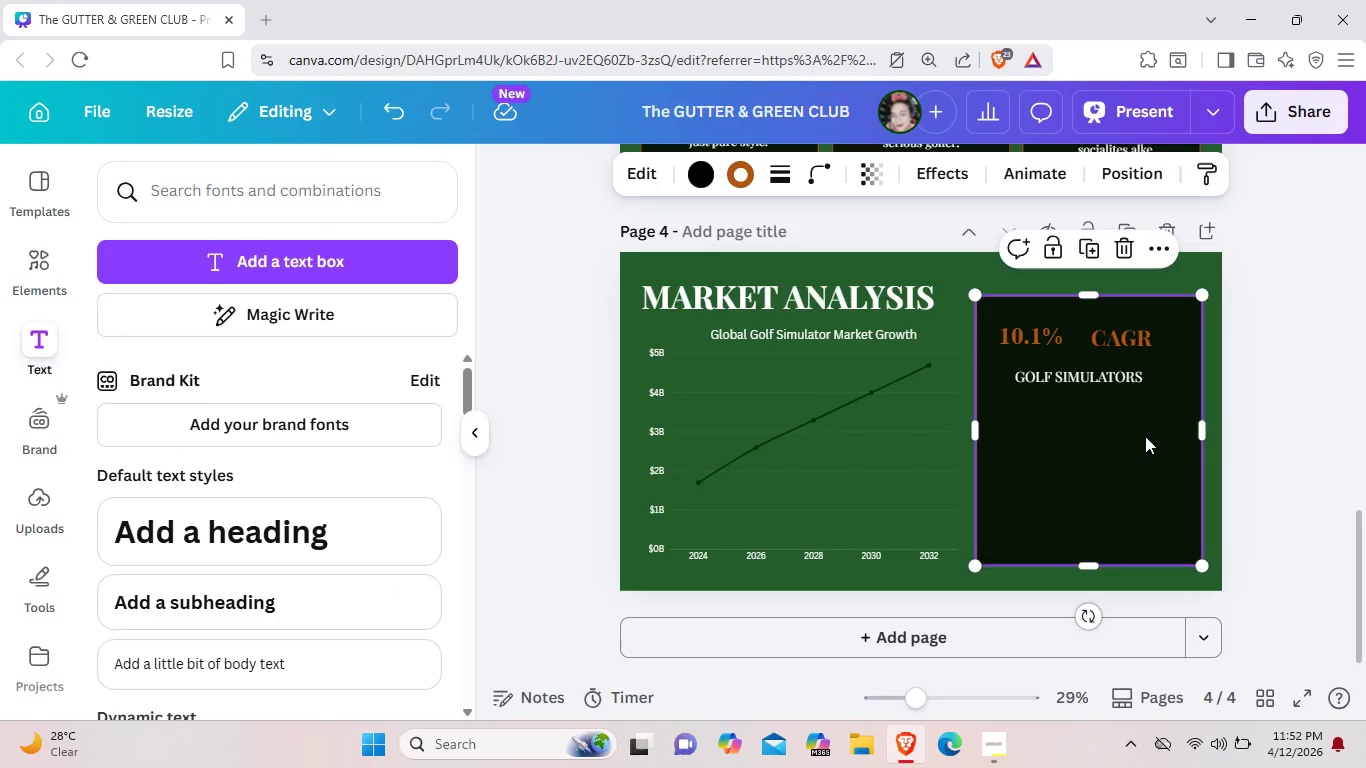 
left_click([844, 333])
 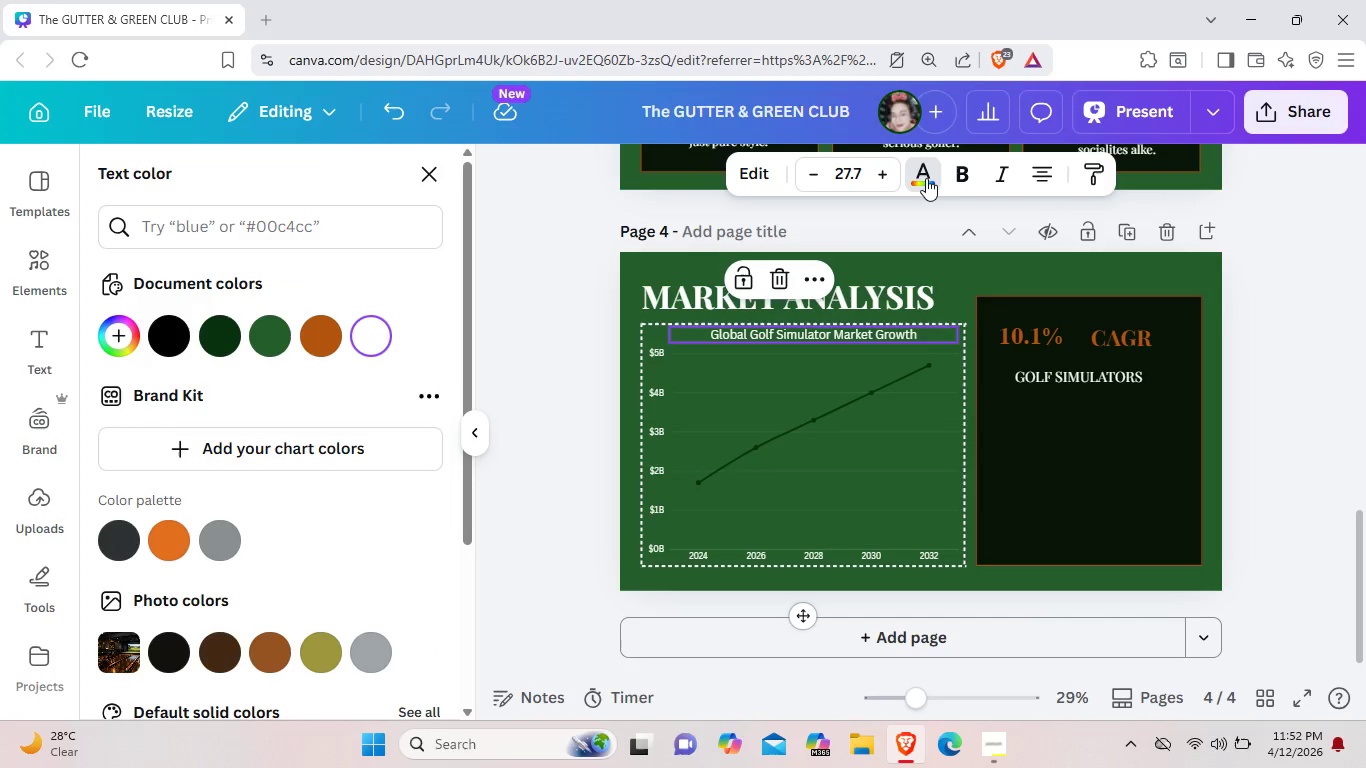 
left_click([926, 178])
 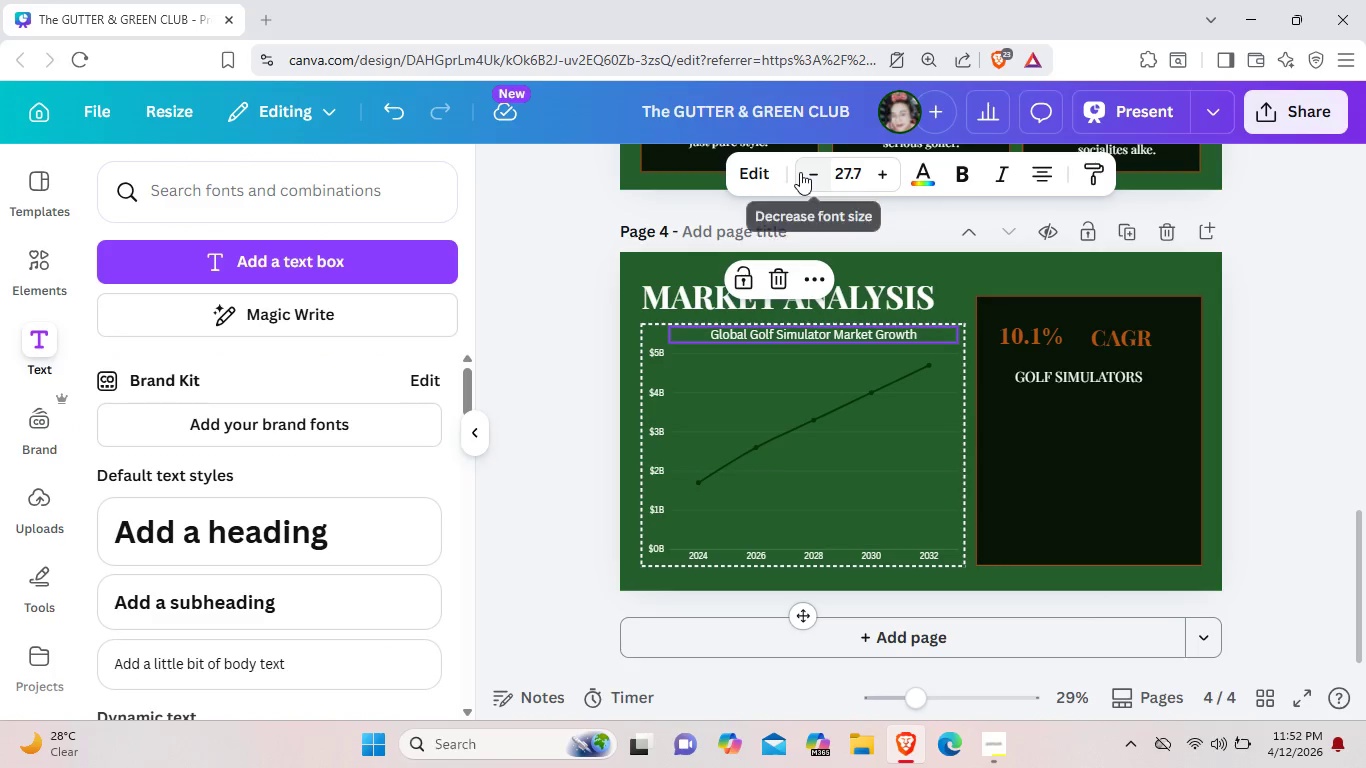 
mouse_move([953, 181])
 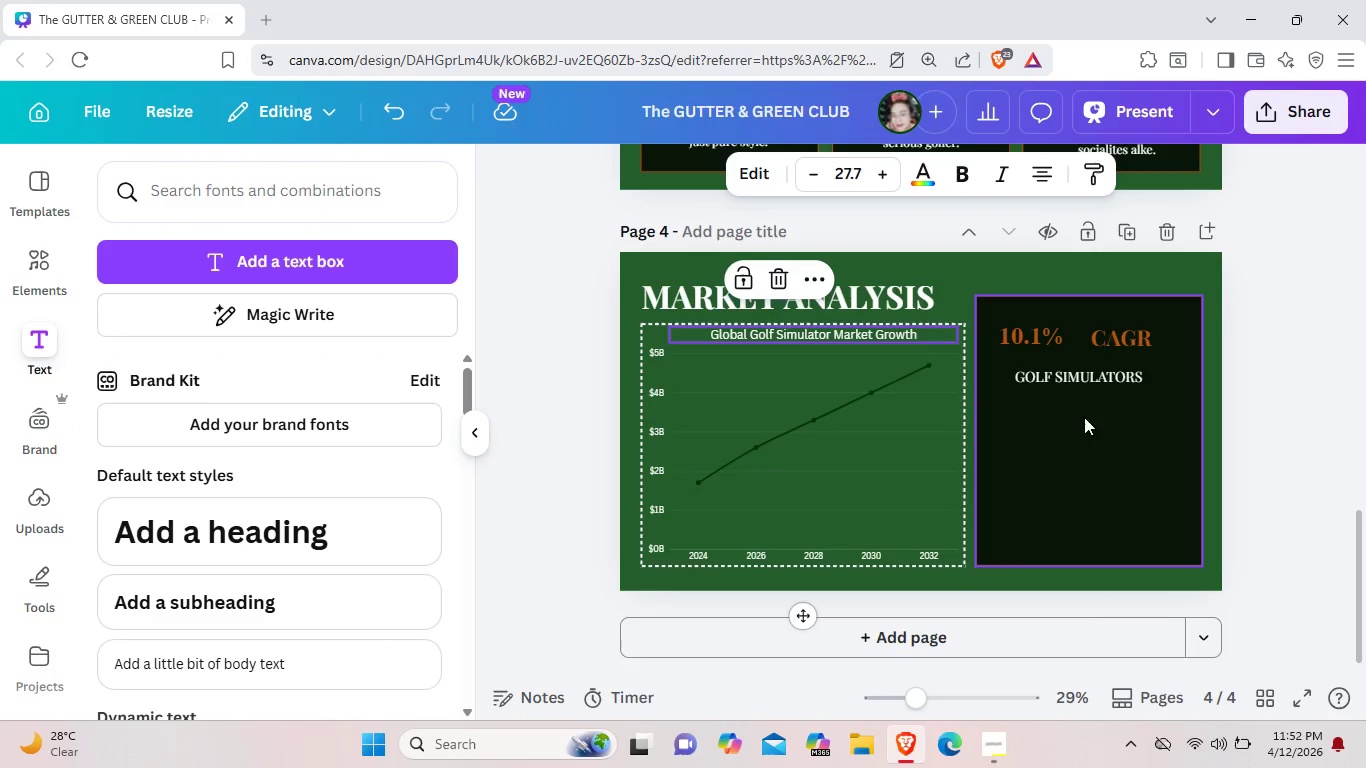 
left_click([1116, 445])
 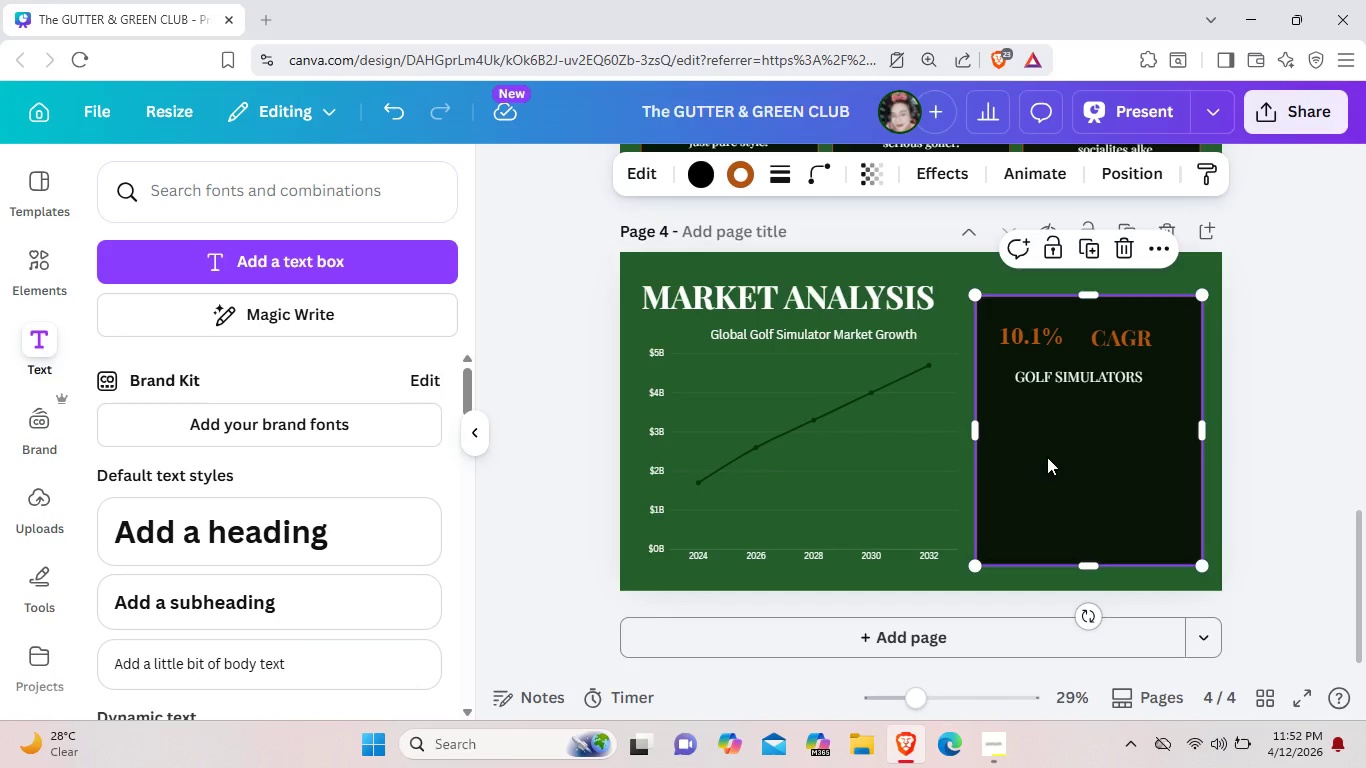 
wait(5.39)
 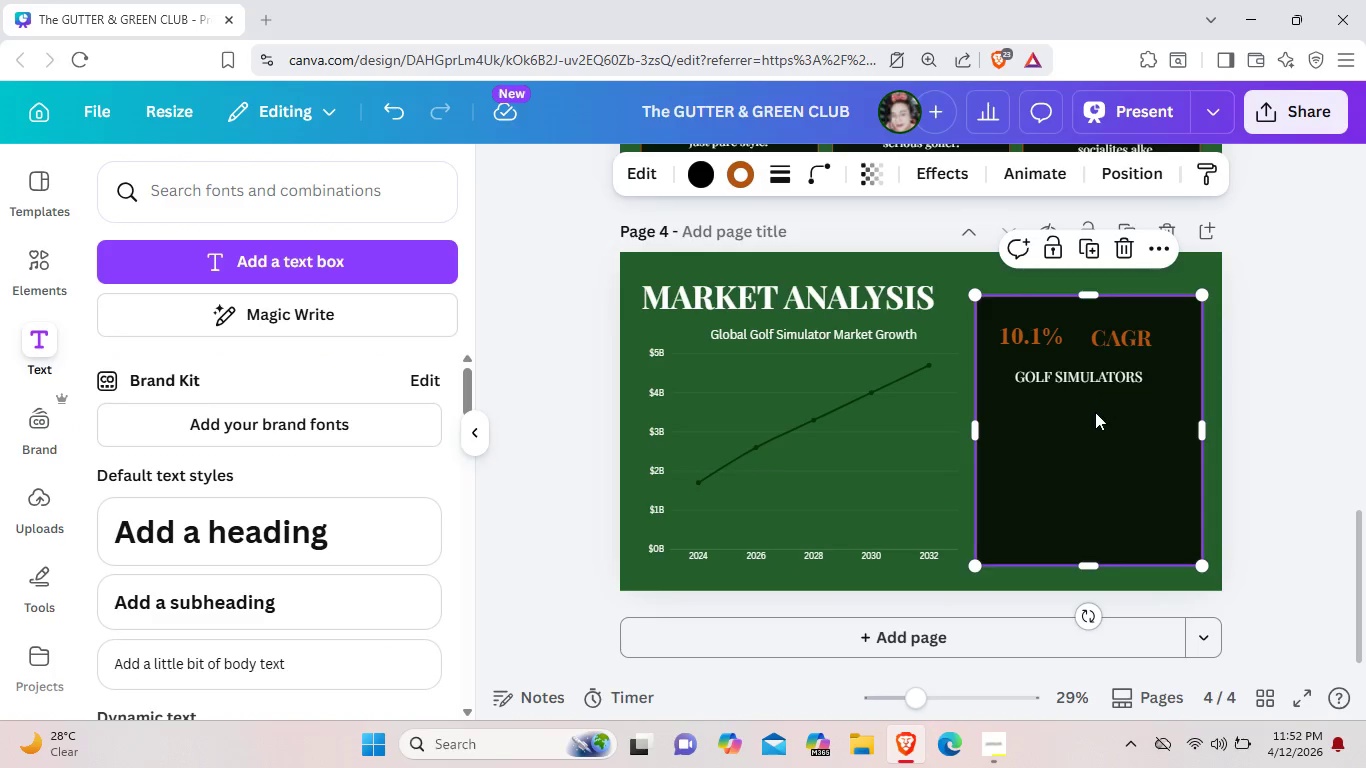 
scroll: coordinate [1096, 455], scroll_direction: up, amount: 2.0
 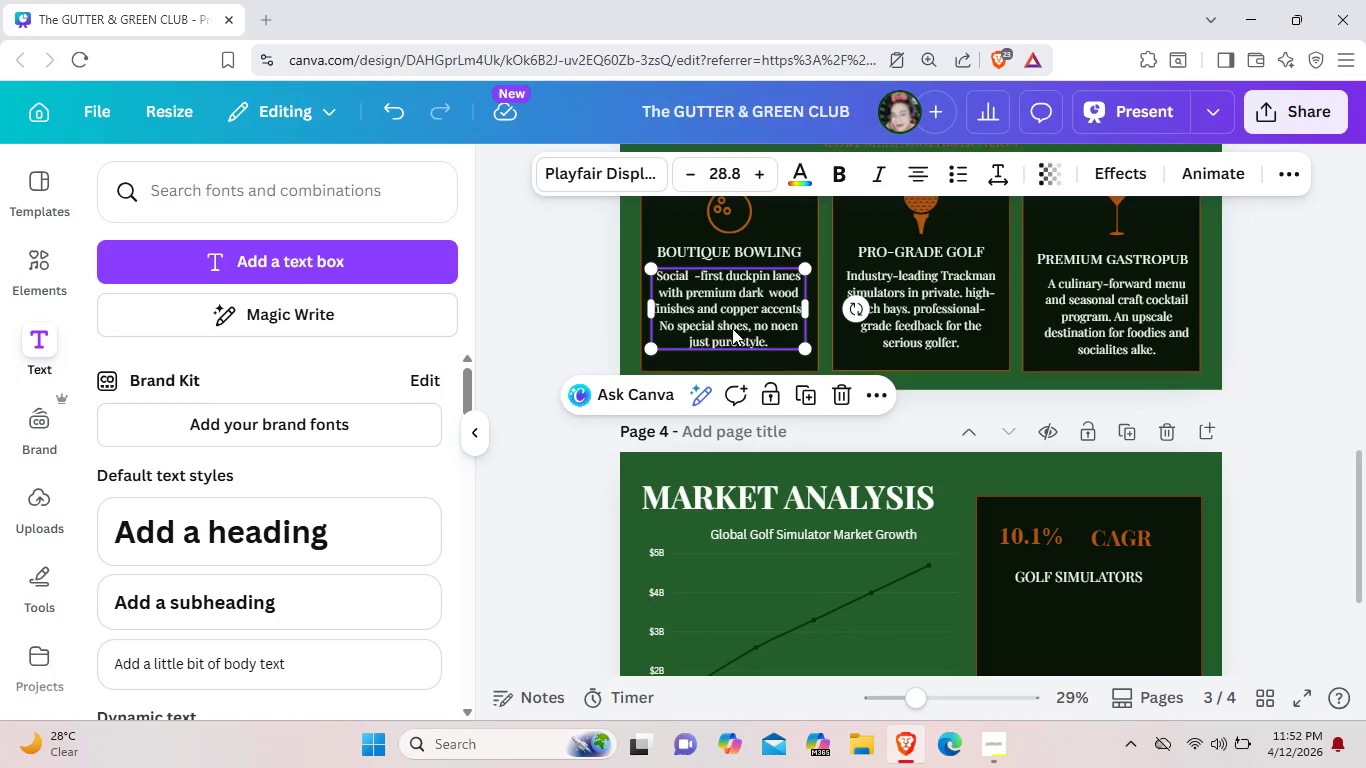 
key(Control+C)
 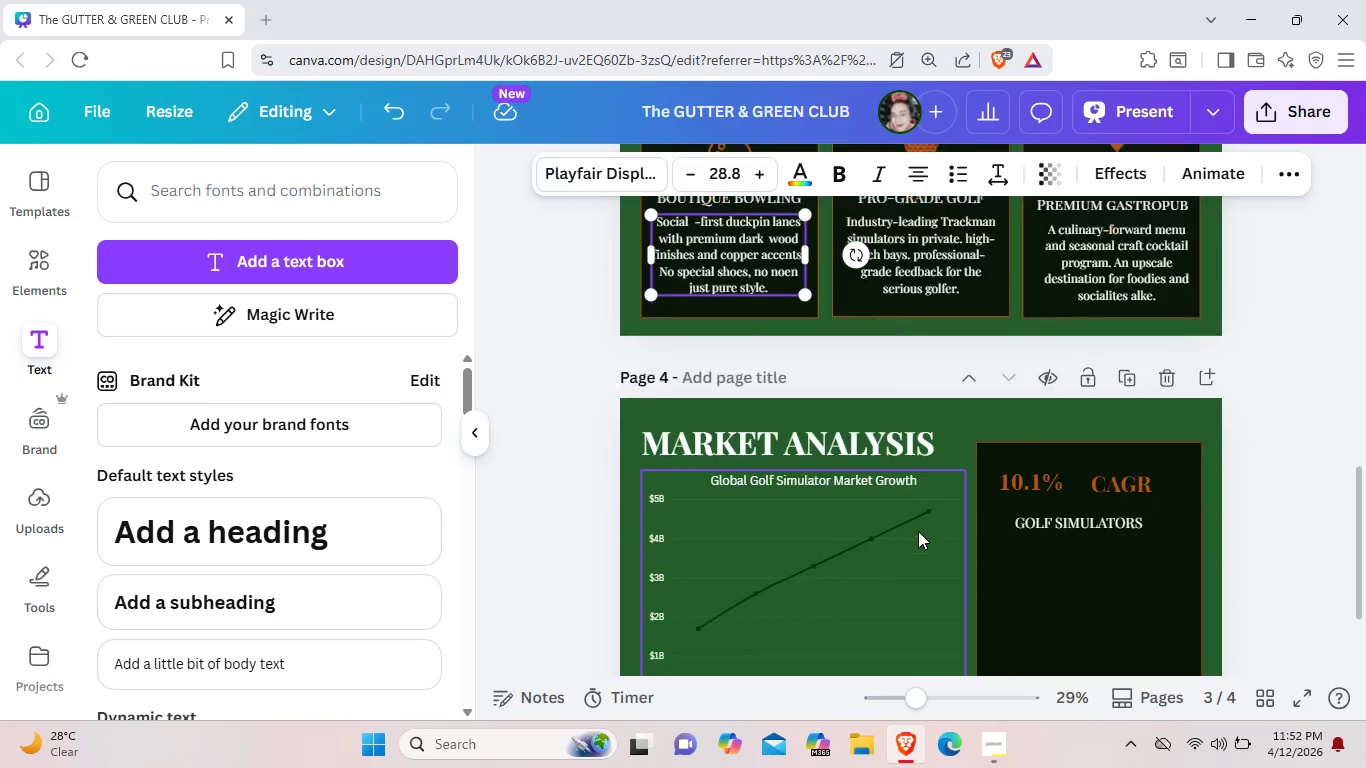 
scroll: coordinate [918, 531], scroll_direction: down, amount: 2.0
 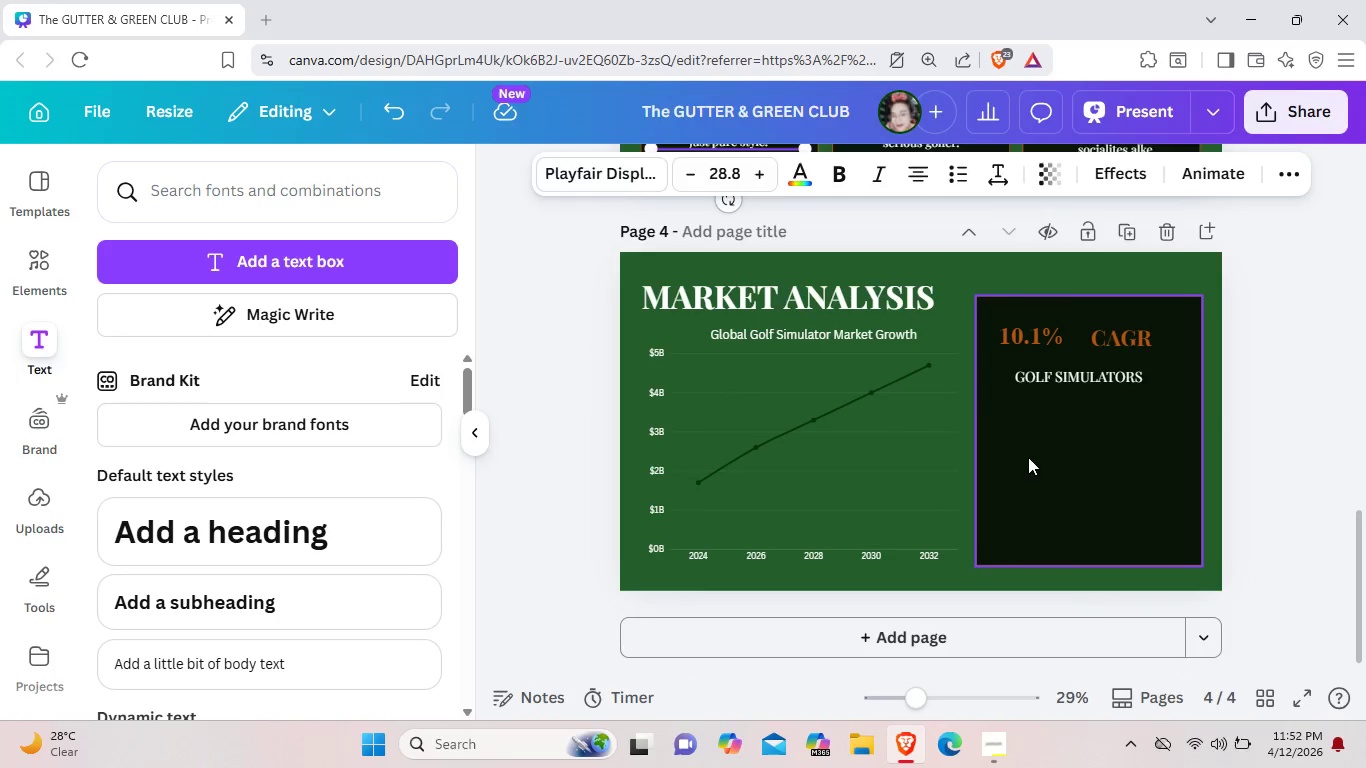 
left_click([1028, 457])
 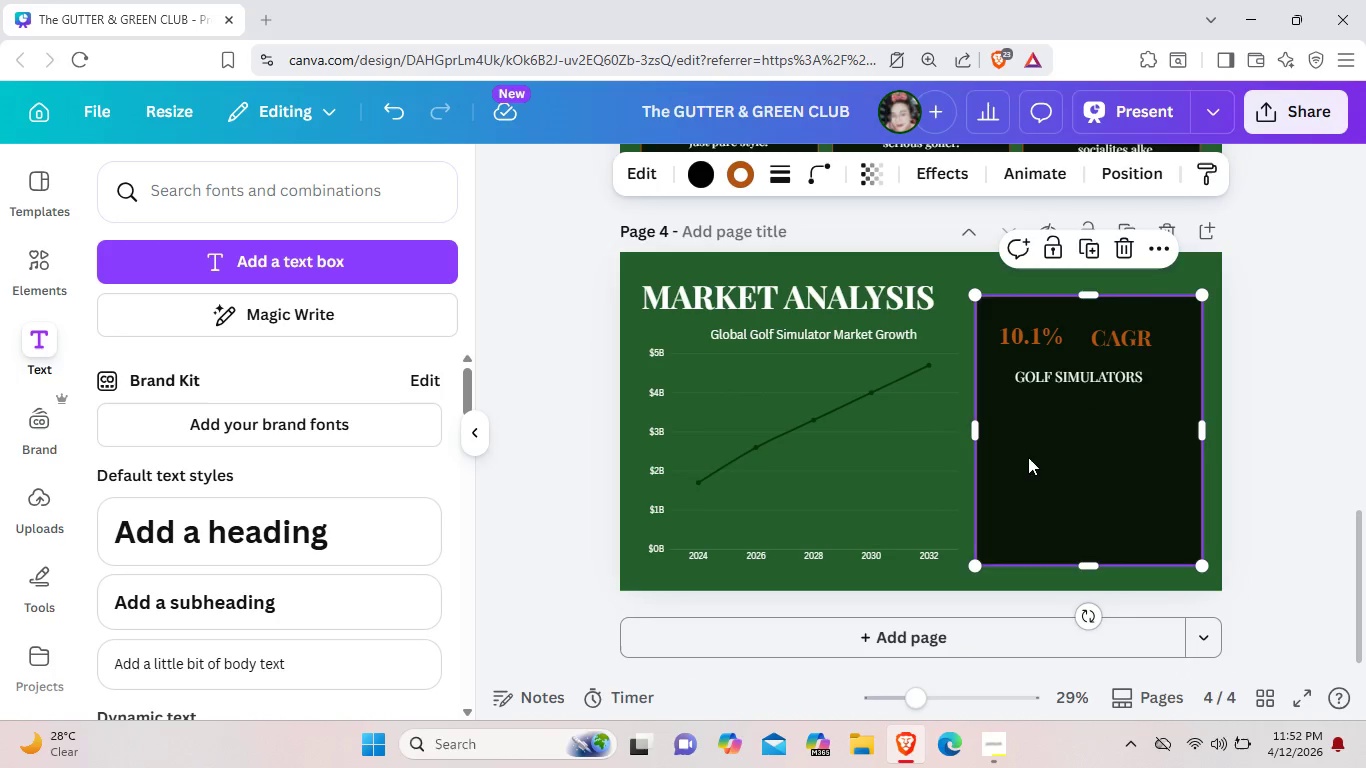 
hold_key(key=ControlLeft, duration=1.5)
 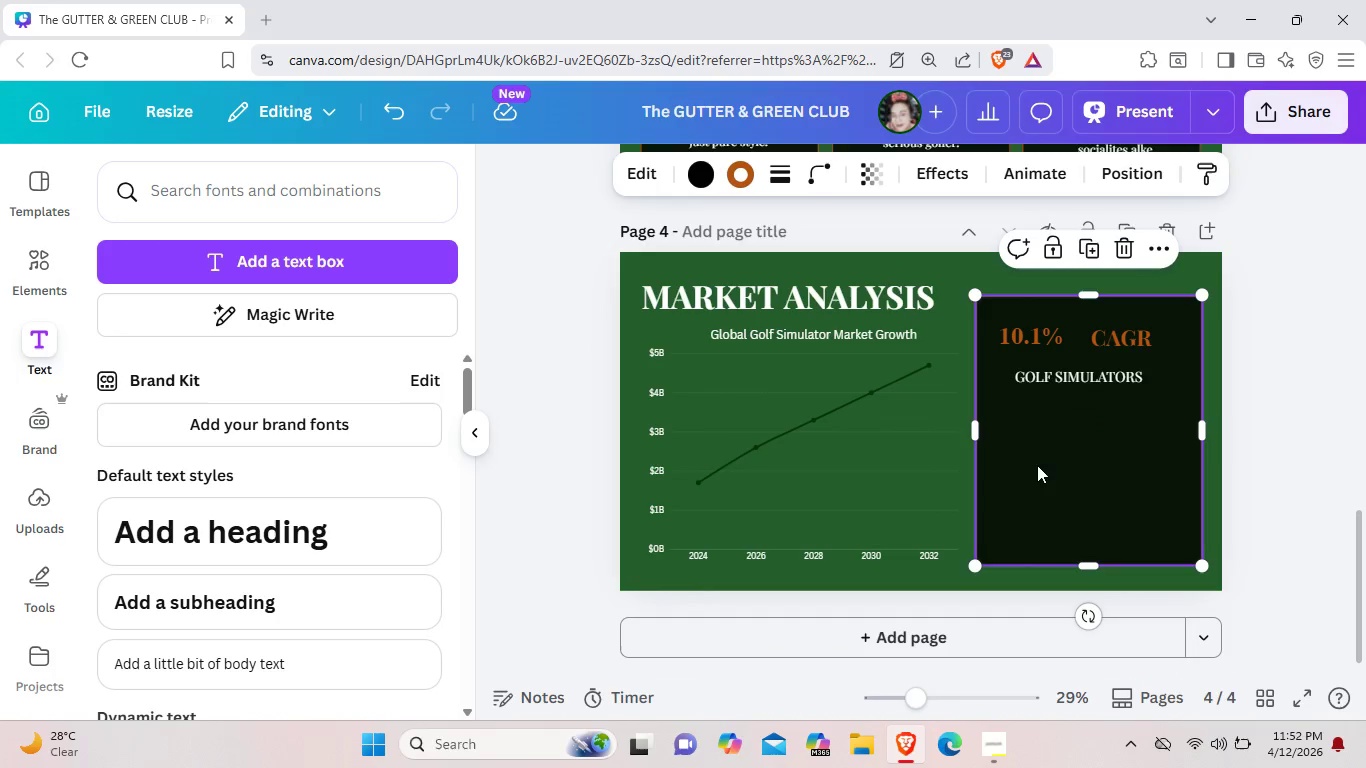 
key(Control+V)
 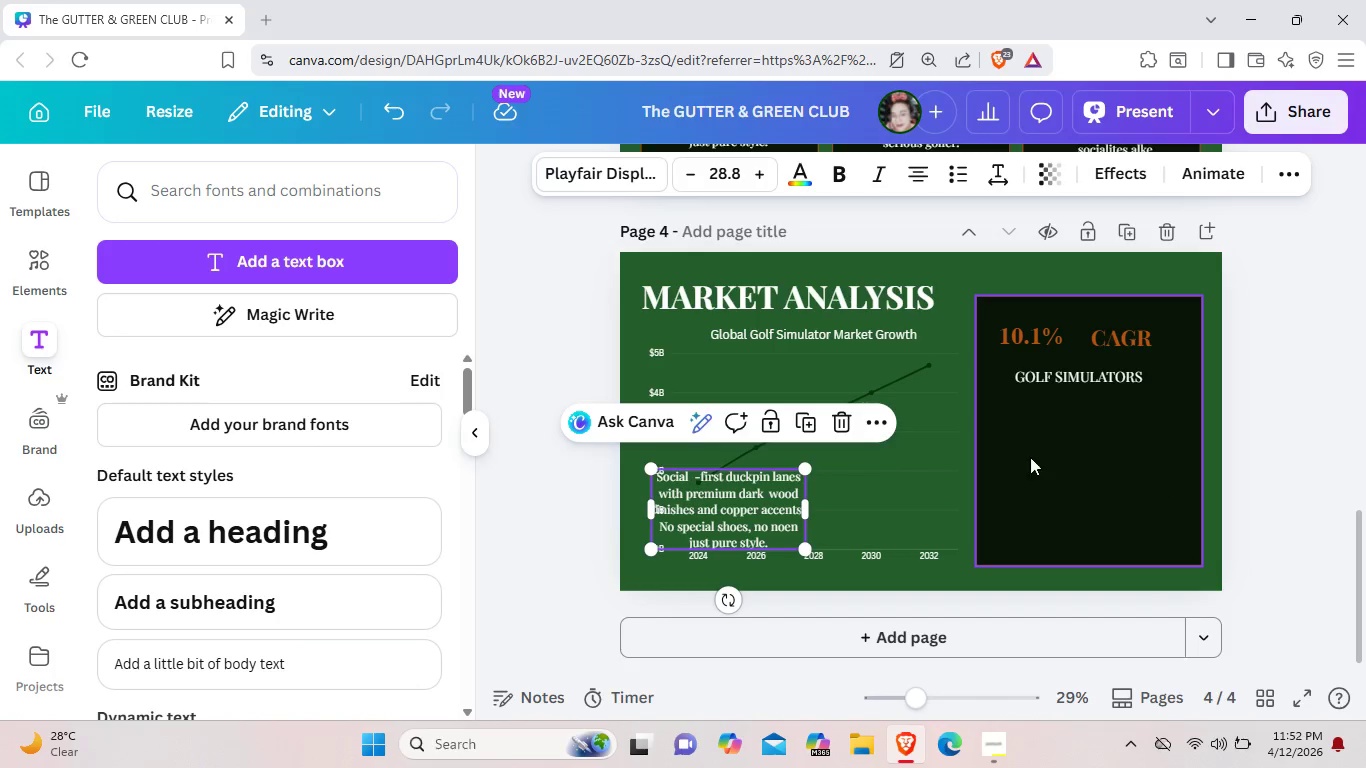 
left_click_drag(start_coordinate=[763, 517], to_coordinate=[1111, 462])
 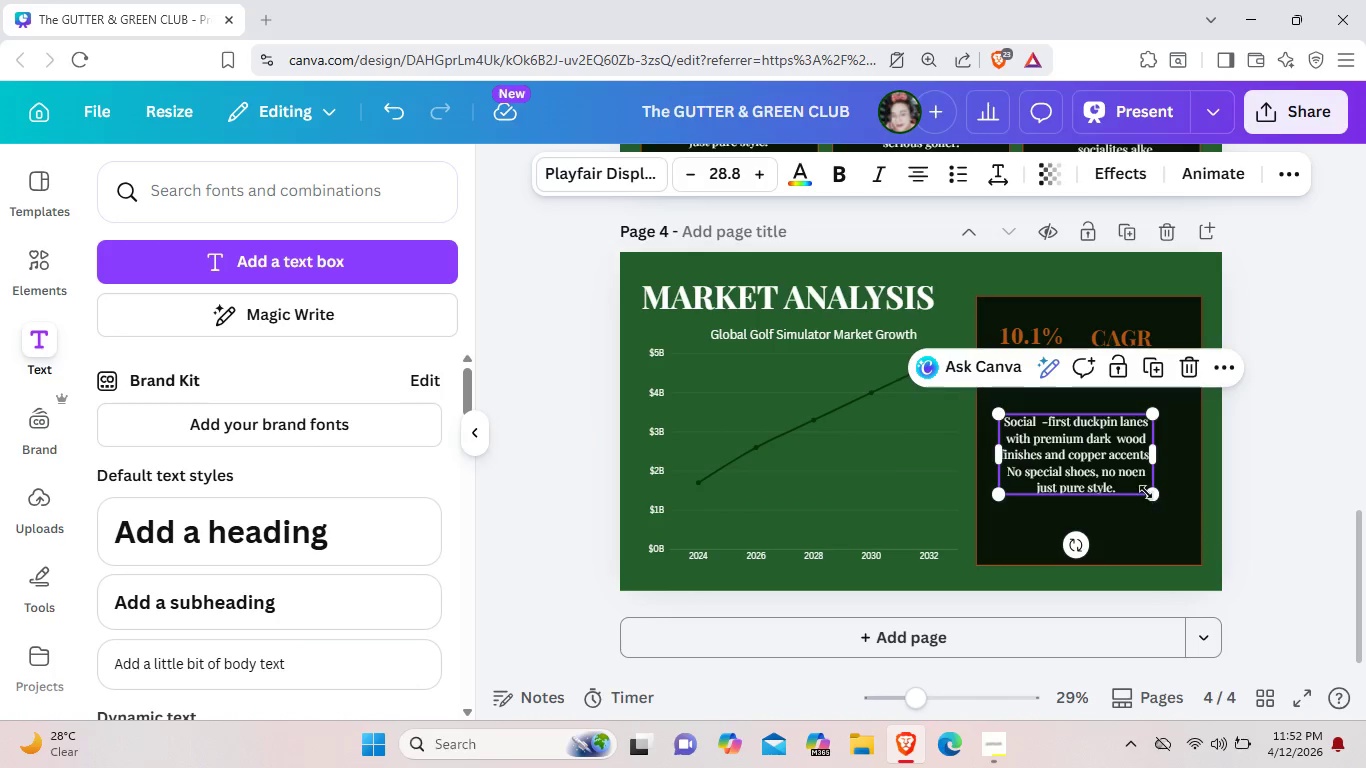 
left_click_drag(start_coordinate=[1148, 492], to_coordinate=[1159, 509])
 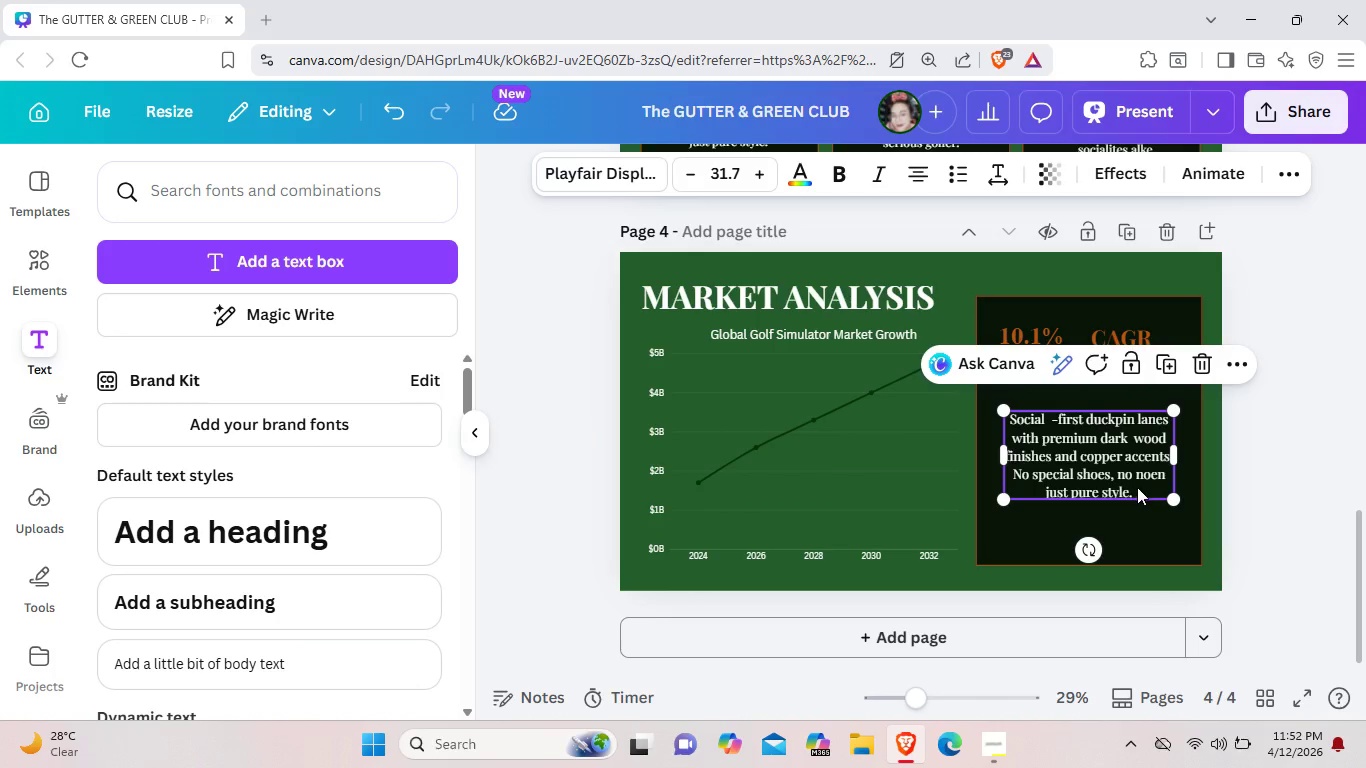 
double_click([1137, 487])
 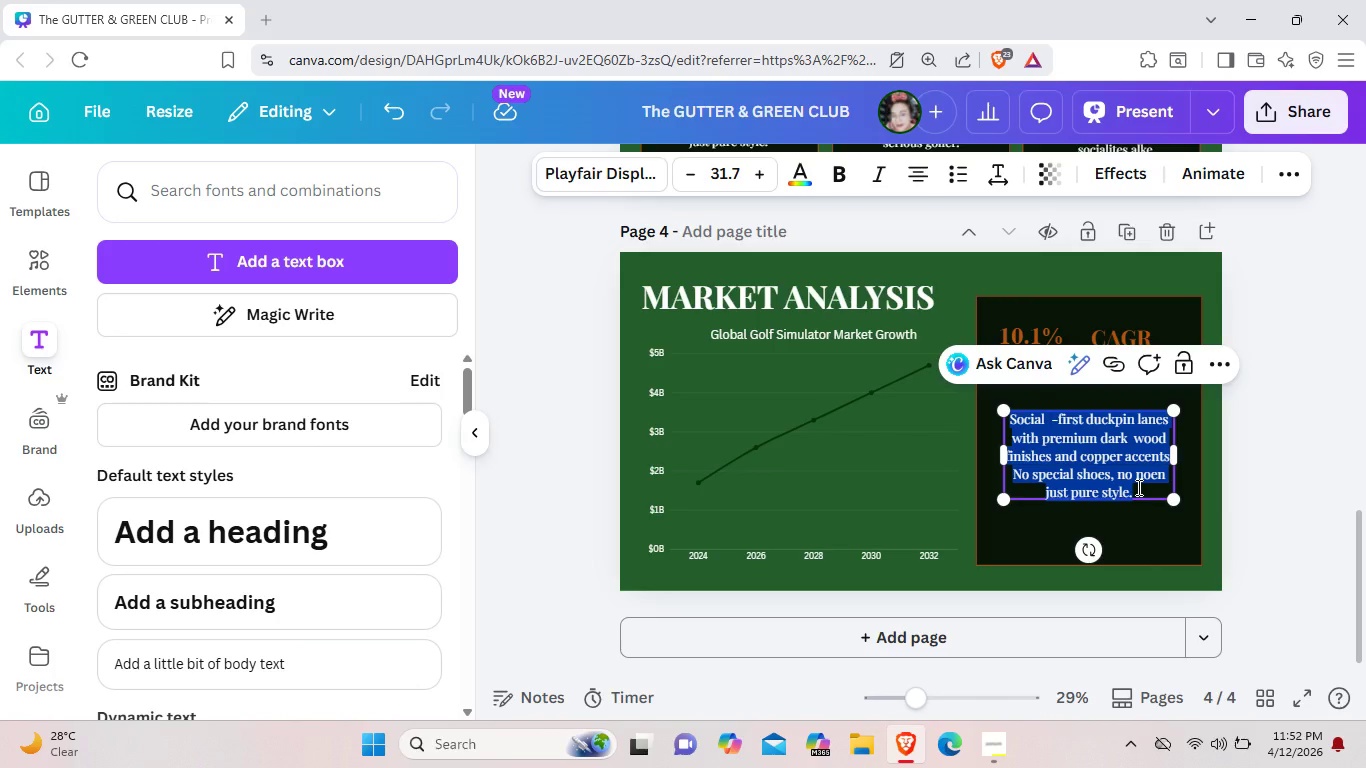 
key(Backspace)
type(The global simulator market is pro)
 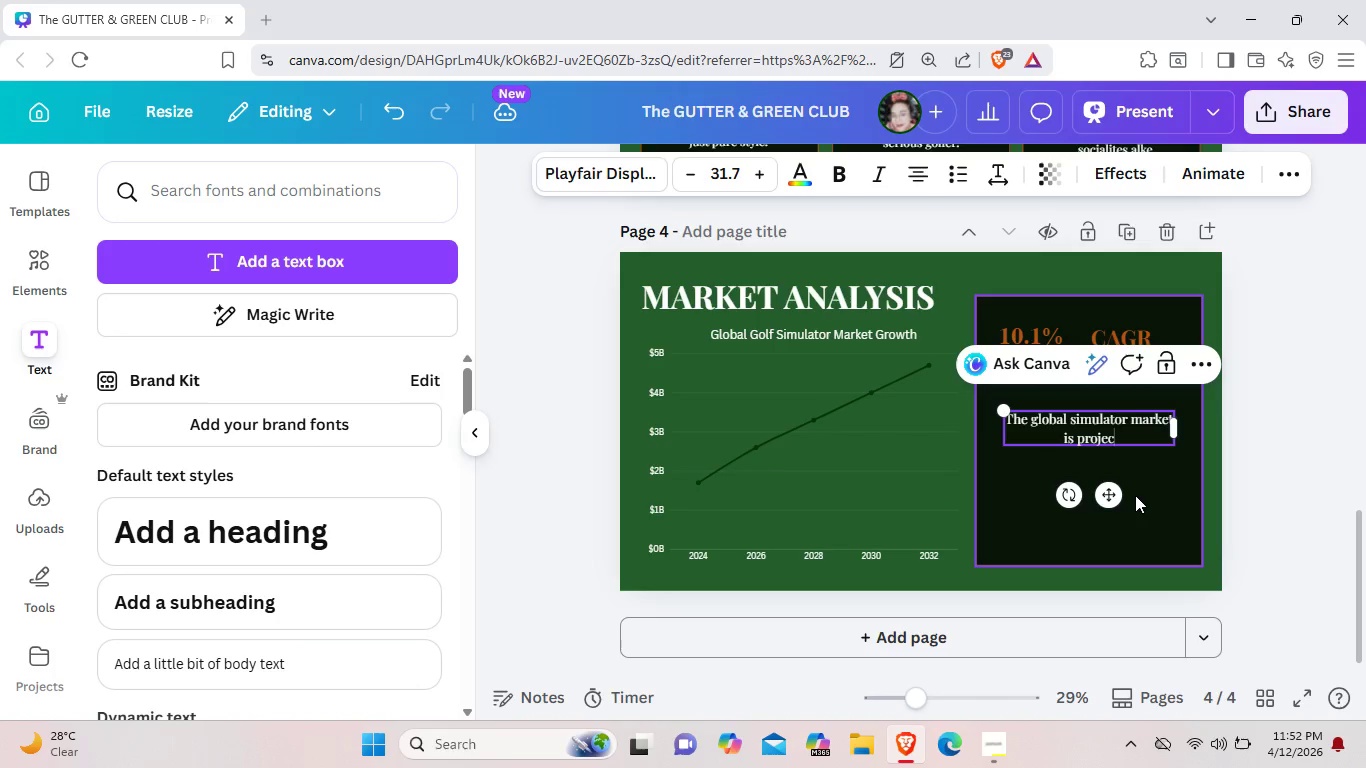 
 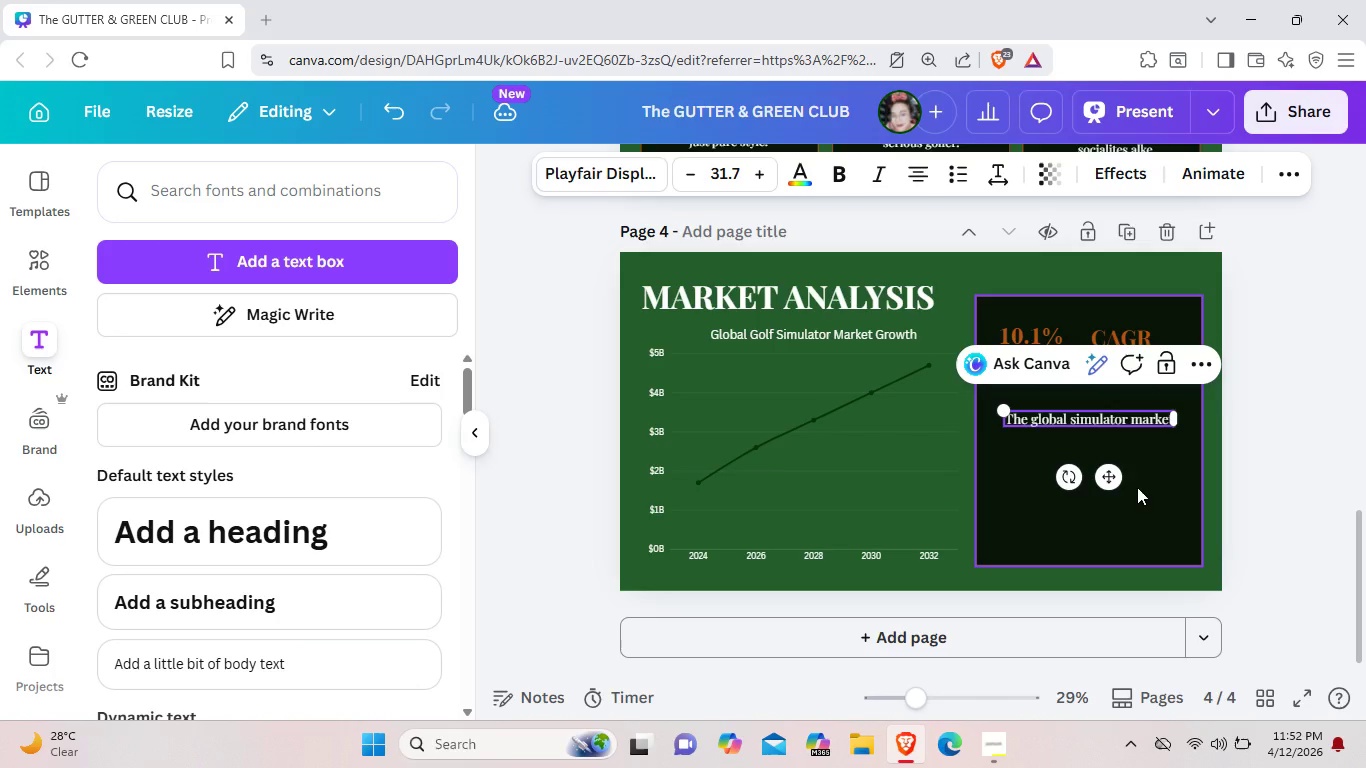 
type(jected to reach $4.7B by 2034 driven by off )
key(Backspace)
type(-course )
 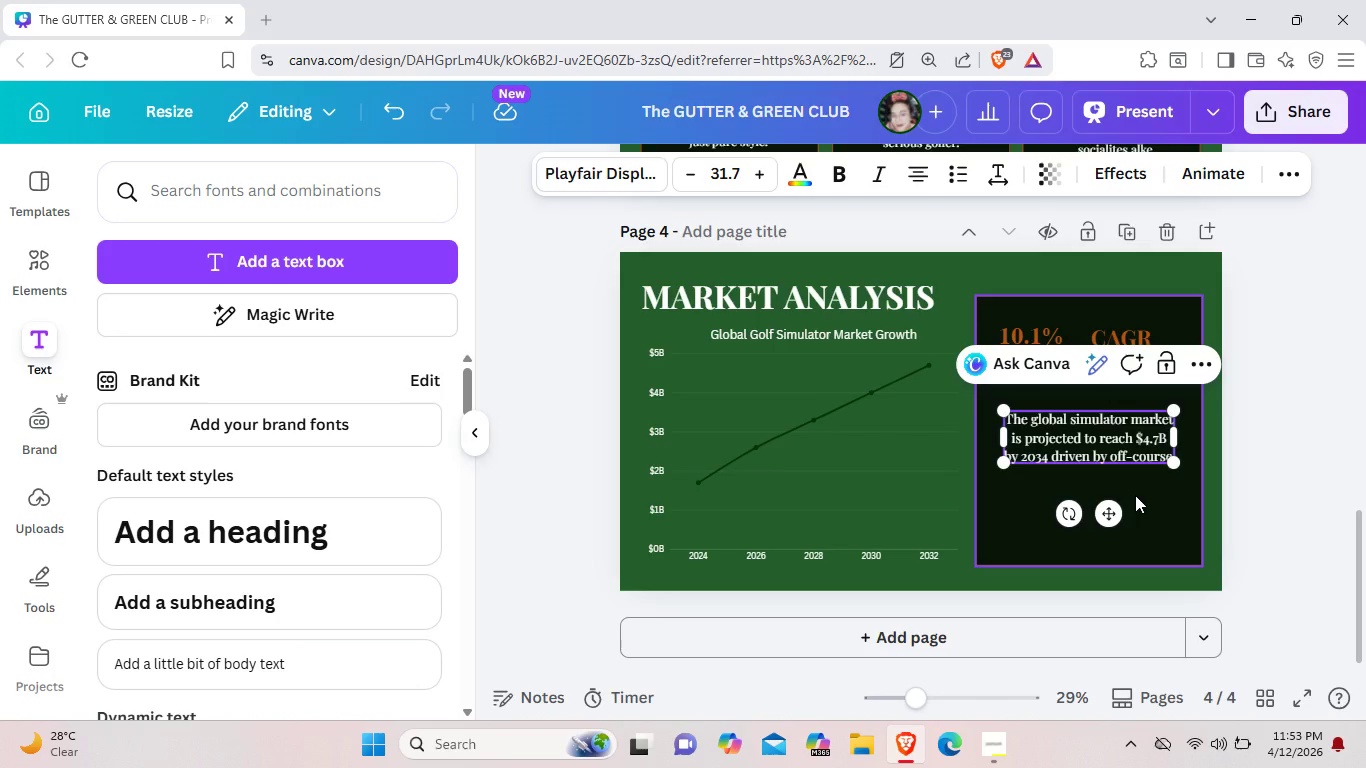 
left_click_drag(start_coordinate=[1180, 439], to_coordinate=[1205, 436])
 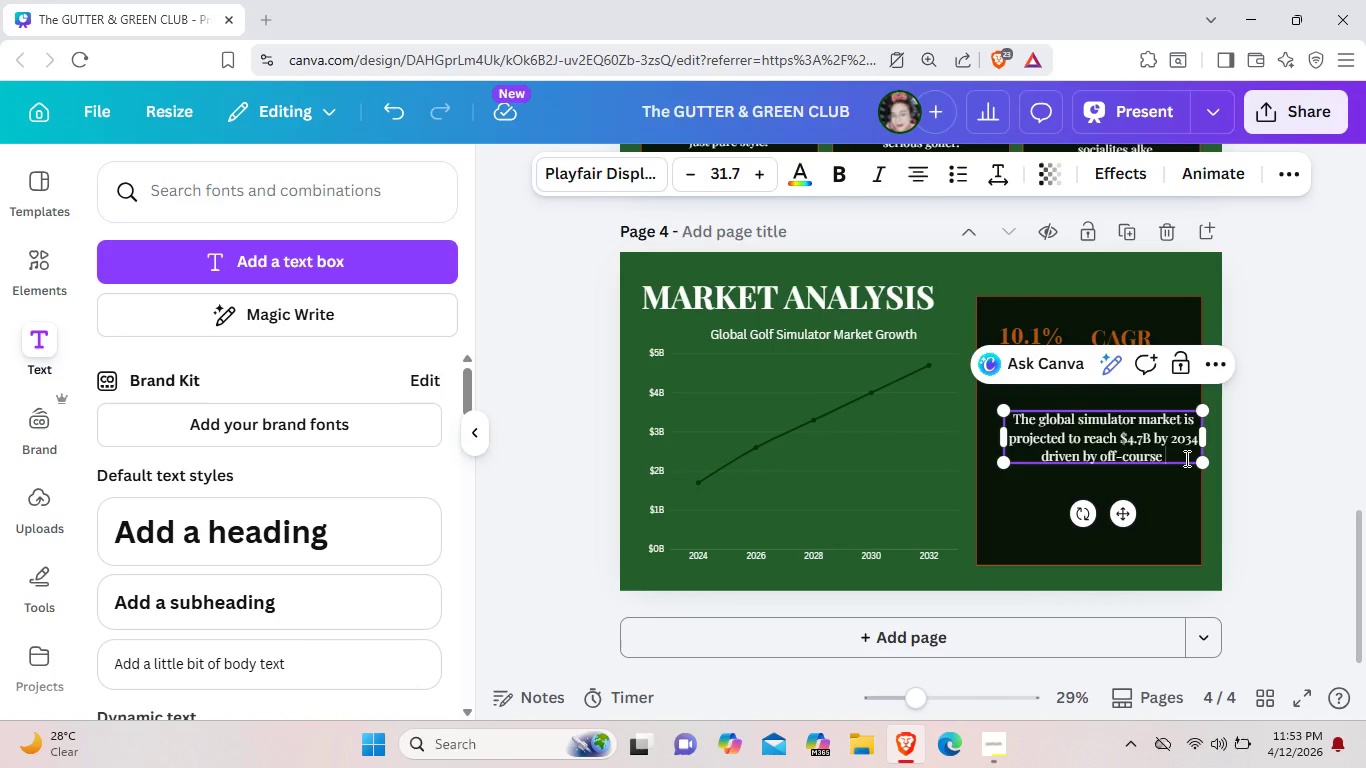 
type(participation.)
 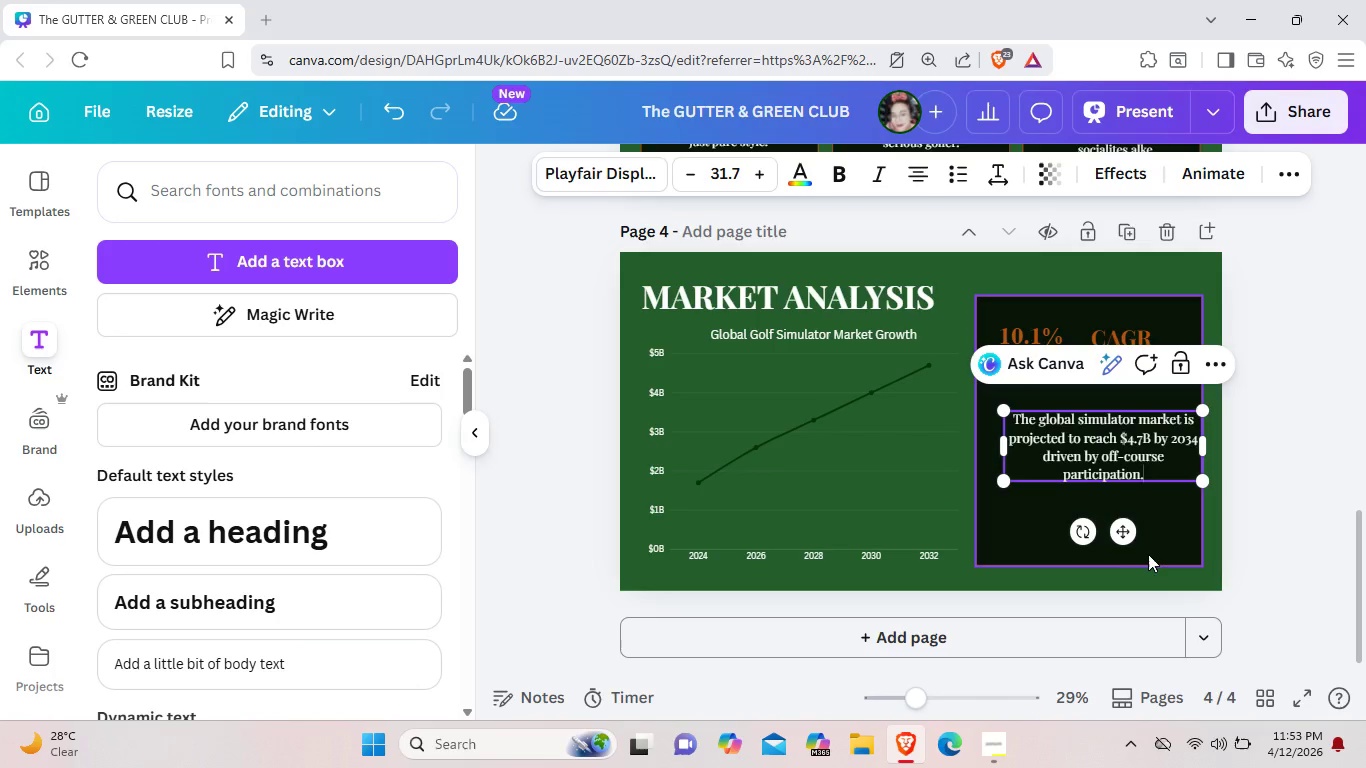 
left_click_drag(start_coordinate=[1123, 538], to_coordinate=[1108, 526])
 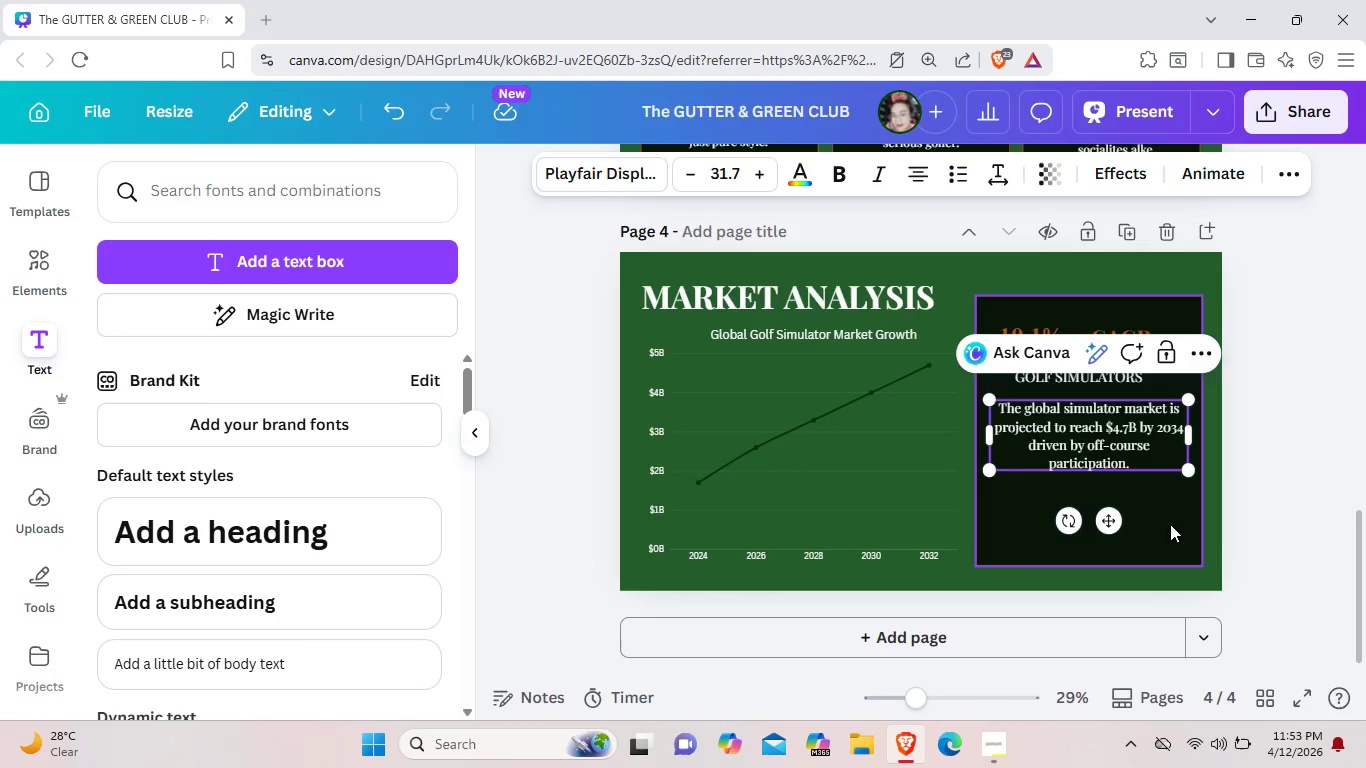 
left_click([1170, 524])
 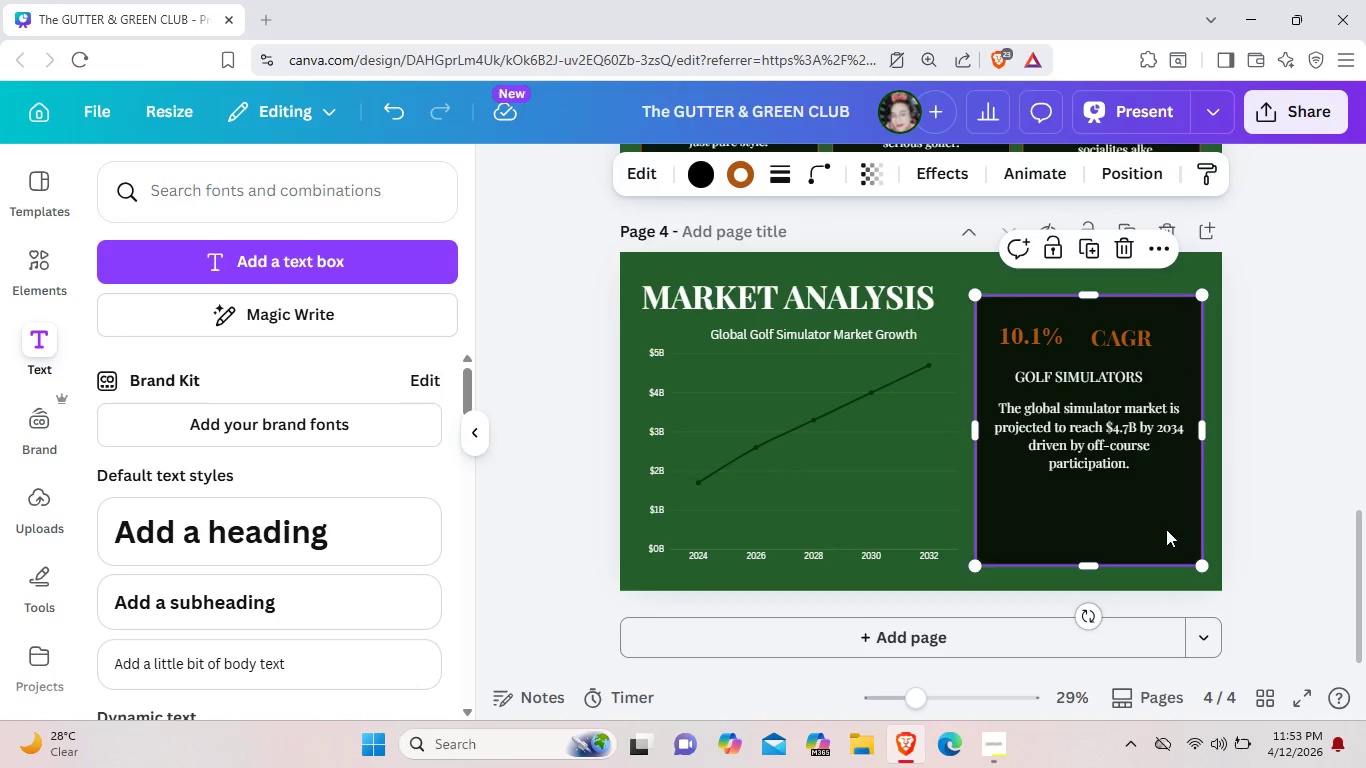 
left_click_drag(start_coordinate=[1085, 567], to_coordinate=[1089, 576])
 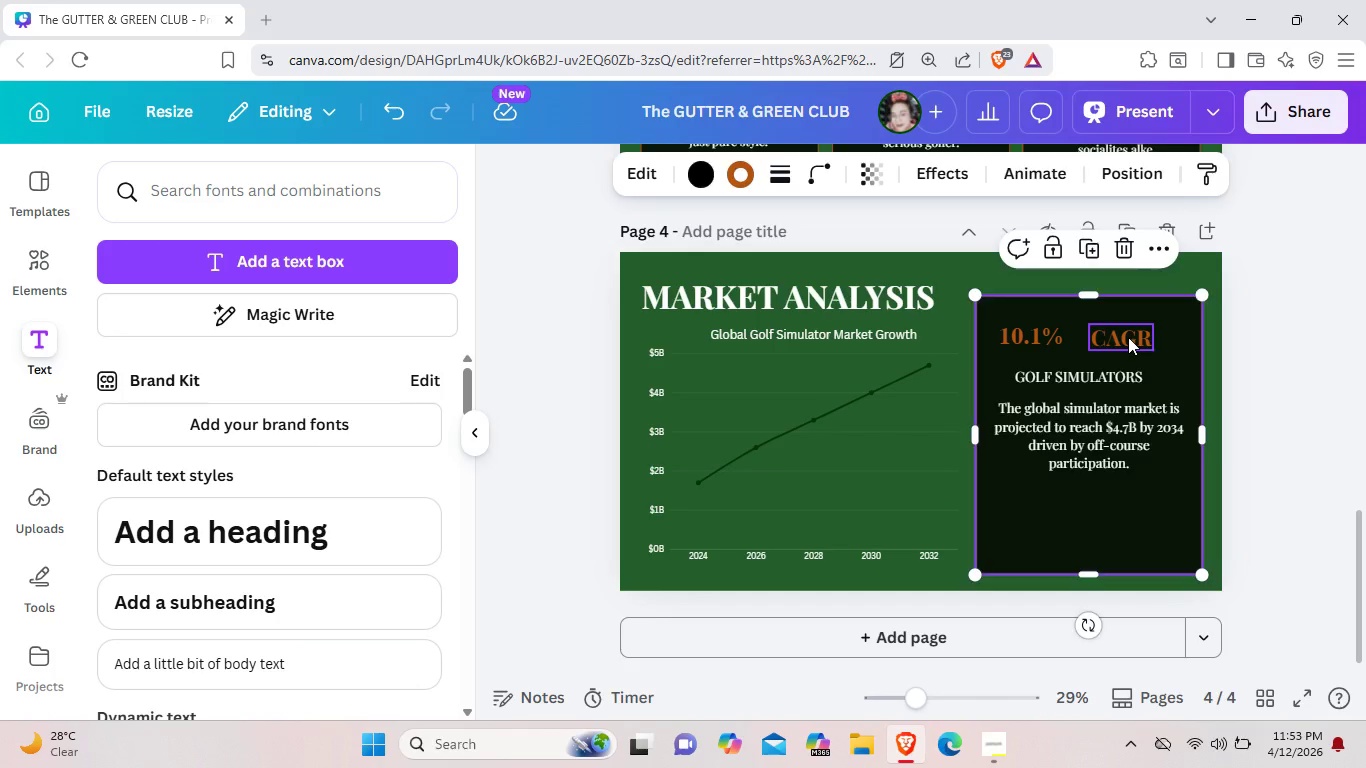 
left_click([1128, 337])
 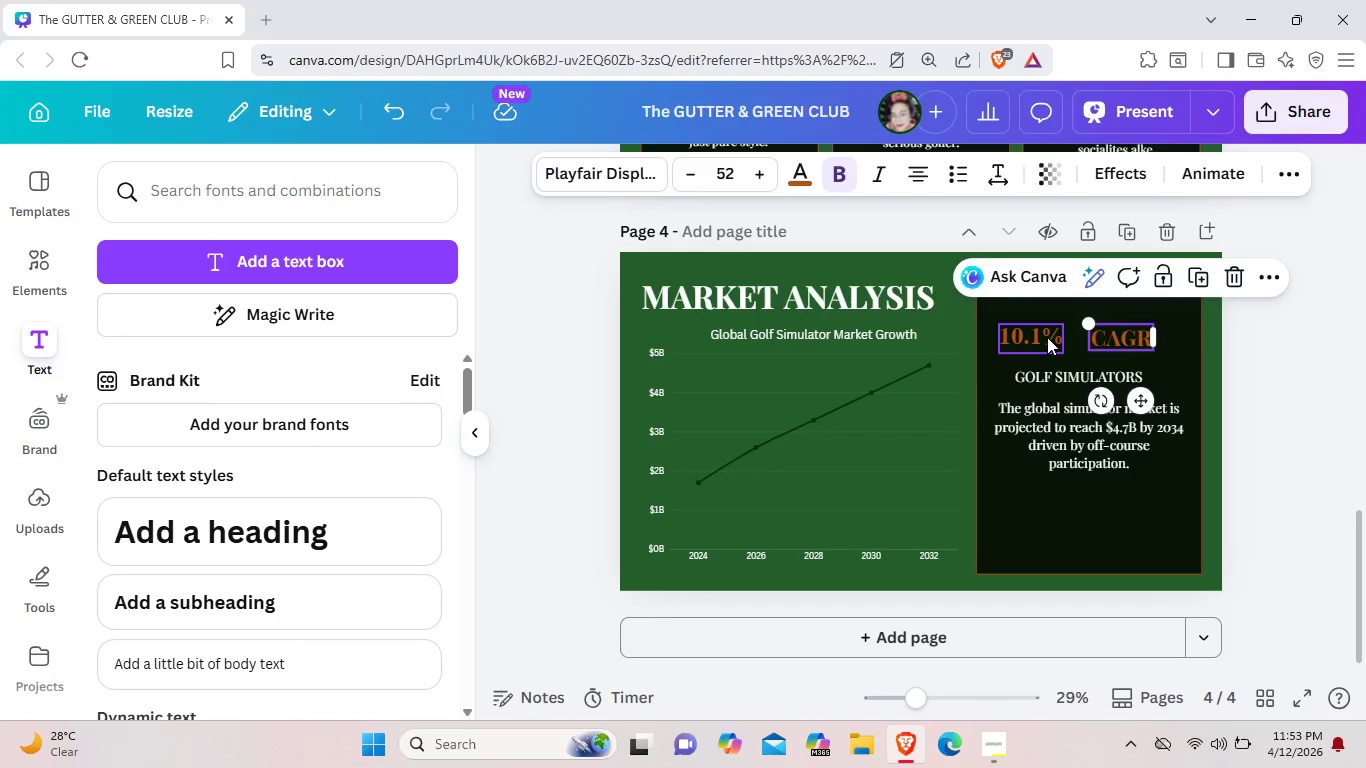 
left_click_drag(start_coordinate=[1048, 338], to_coordinate=[1044, 327])
 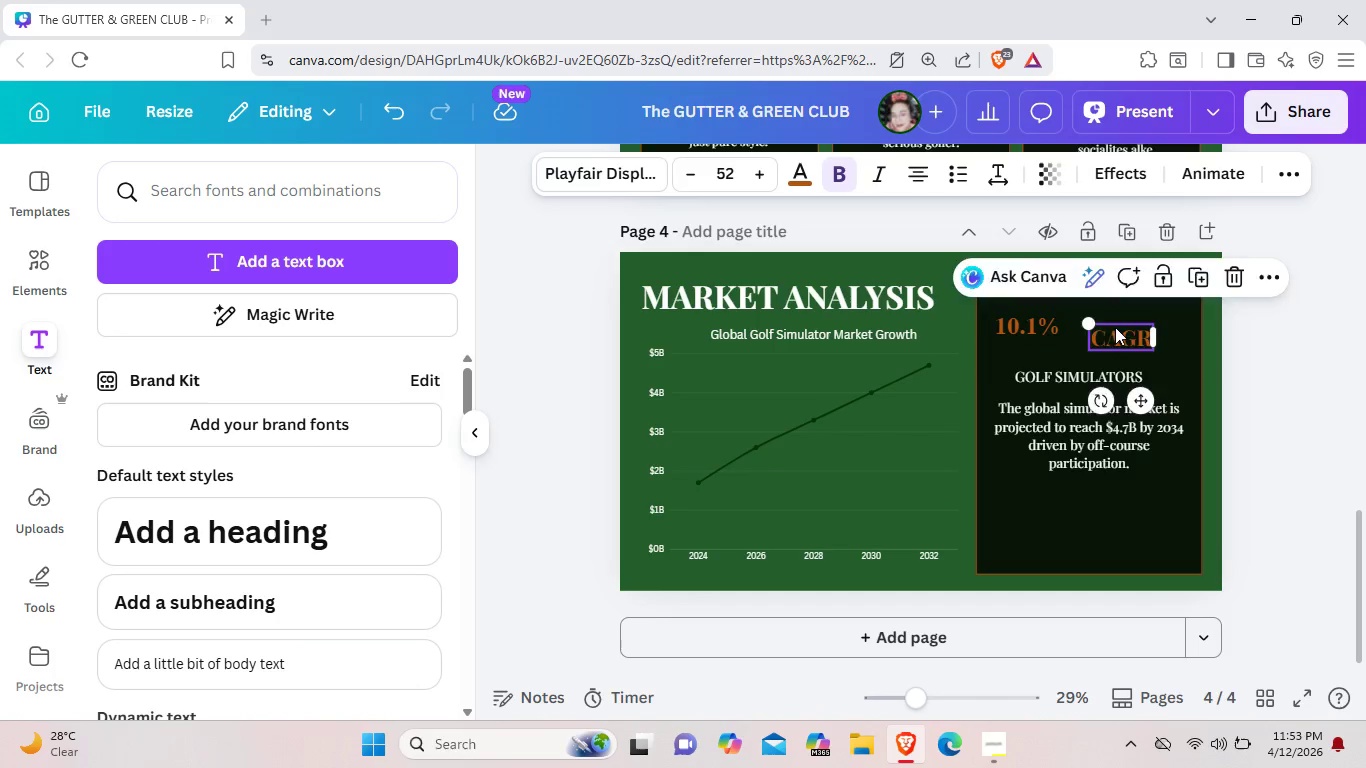 
left_click_drag(start_coordinate=[1115, 335], to_coordinate=[1115, 327])
 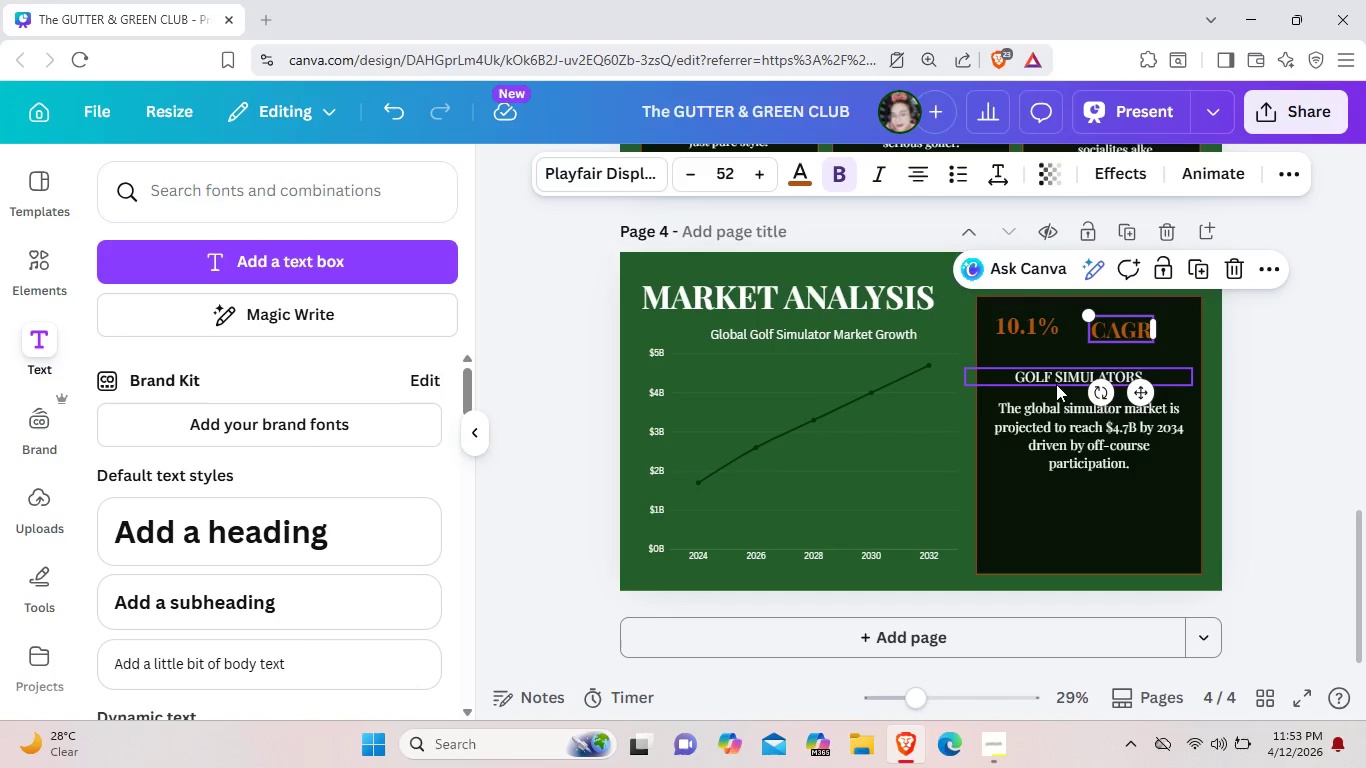 
left_click_drag(start_coordinate=[1058, 378], to_coordinate=[1058, 367])
 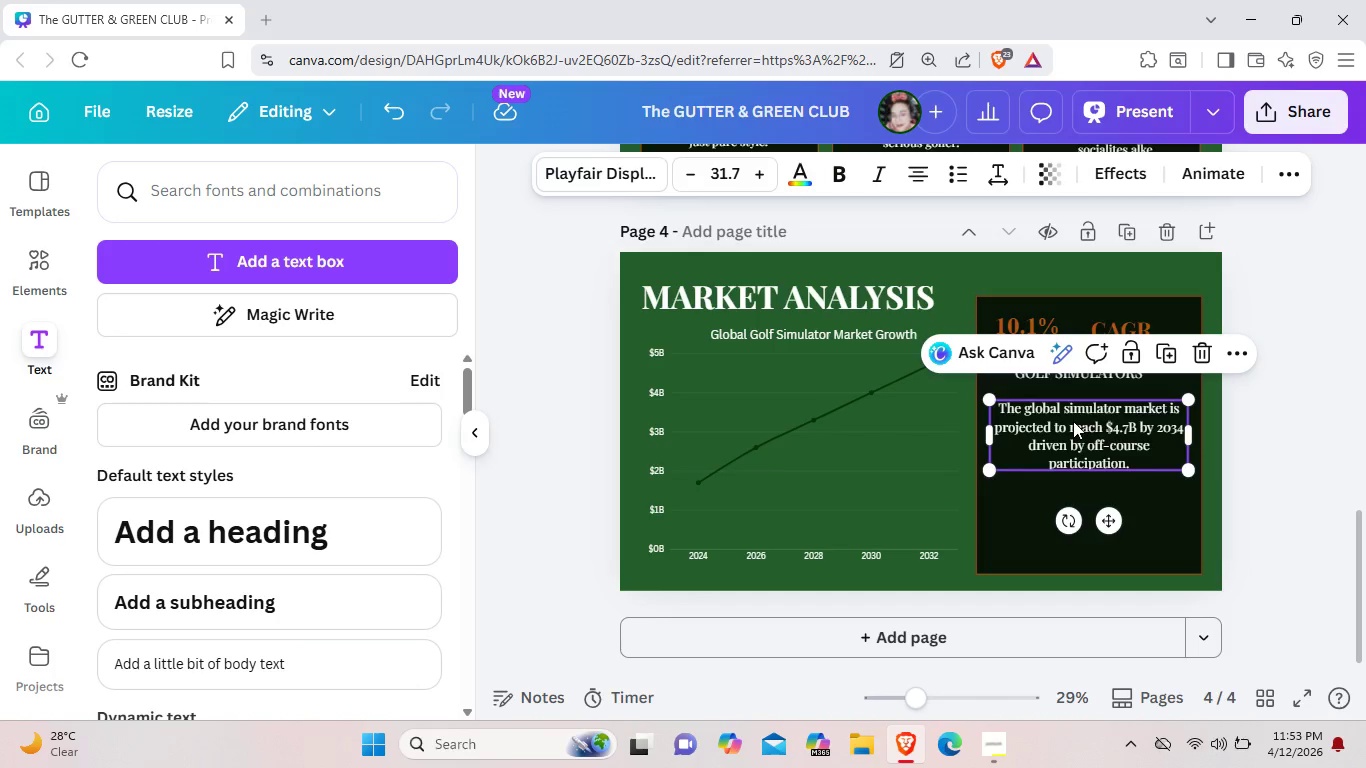 
left_click_drag(start_coordinate=[1073, 421], to_coordinate=[1074, 414])
 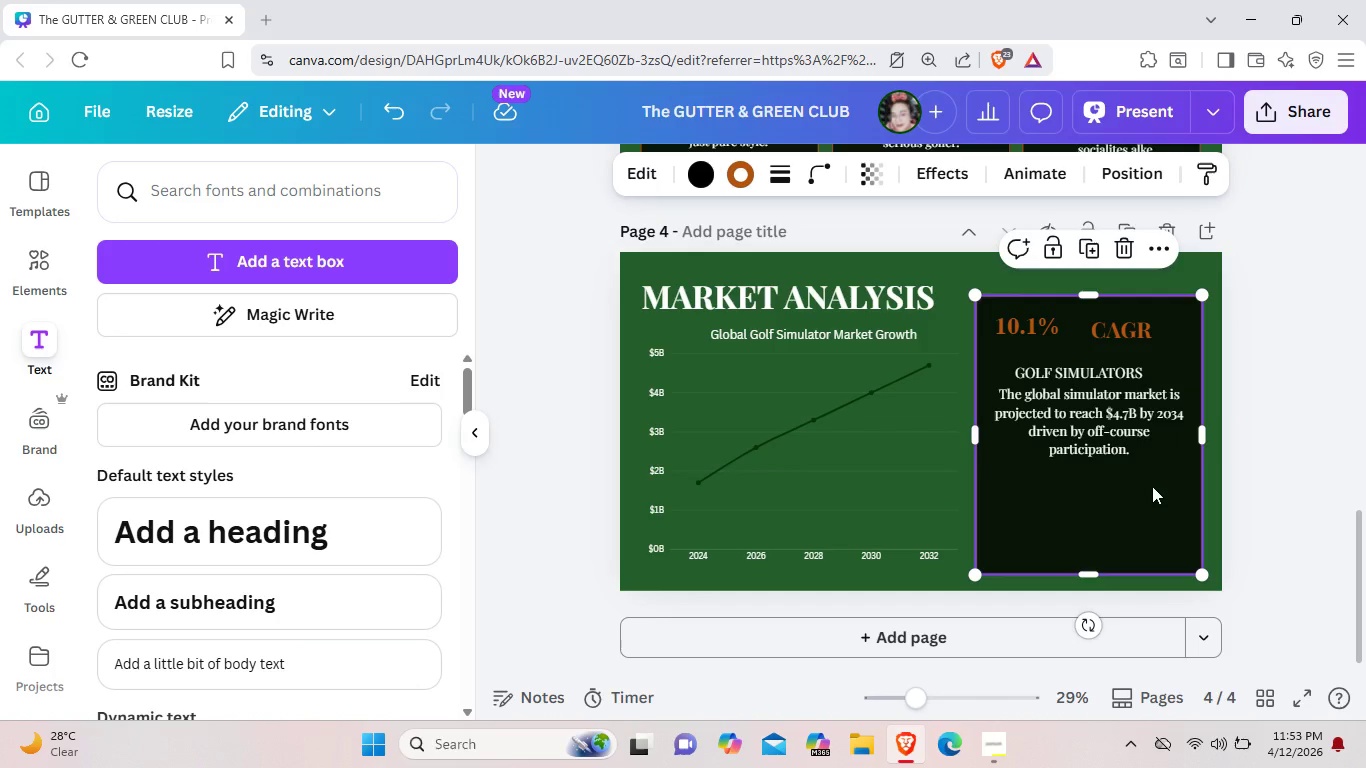 
left_click([1152, 486])
 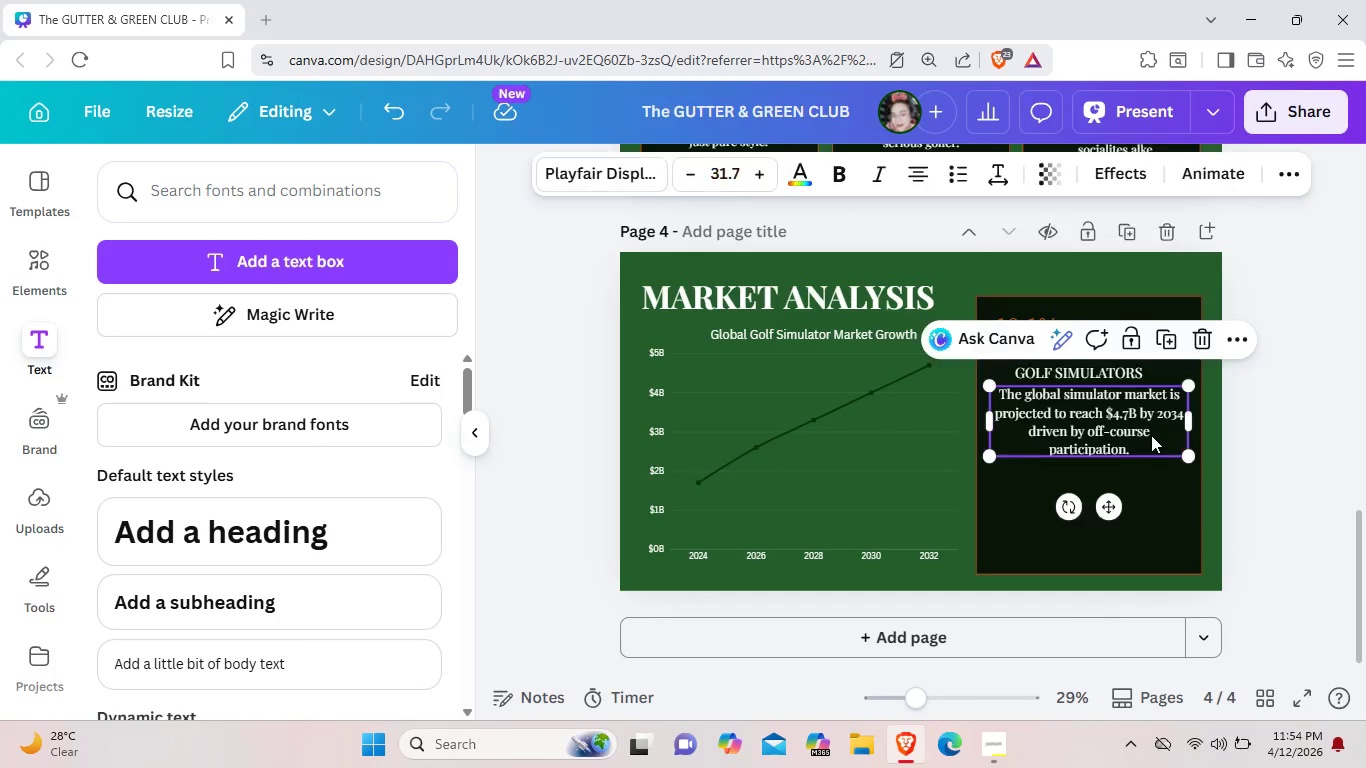 
left_click([1151, 435])
 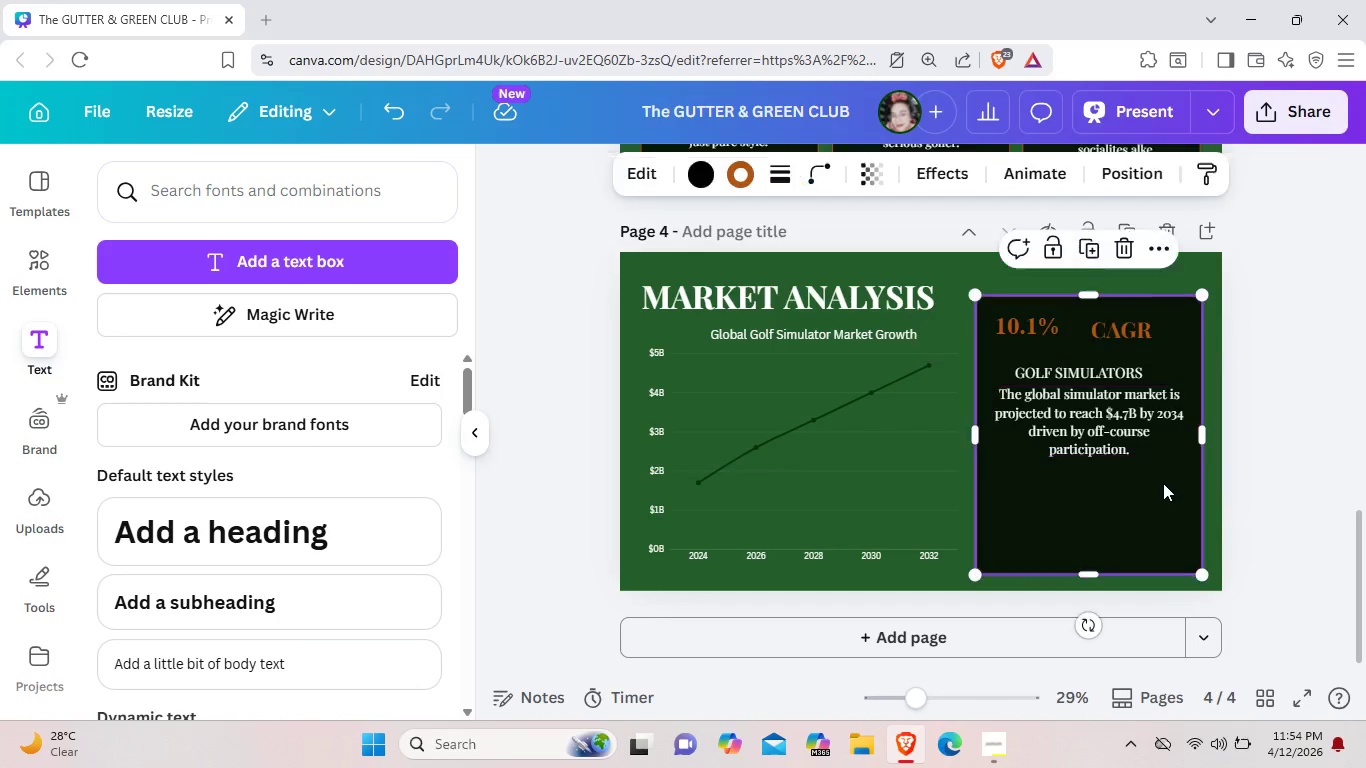 
left_click([1163, 483])
 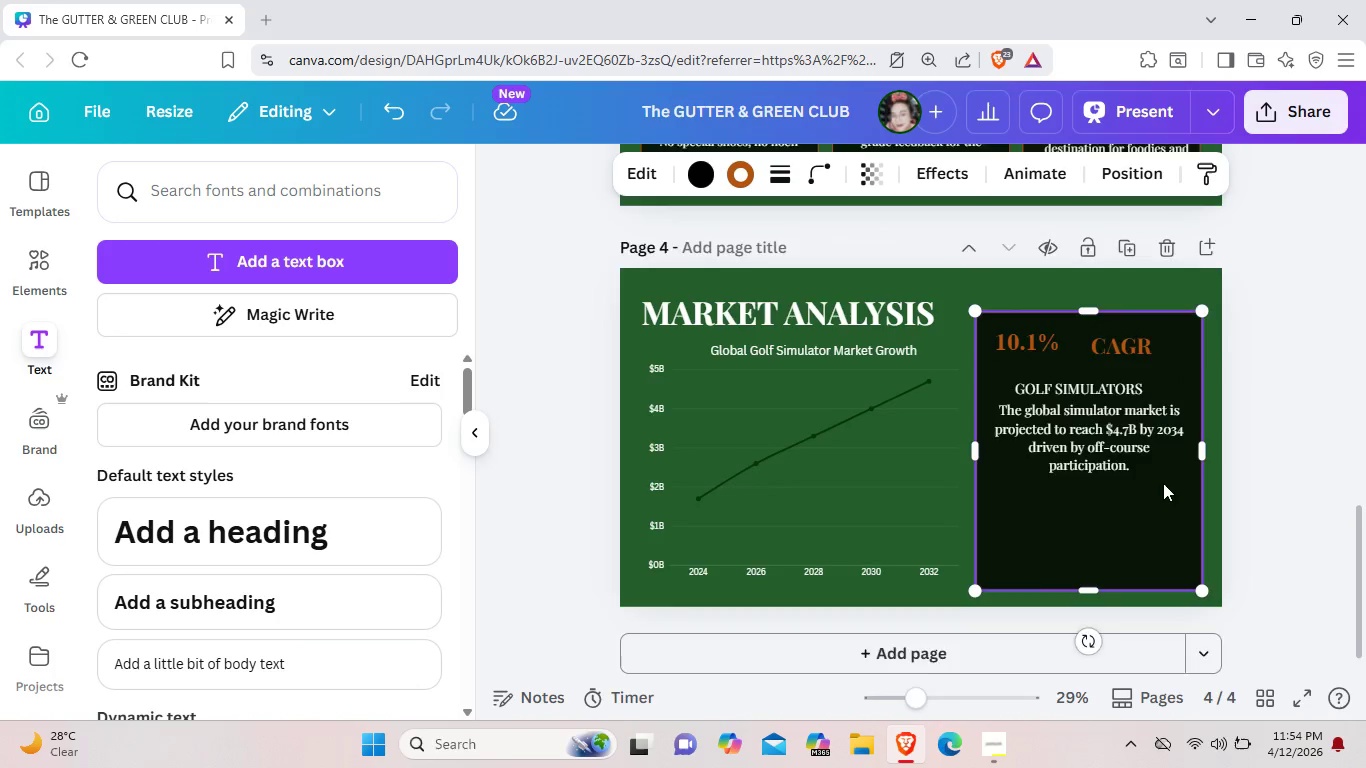 
scroll: coordinate [1163, 483], scroll_direction: up, amount: 1.0
 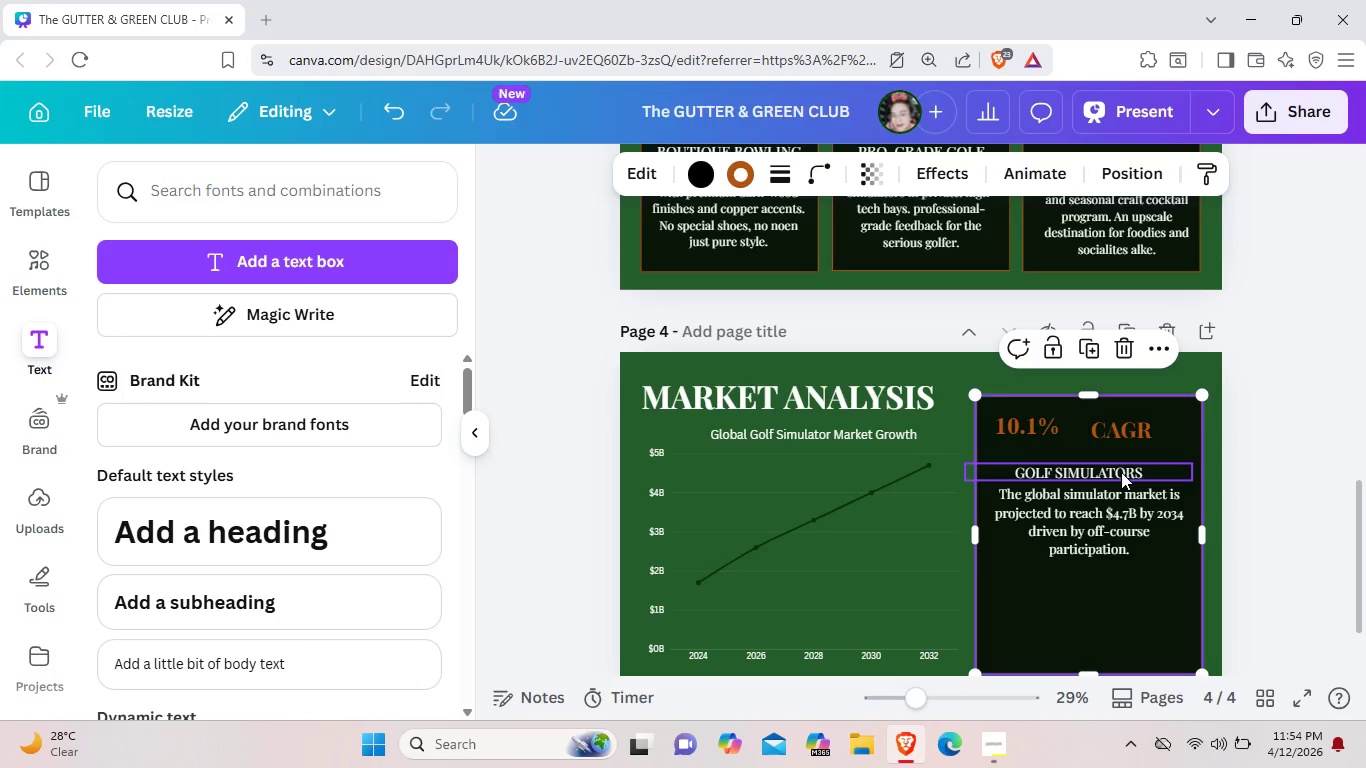 
left_click_drag(start_coordinate=[1121, 472], to_coordinate=[1127, 439])
 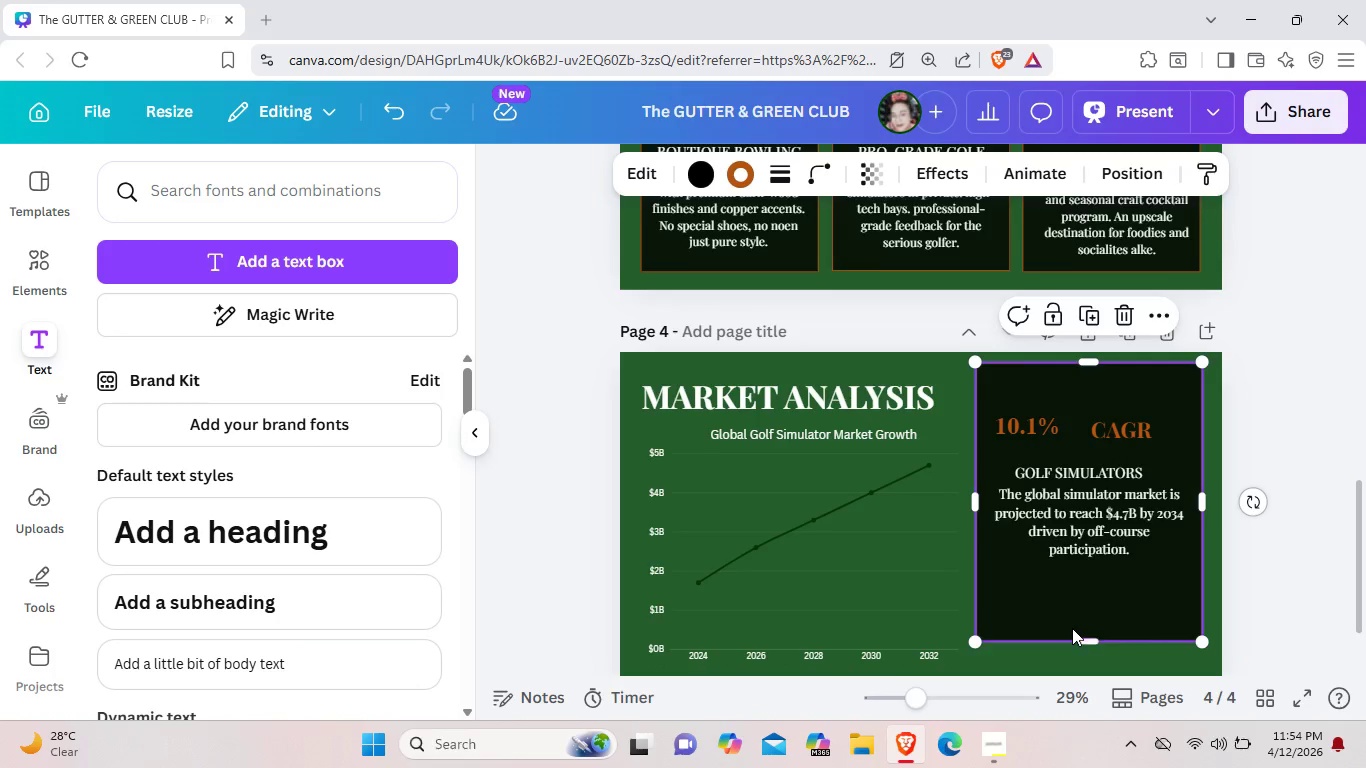 
scroll: coordinate [1072, 628], scroll_direction: down, amount: 2.0
 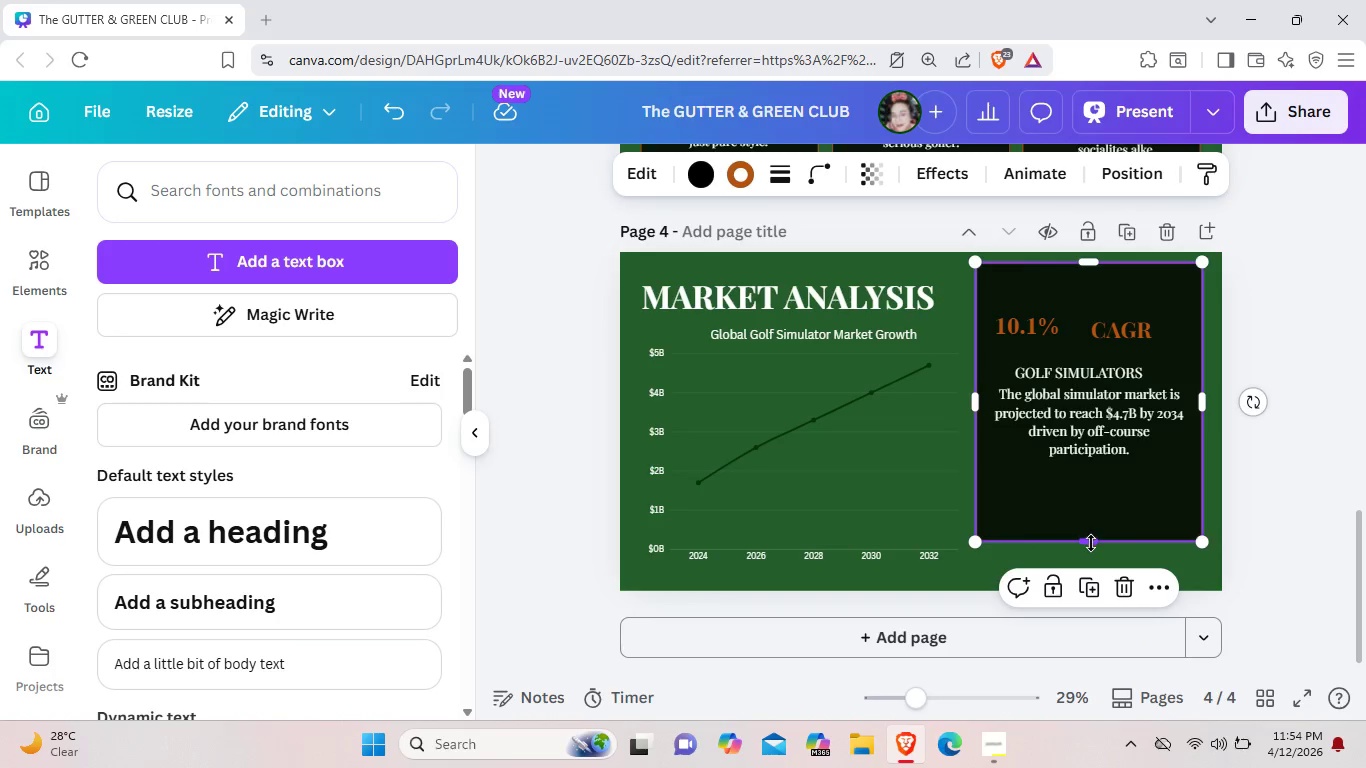 
left_click_drag(start_coordinate=[1091, 541], to_coordinate=[1094, 580])
 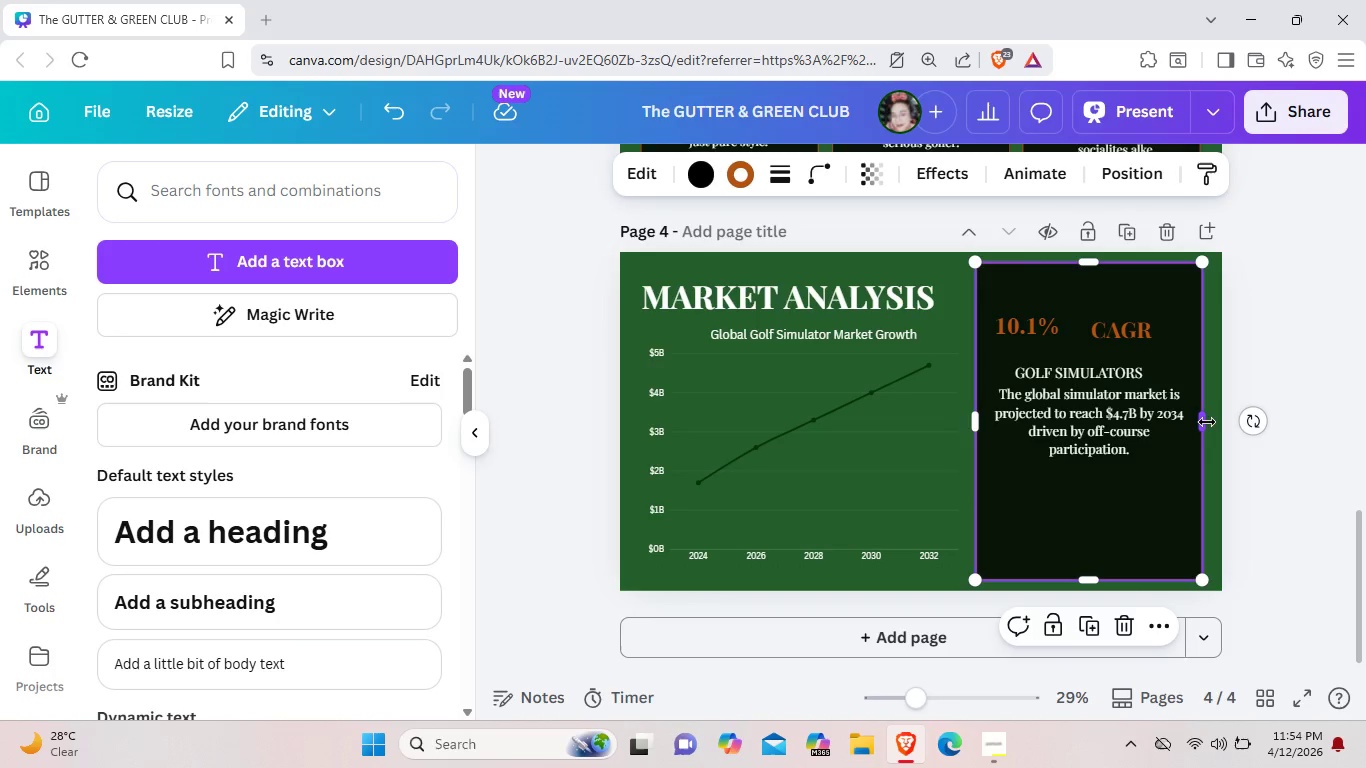 
left_click_drag(start_coordinate=[1207, 422], to_coordinate=[1216, 420])
 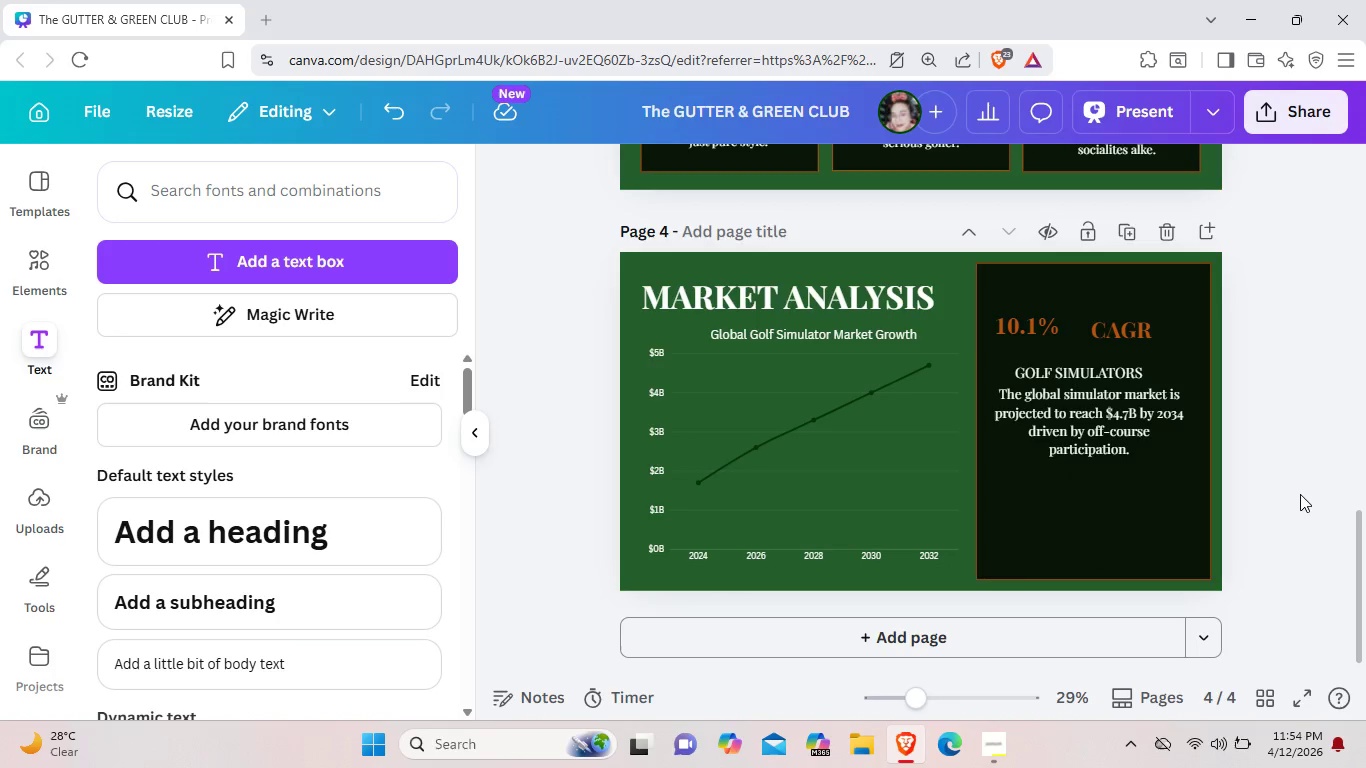 
left_click([1300, 494])
 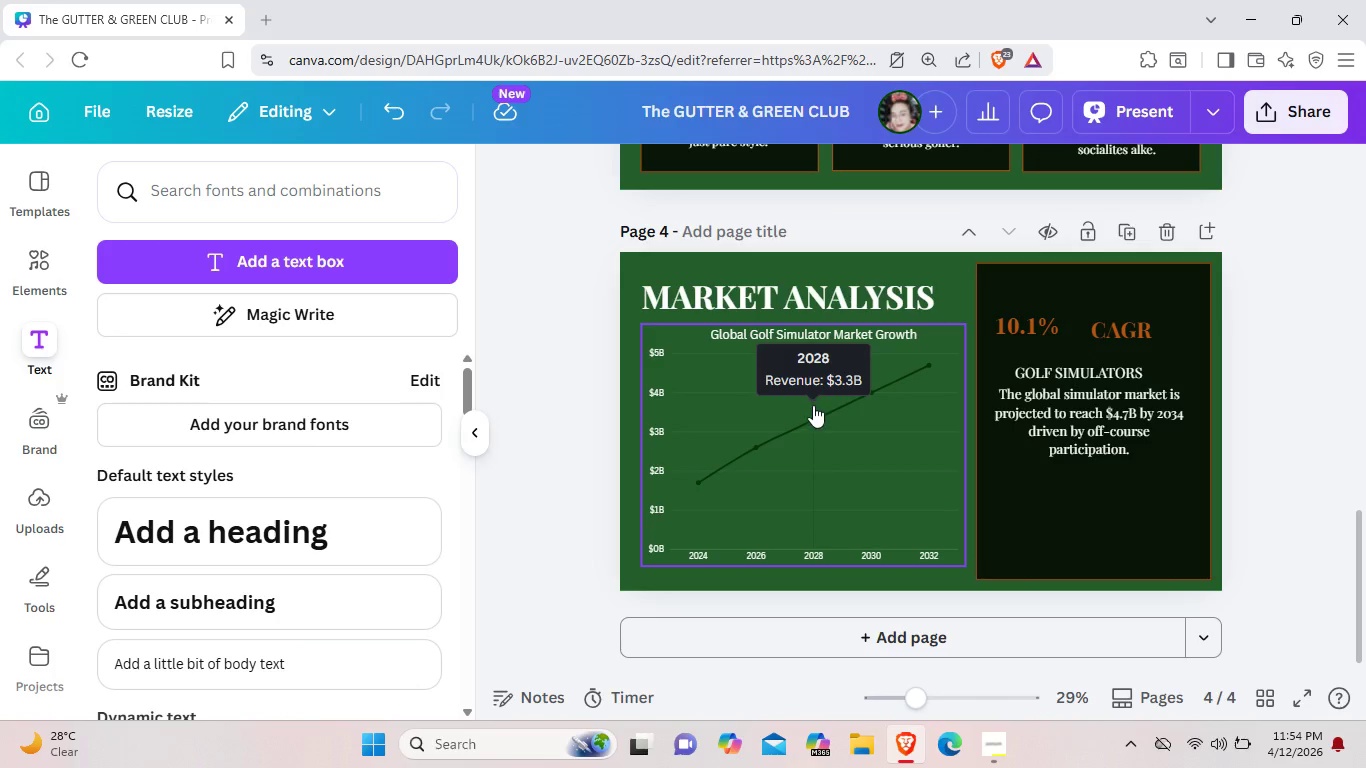 
left_click([813, 405])
 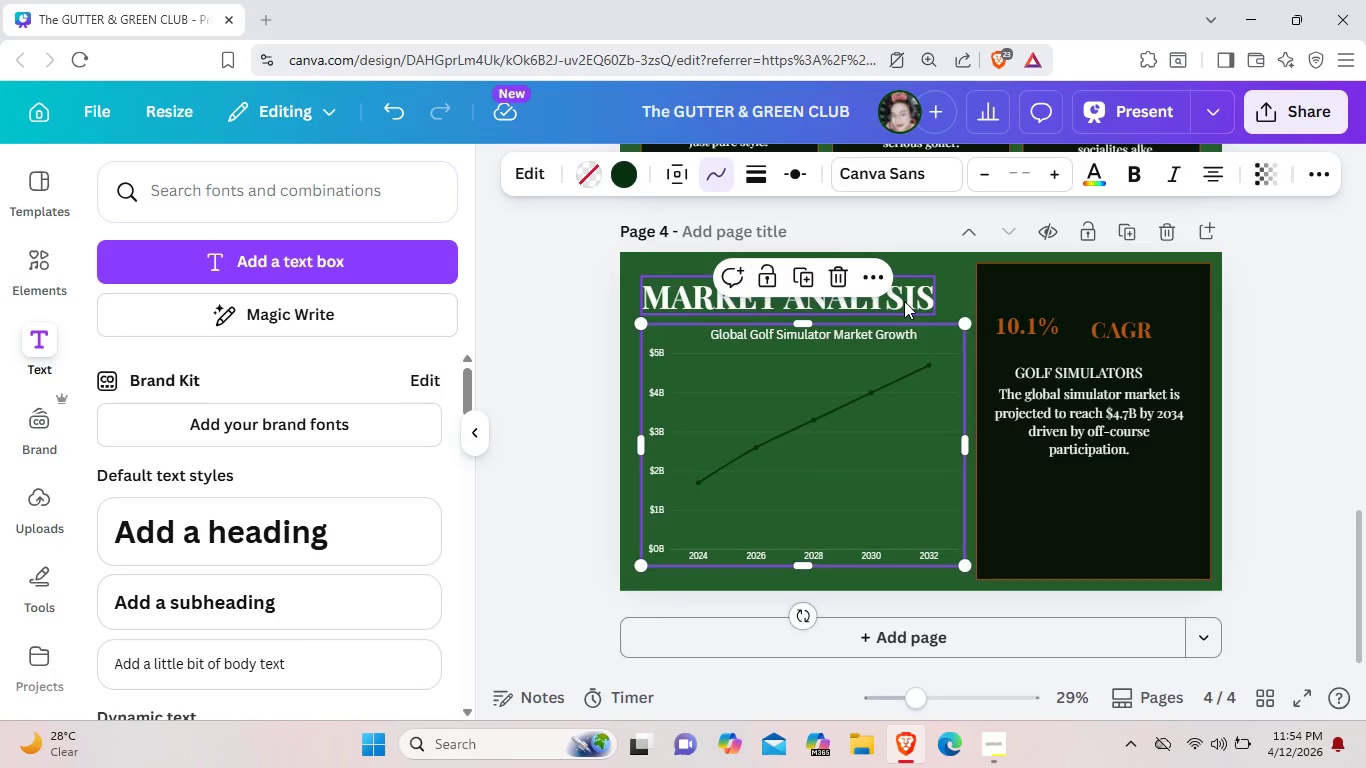 
left_click_drag(start_coordinate=[904, 301], to_coordinate=[905, 295])
 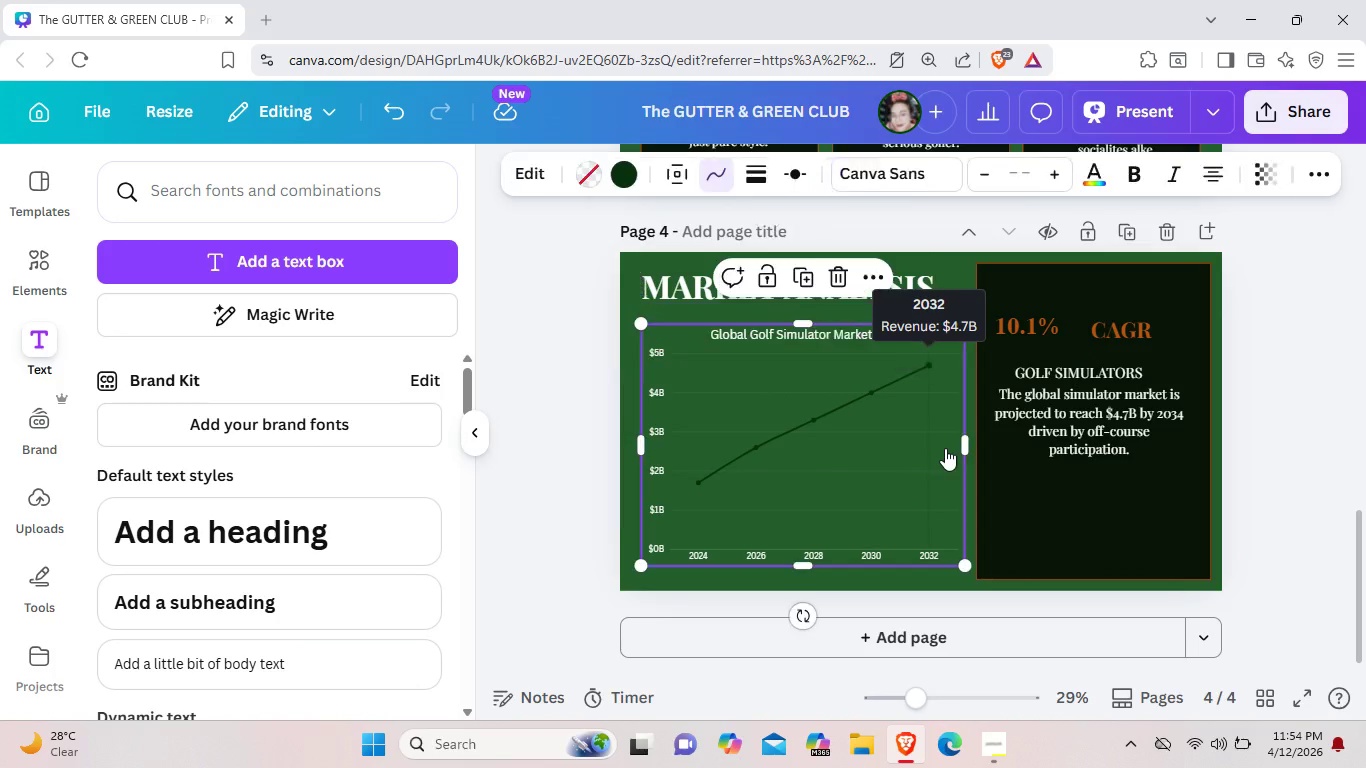 
left_click([945, 448])
 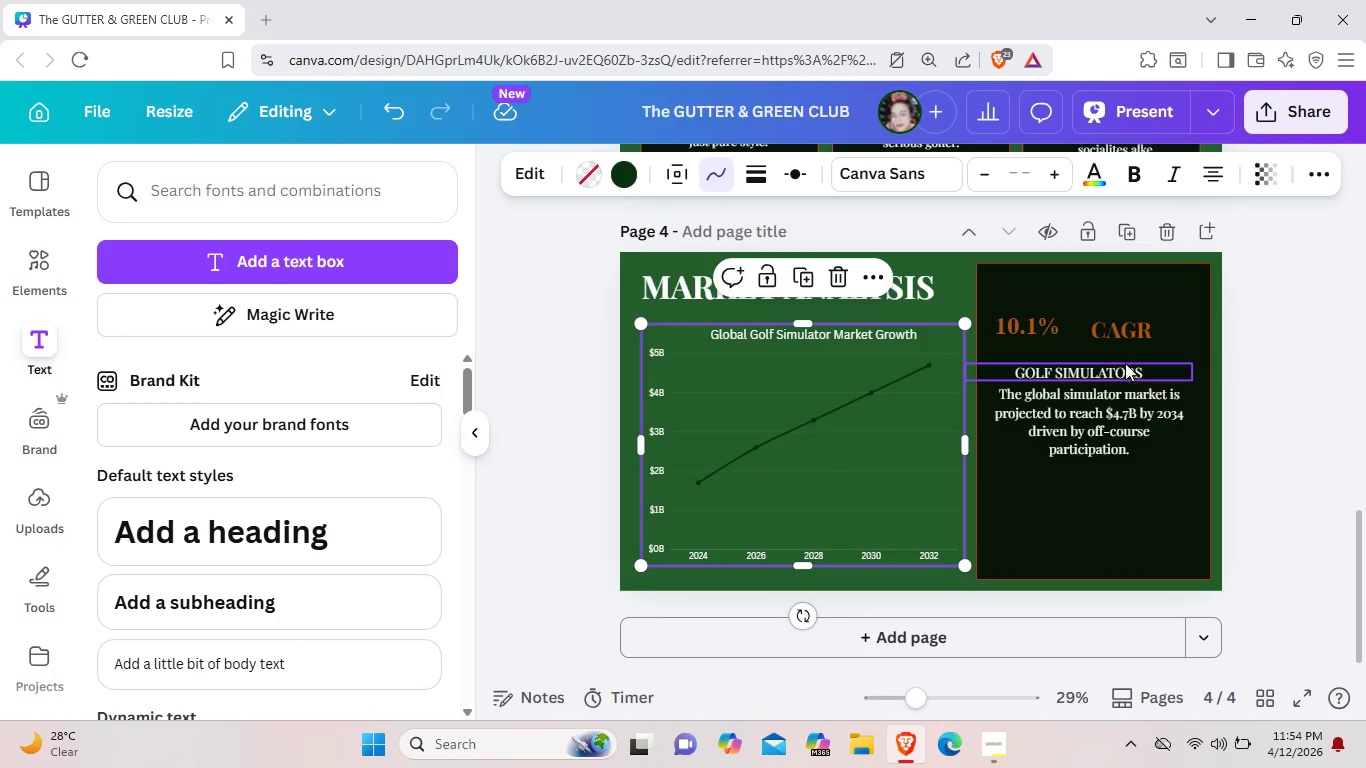 
left_click_drag(start_coordinate=[1115, 336], to_coordinate=[1140, 301])
 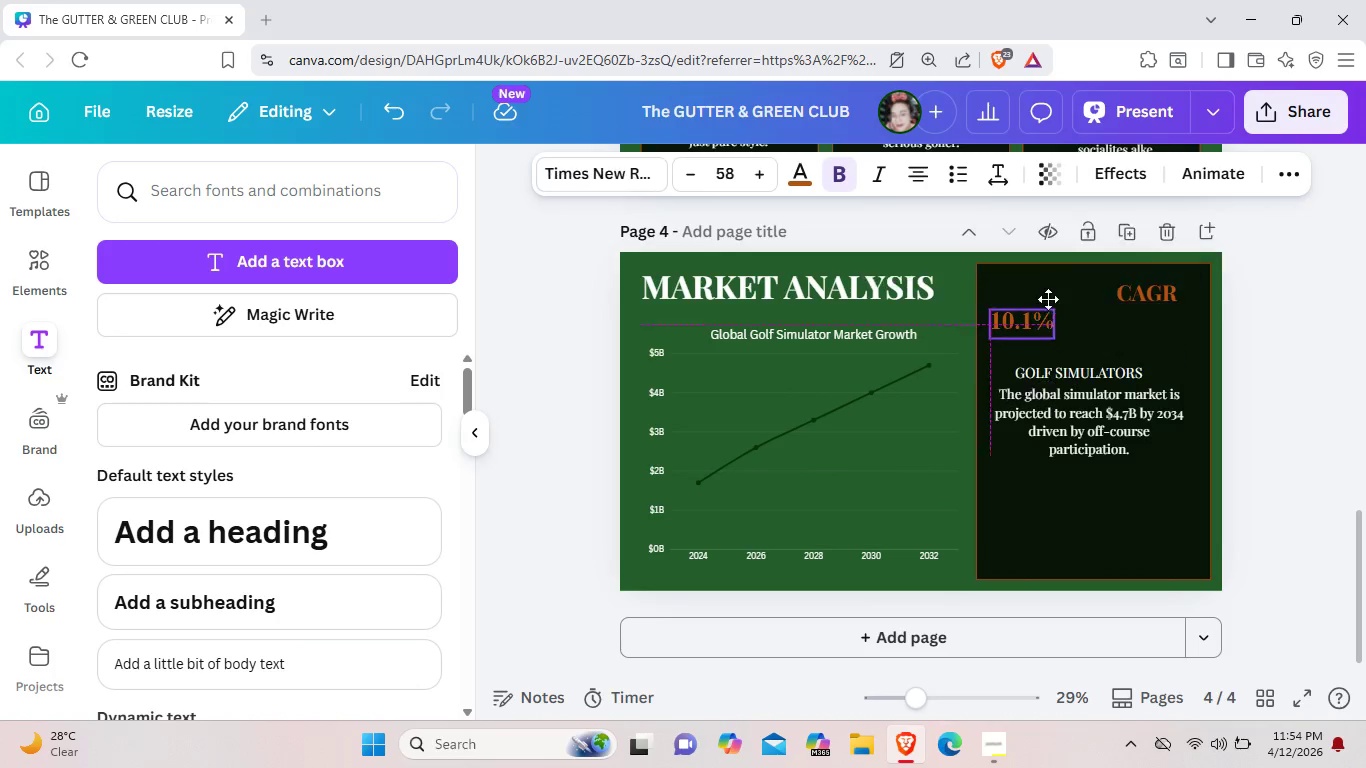 
left_click_drag(start_coordinate=[1044, 327], to_coordinate=[1054, 290])
 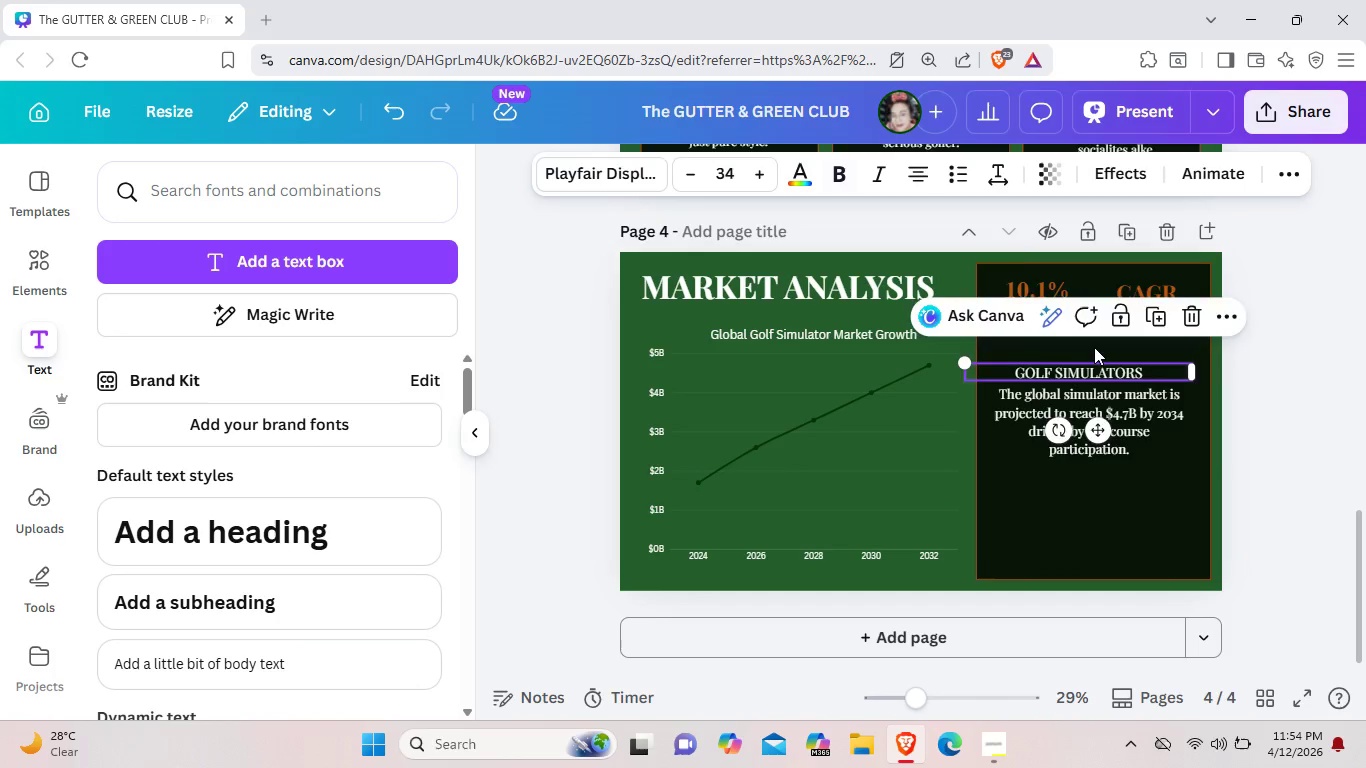 
left_click_drag(start_coordinate=[1089, 367], to_coordinate=[1096, 321])
 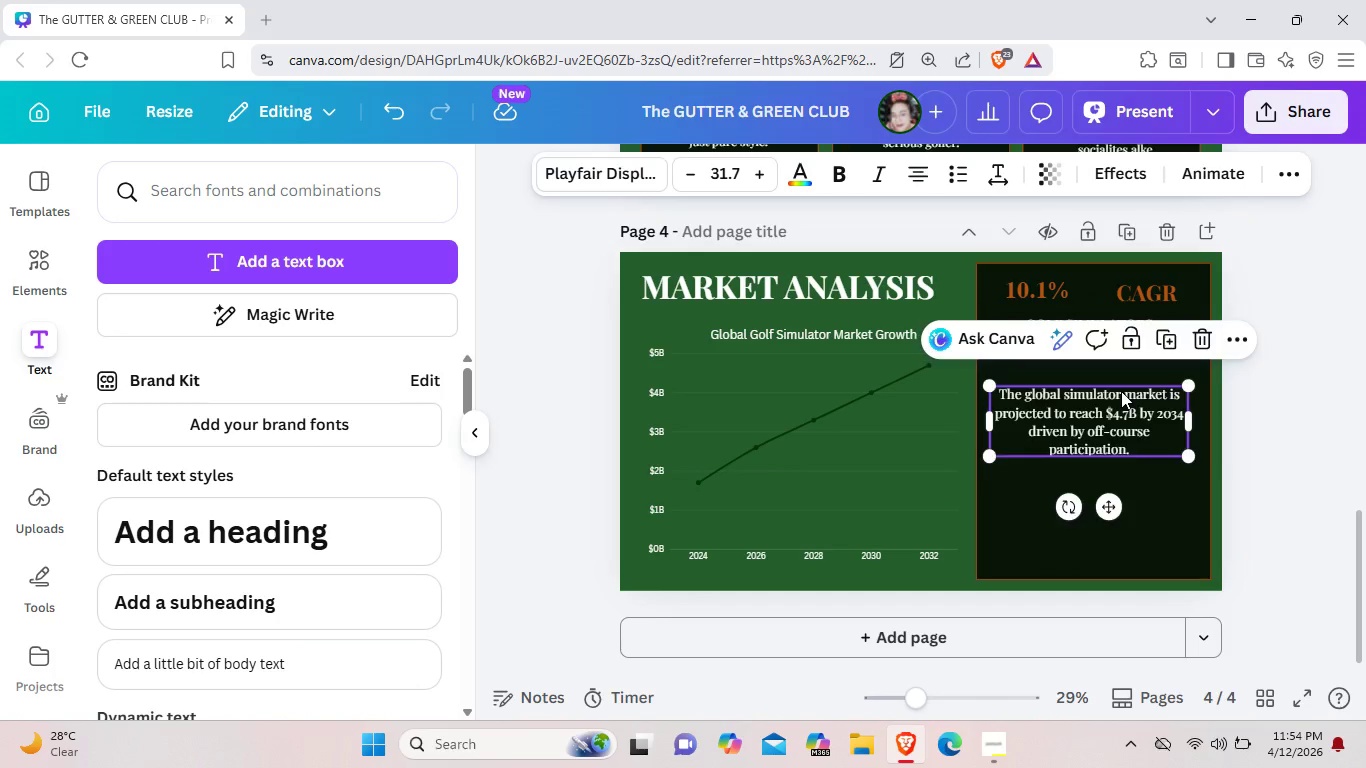 
left_click_drag(start_coordinate=[1122, 414], to_coordinate=[1121, 374])
 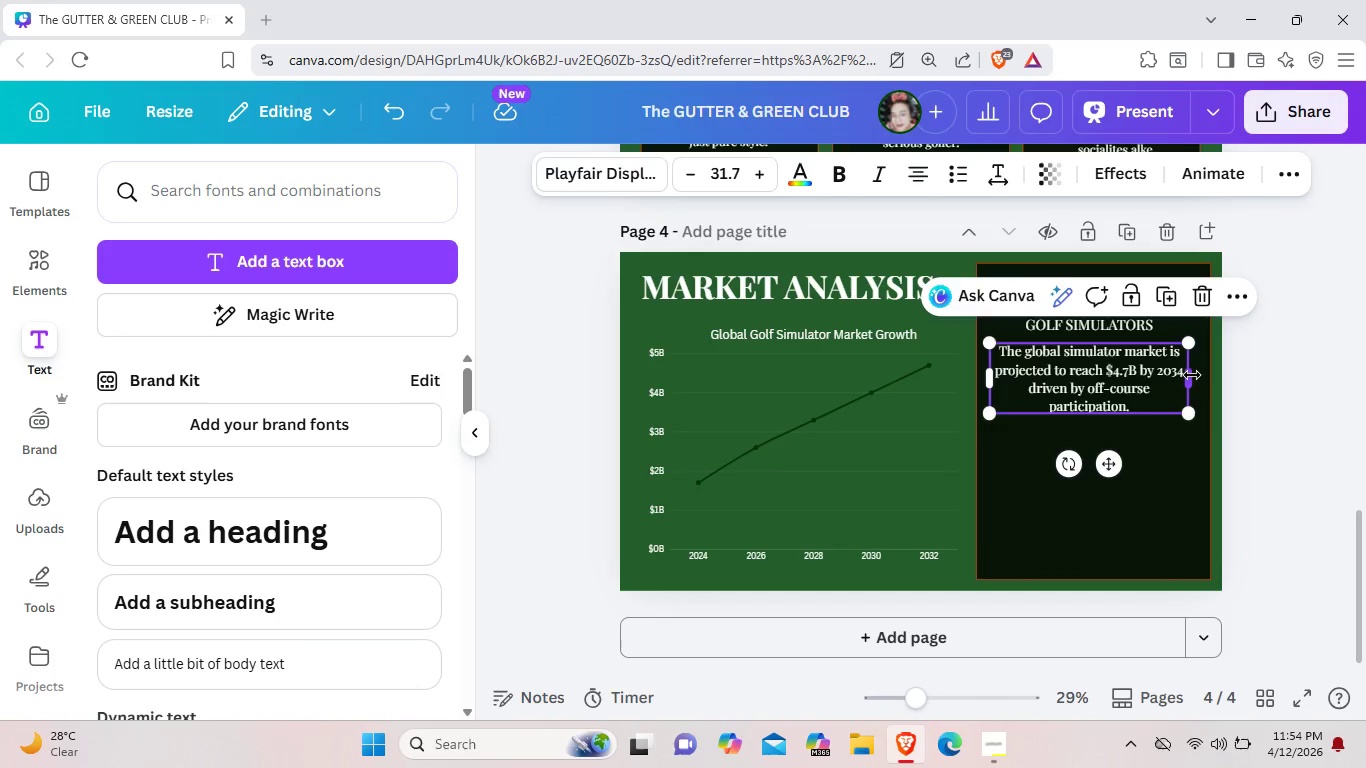 
left_click_drag(start_coordinate=[1192, 375], to_coordinate=[1204, 375])
 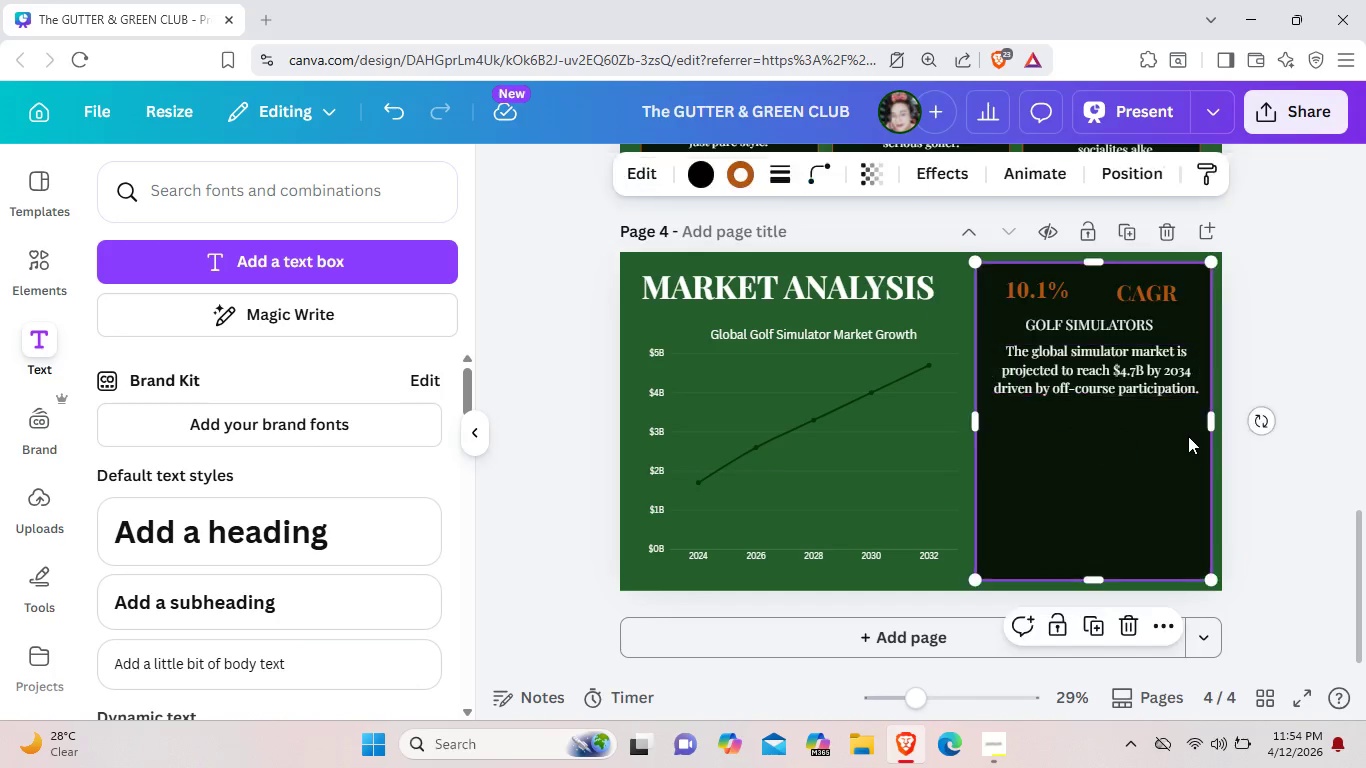 
left_click([1188, 436])
 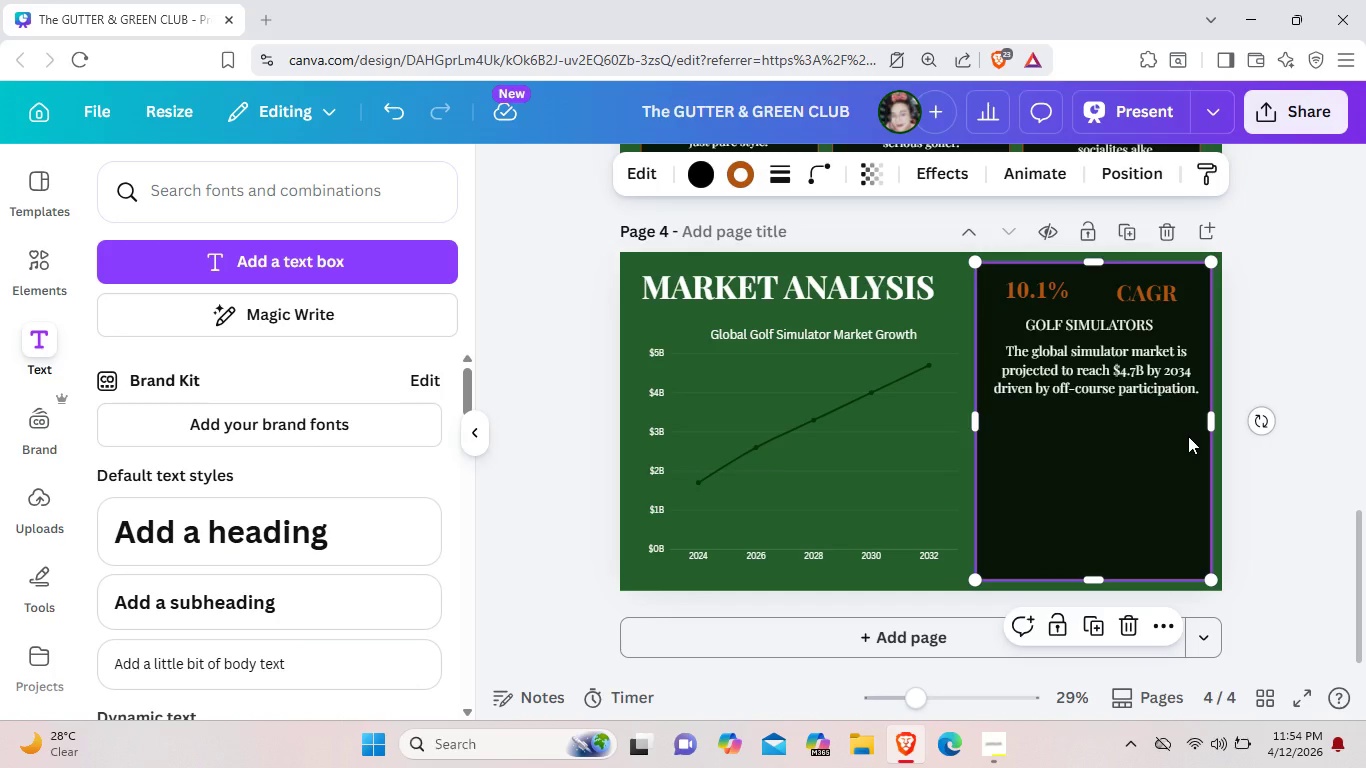 
left_click_drag(start_coordinate=[1146, 328], to_coordinate=[1120, 329])
 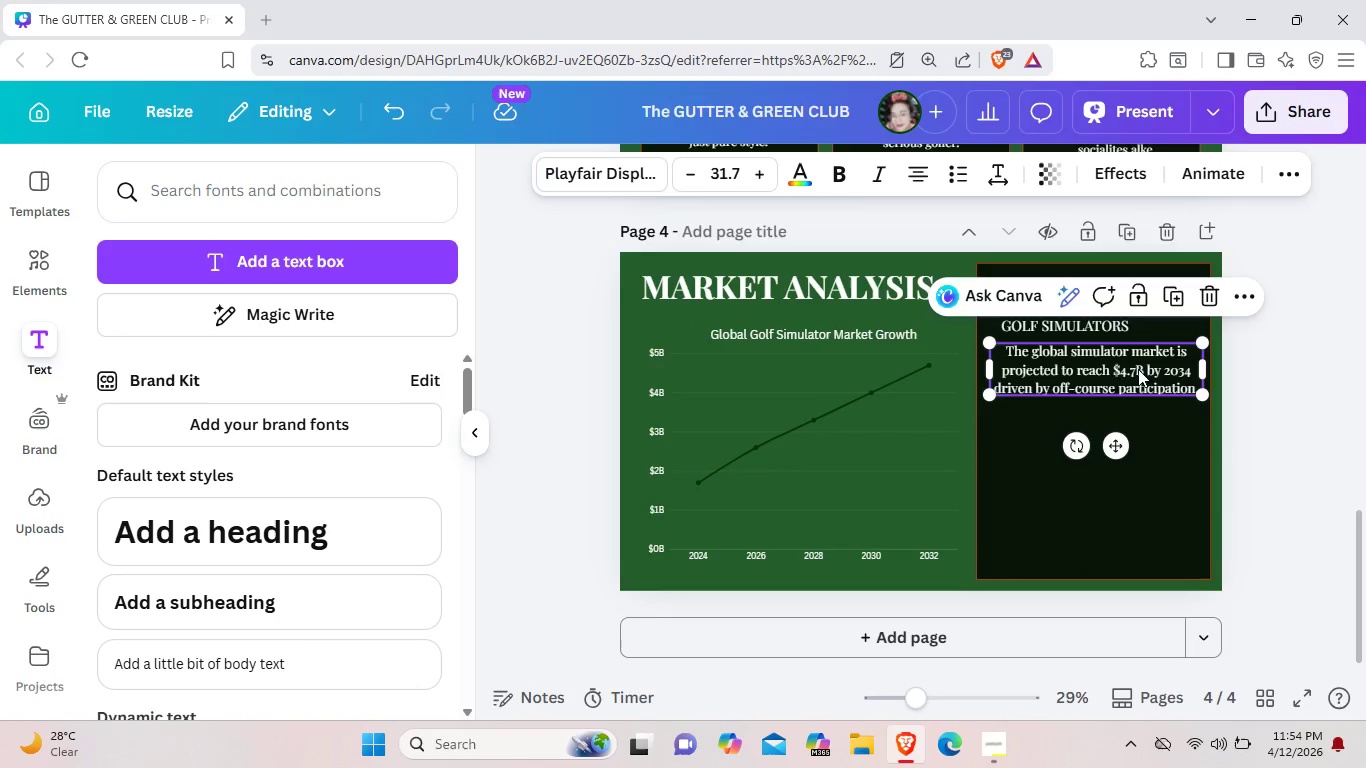 
left_click([1134, 369])
 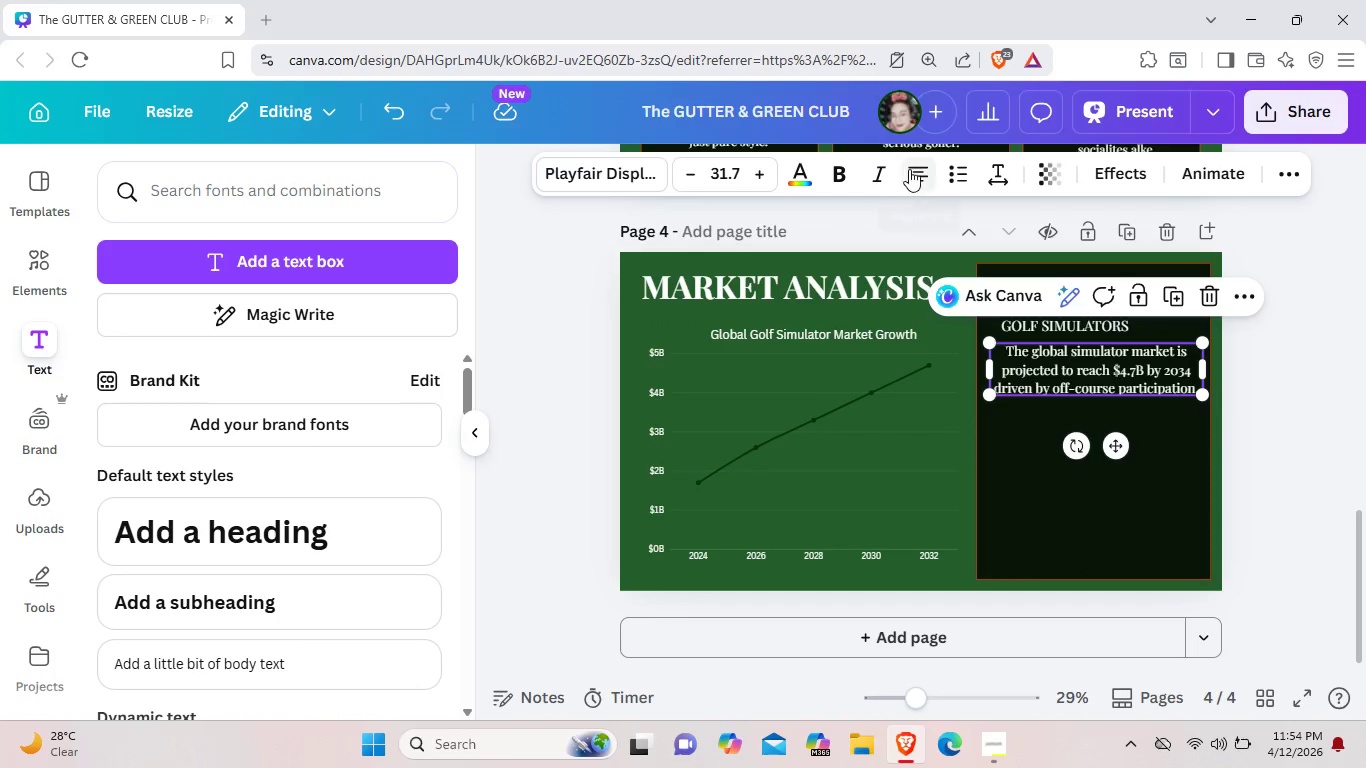 
left_click([909, 169])
 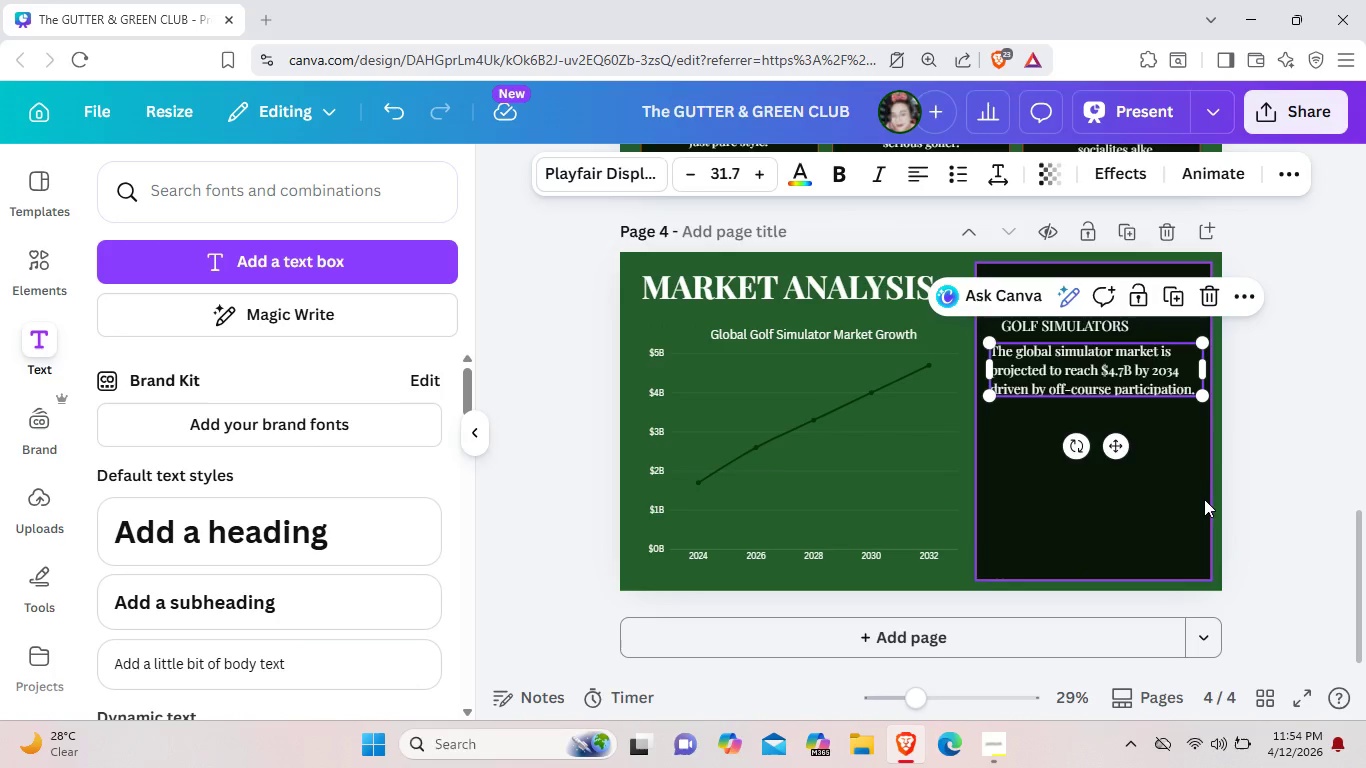 
left_click([1205, 501])
 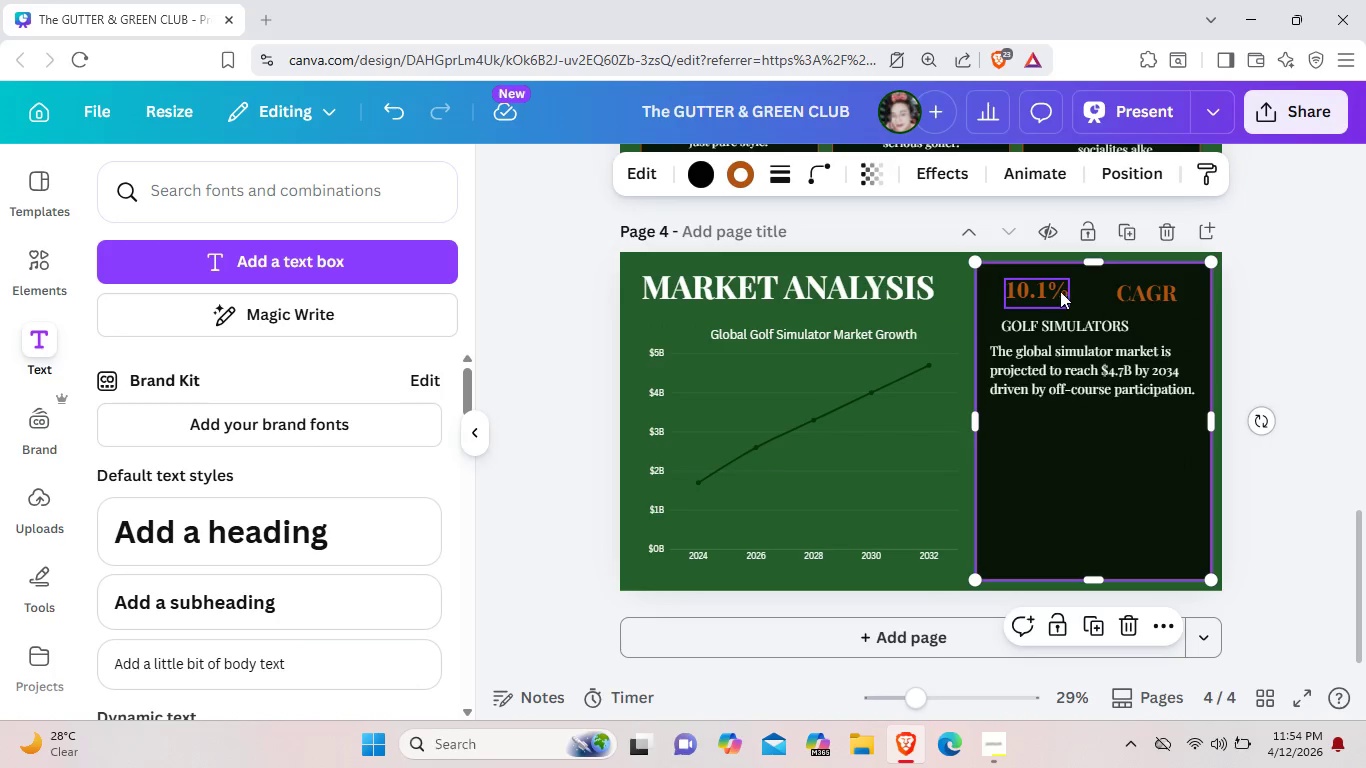 
left_click([1053, 291])
 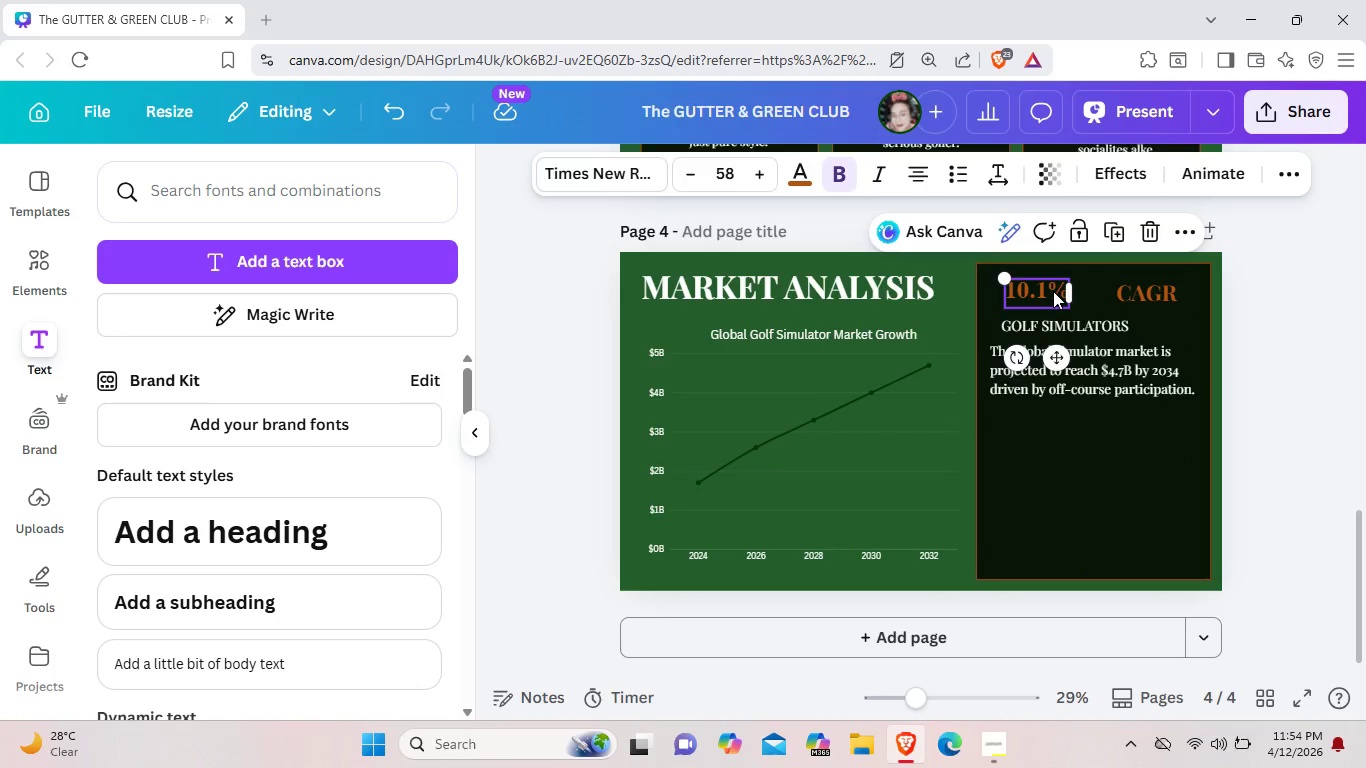 
key(Control+C)
 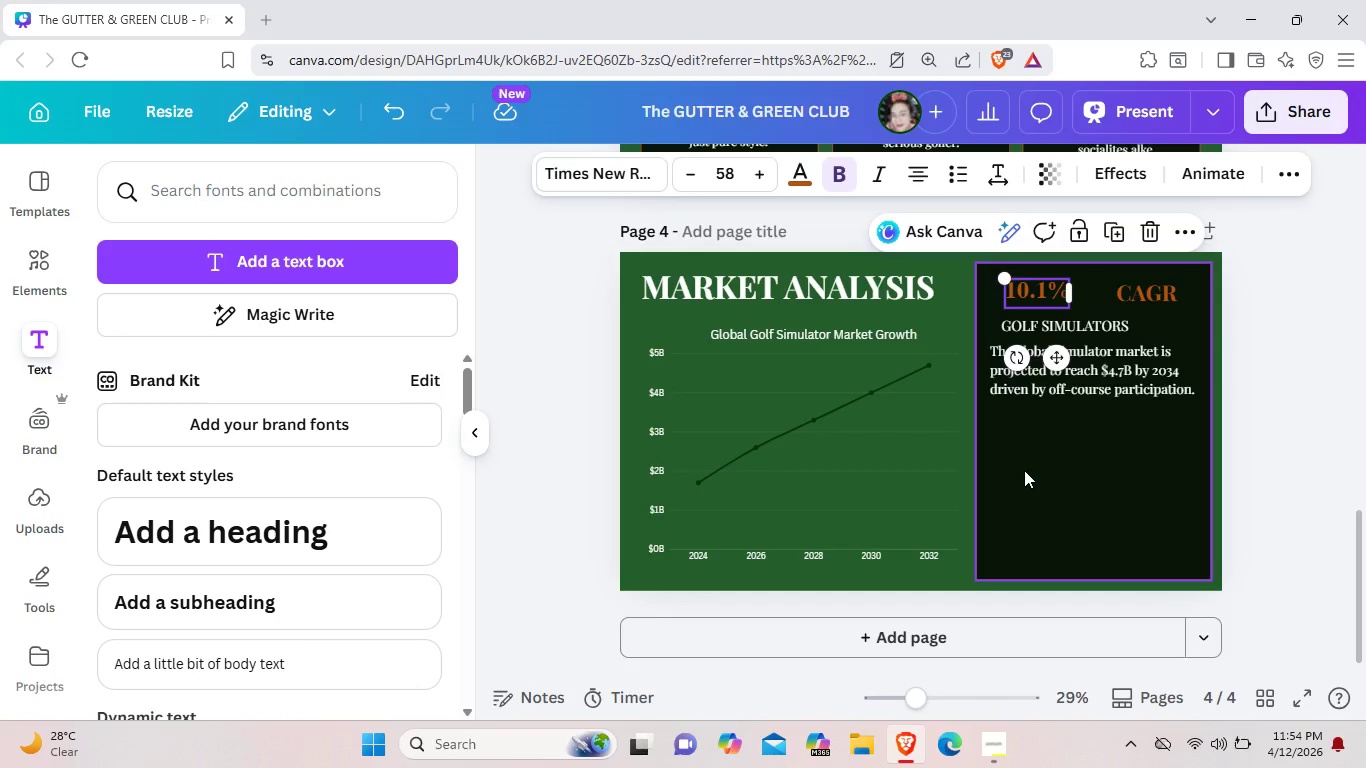 
left_click([1024, 470])
 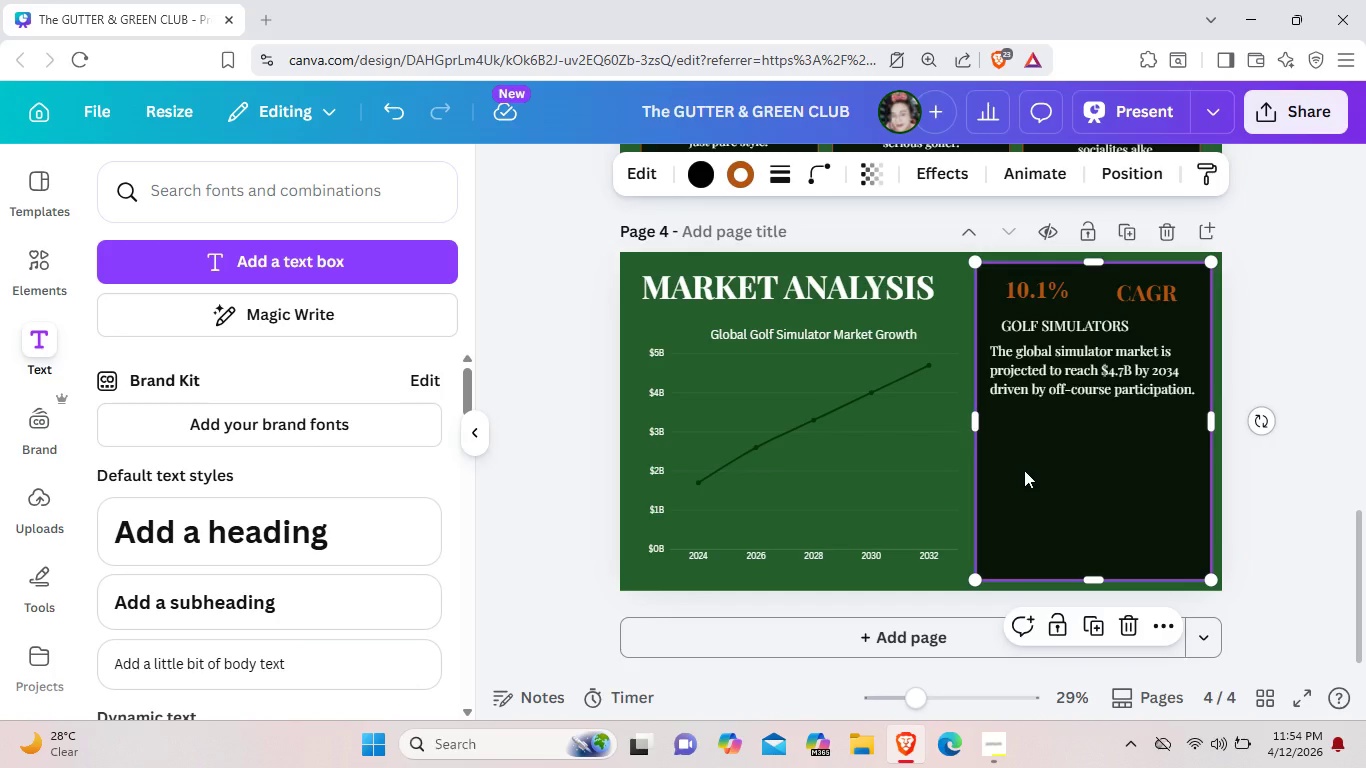 
key(Control+ControlLeft)
 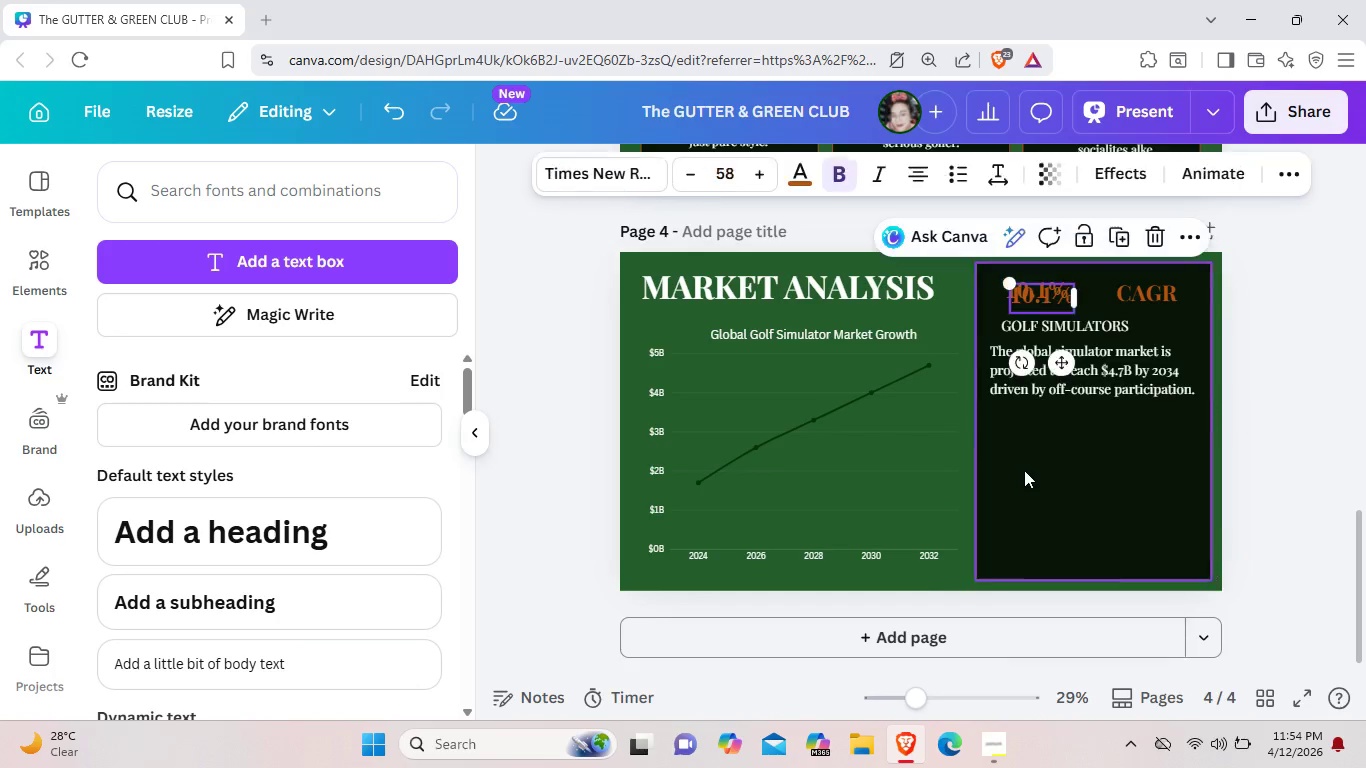 
key(Control+V)
 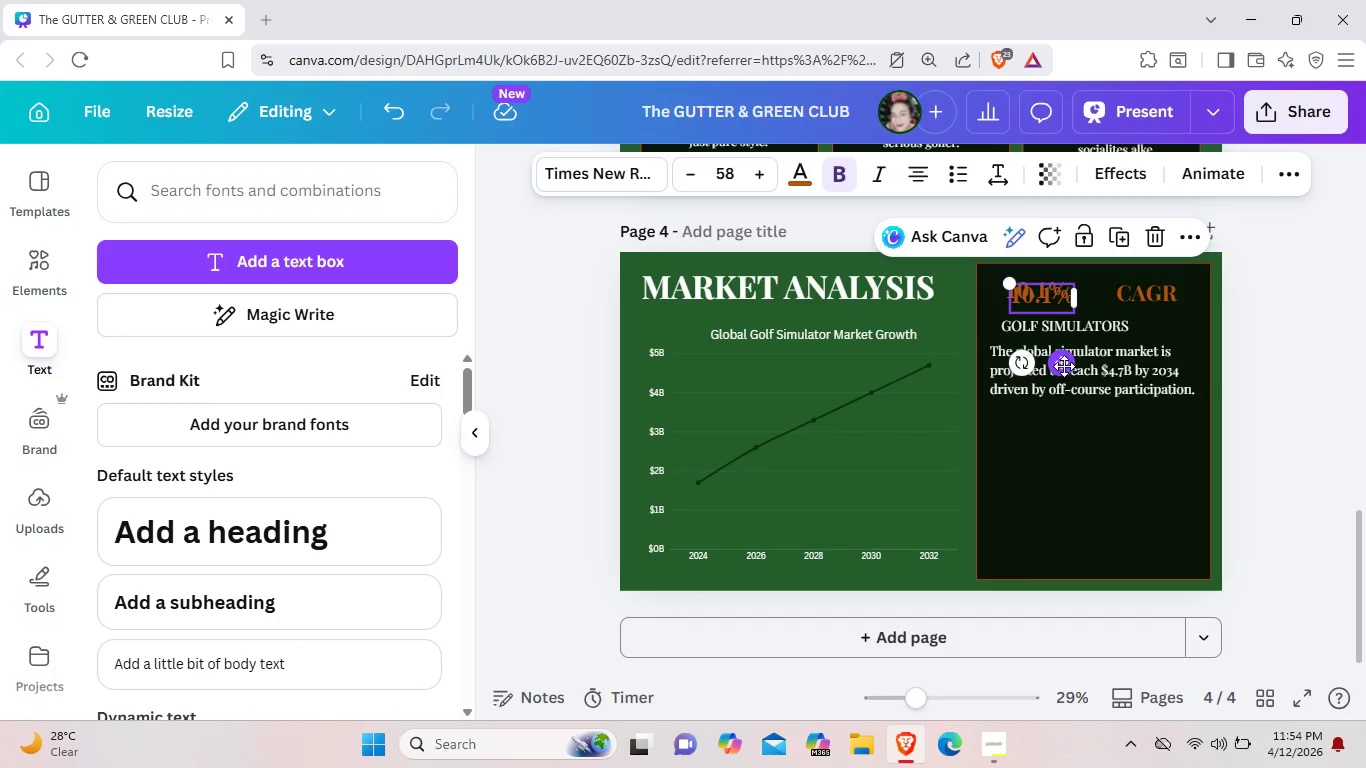 
left_click_drag(start_coordinate=[1064, 365], to_coordinate=[1057, 495])
 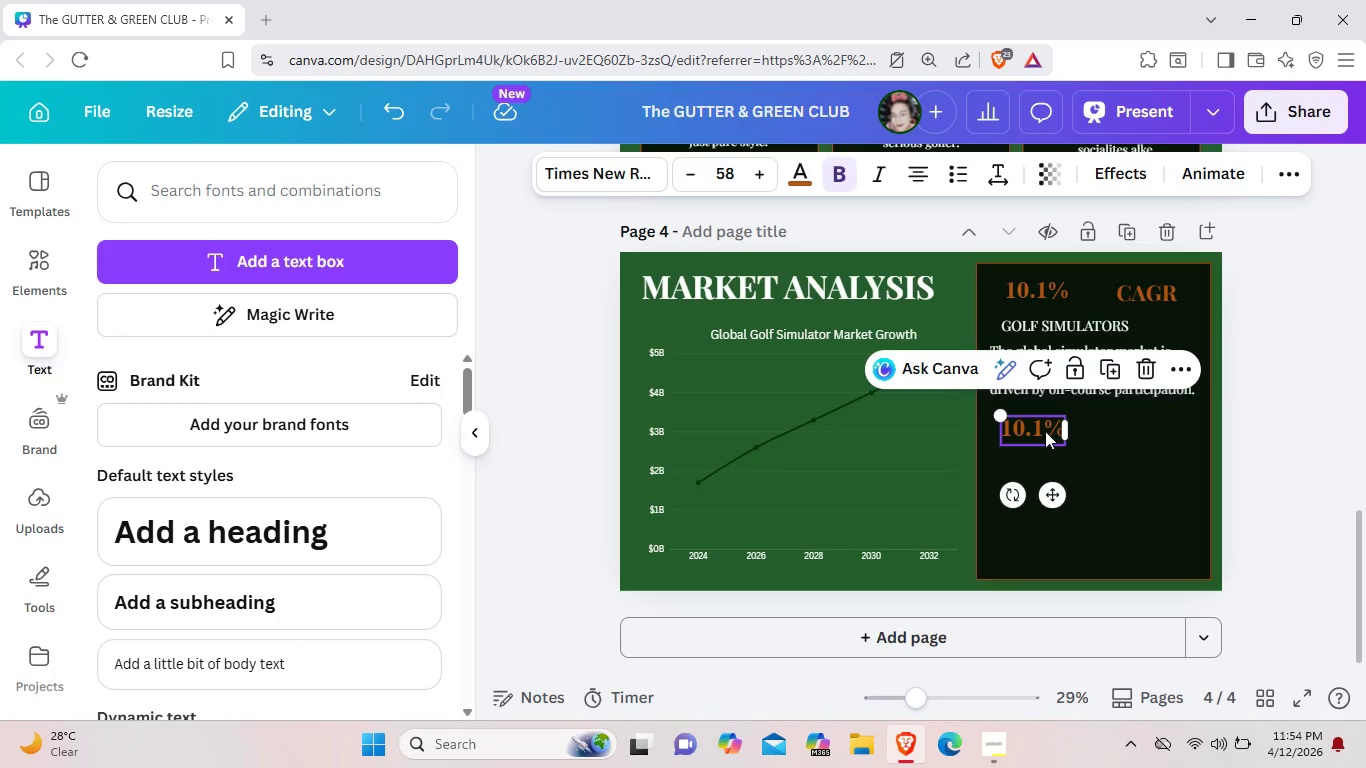 
left_click([1045, 431])
 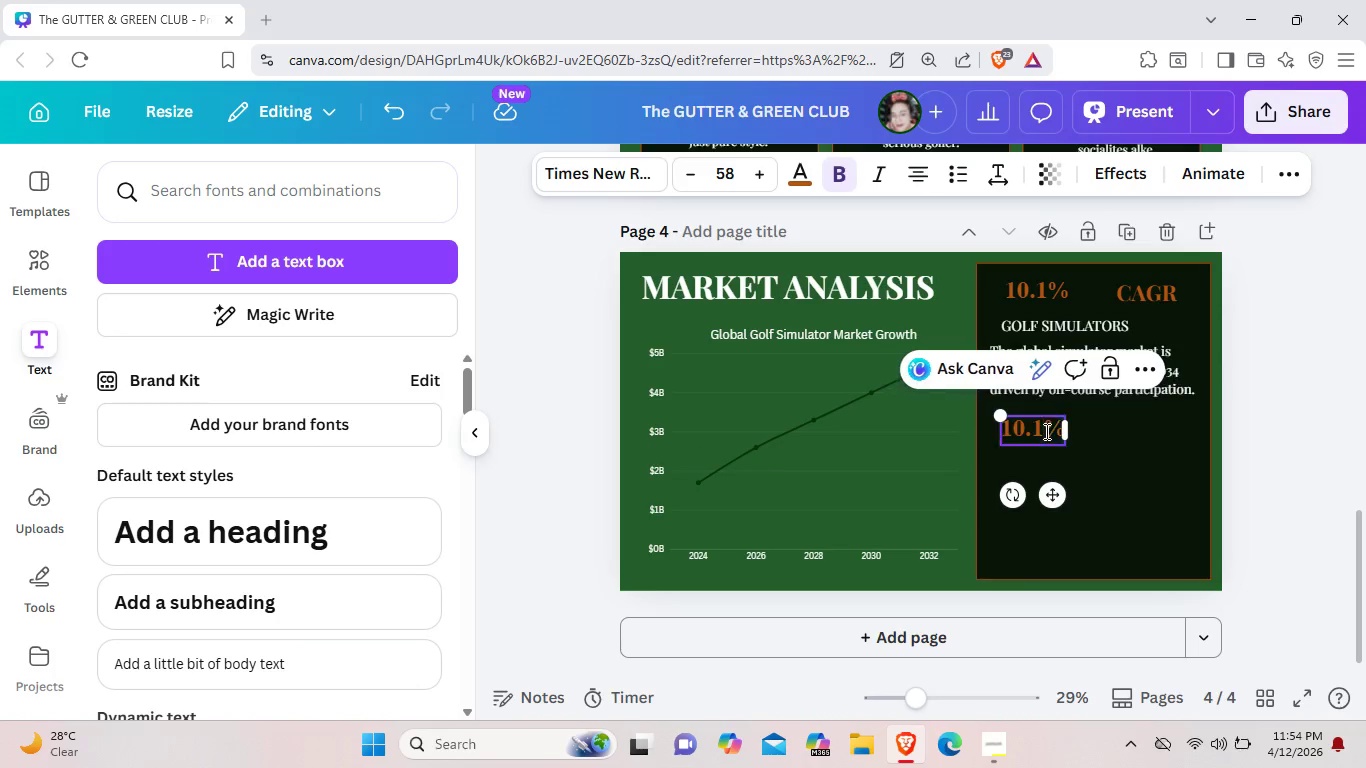 
left_click([1045, 431])
 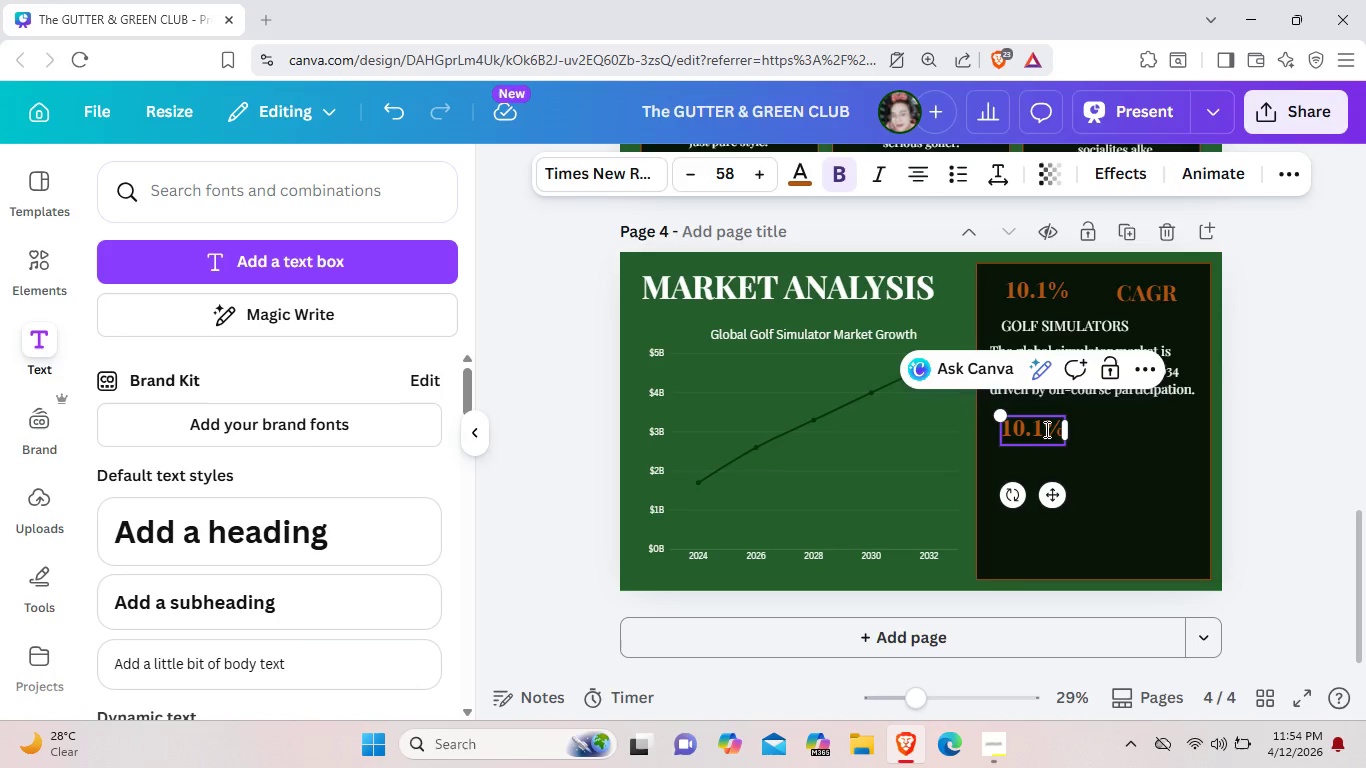 
left_click([1045, 429])
 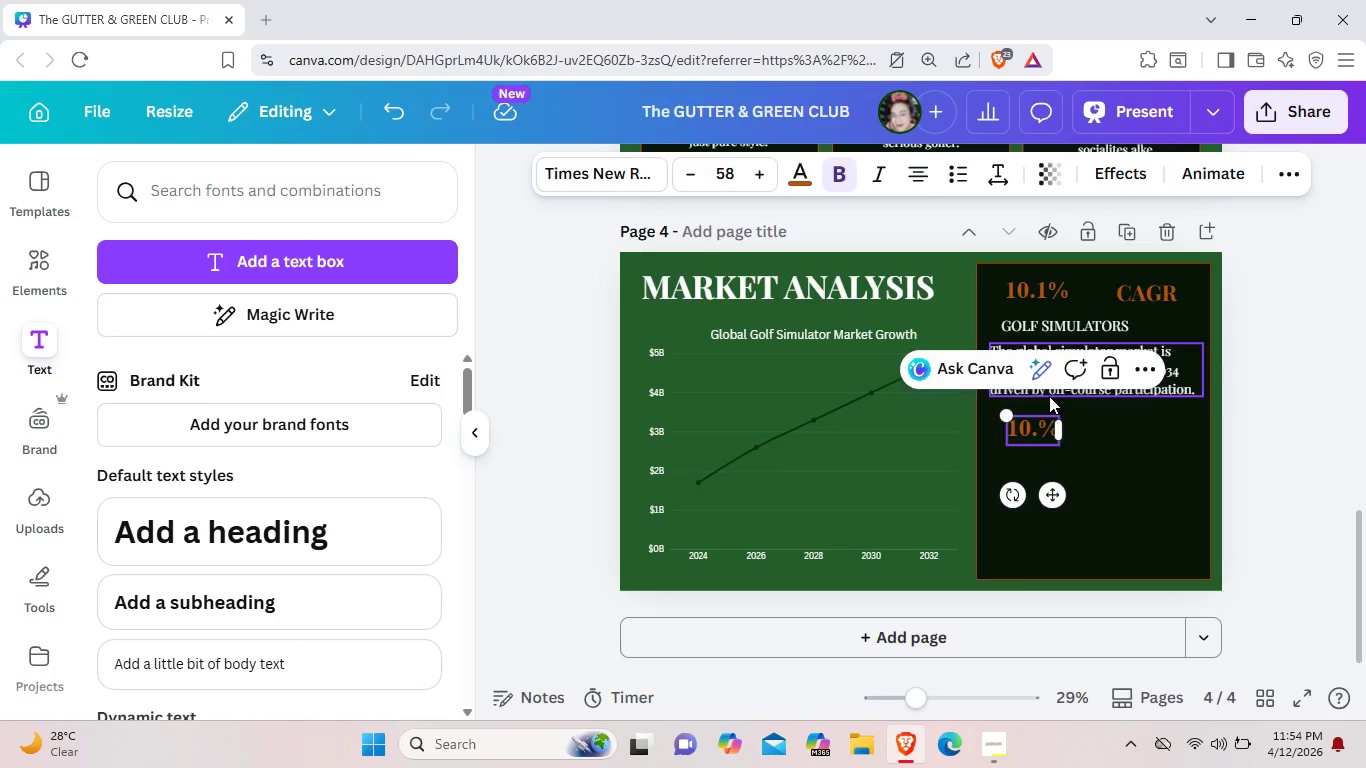 
key(Backspace)
key(Backspace)
key(Backspace)
key(Backspace)
type($24.6B)
 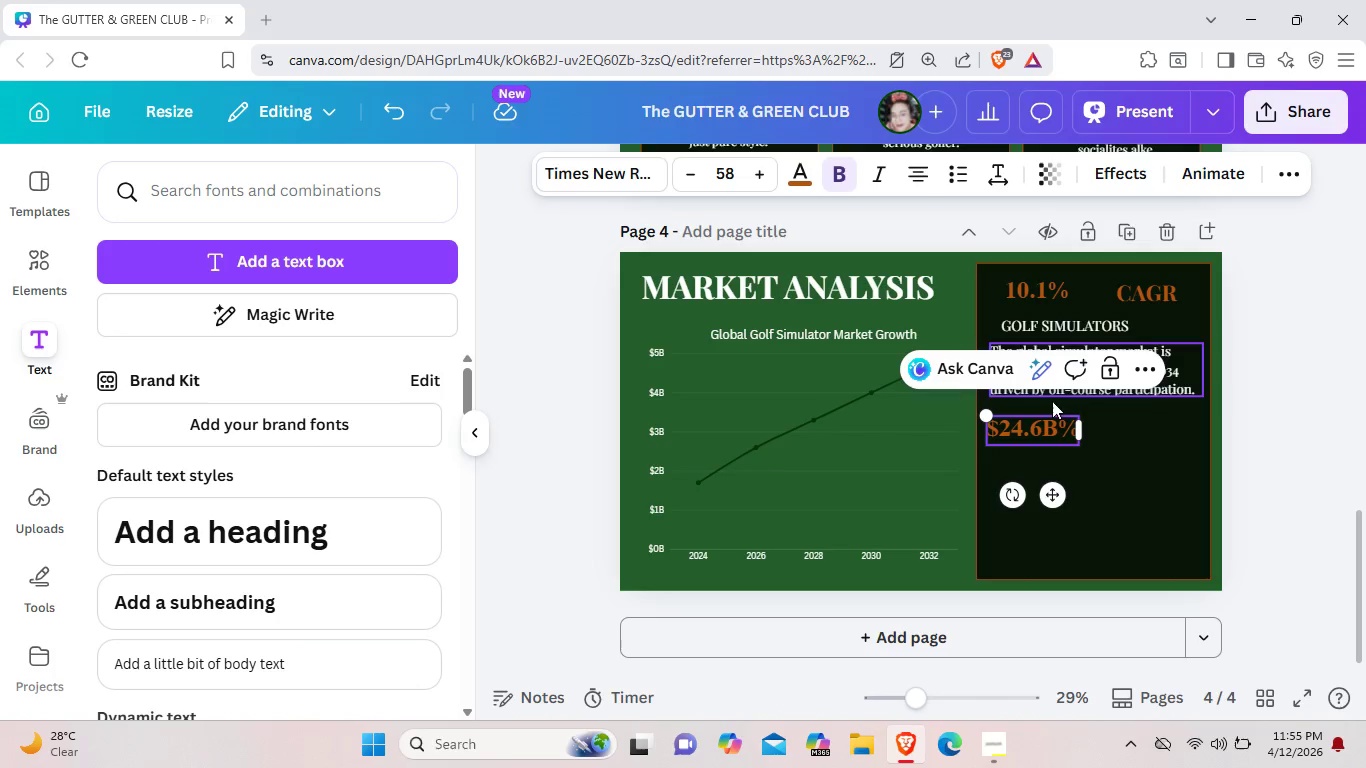 
left_click([1069, 426])
 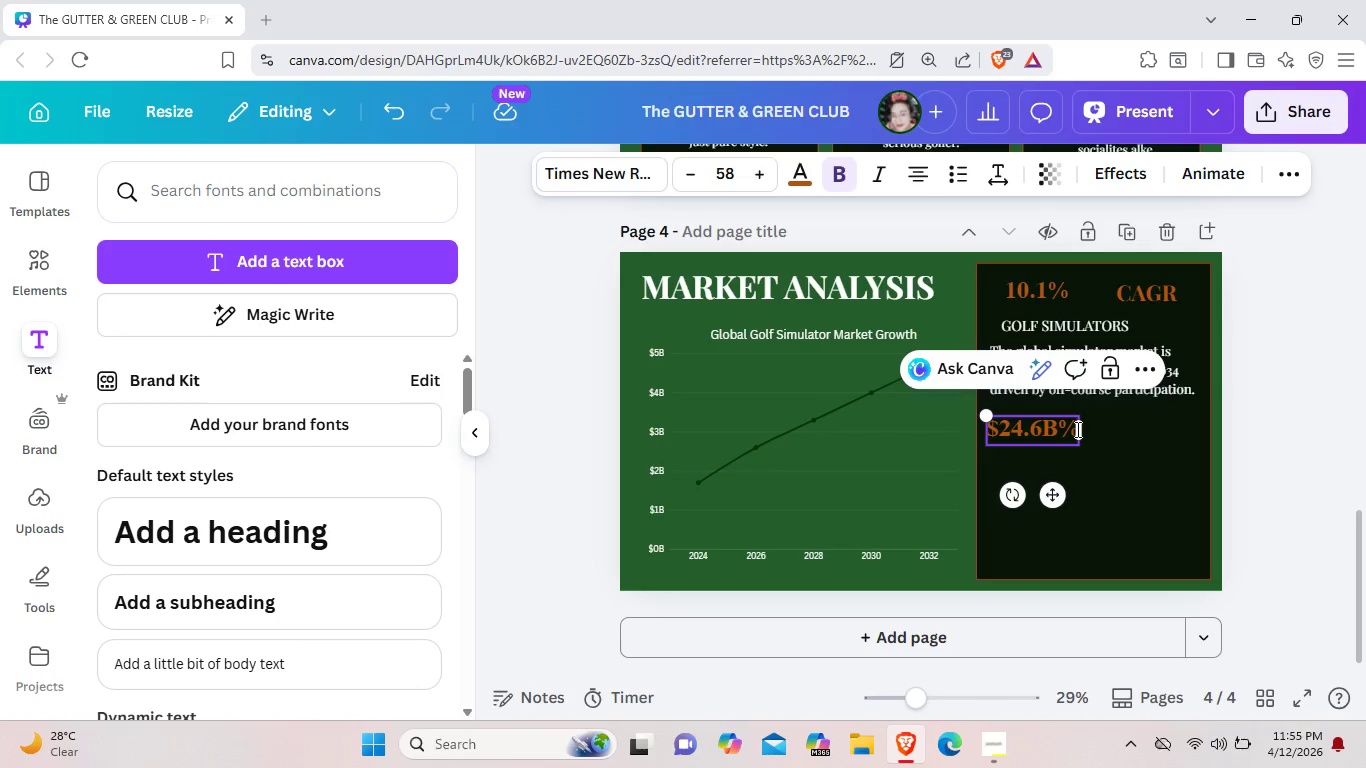 
left_click([1076, 429])
 